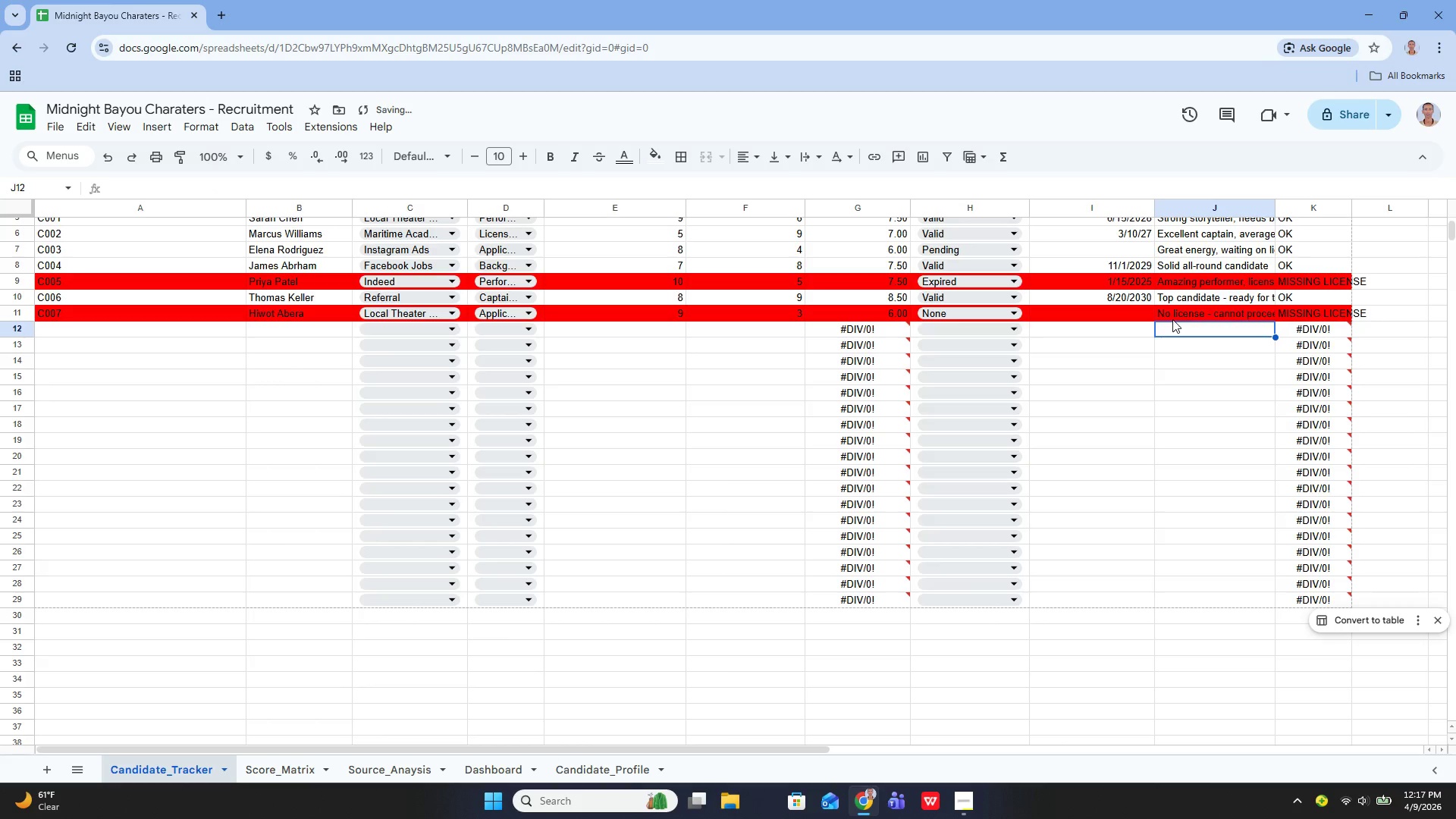 
left_click([64, 328])
 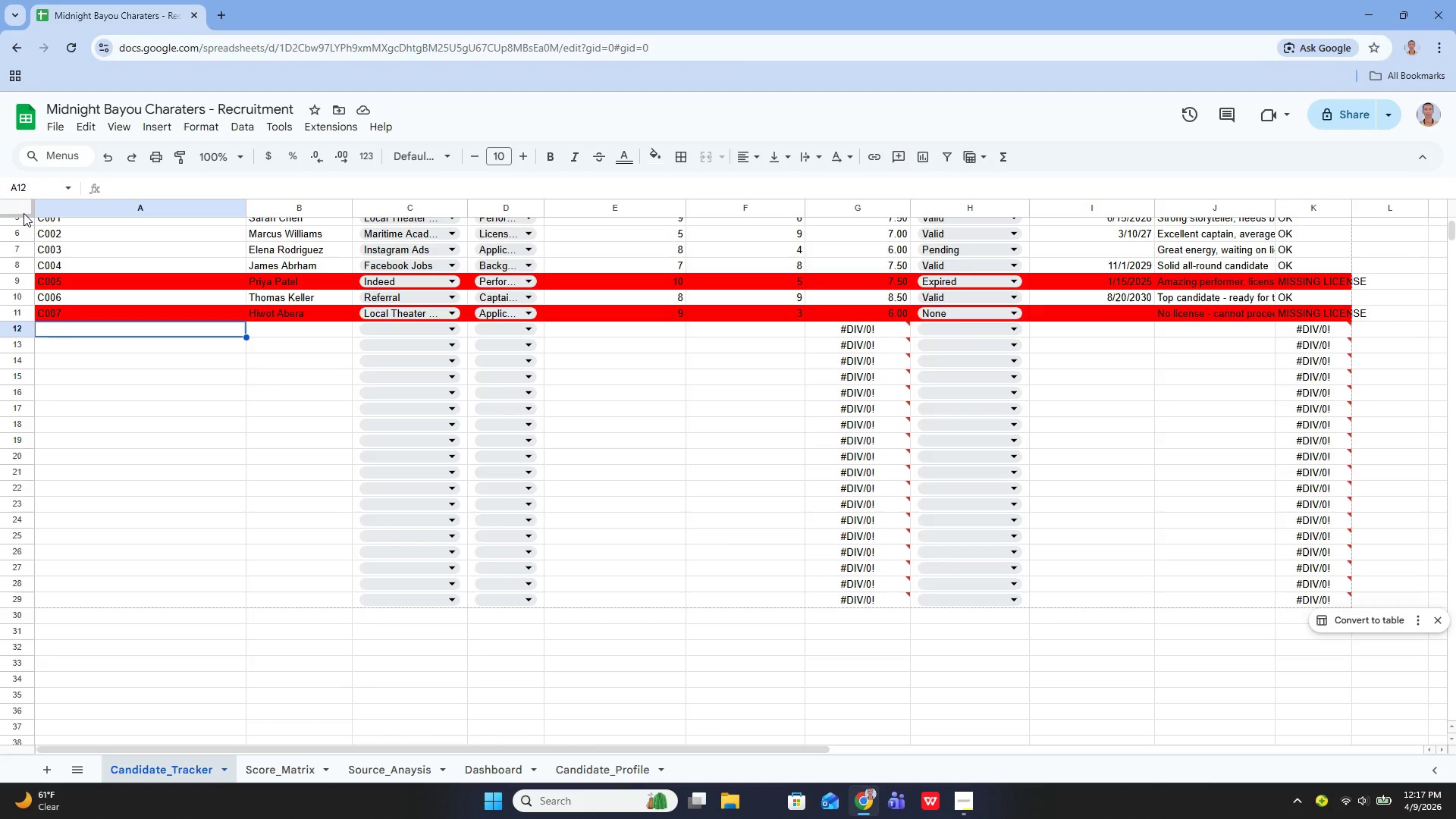 
key(Enter)
 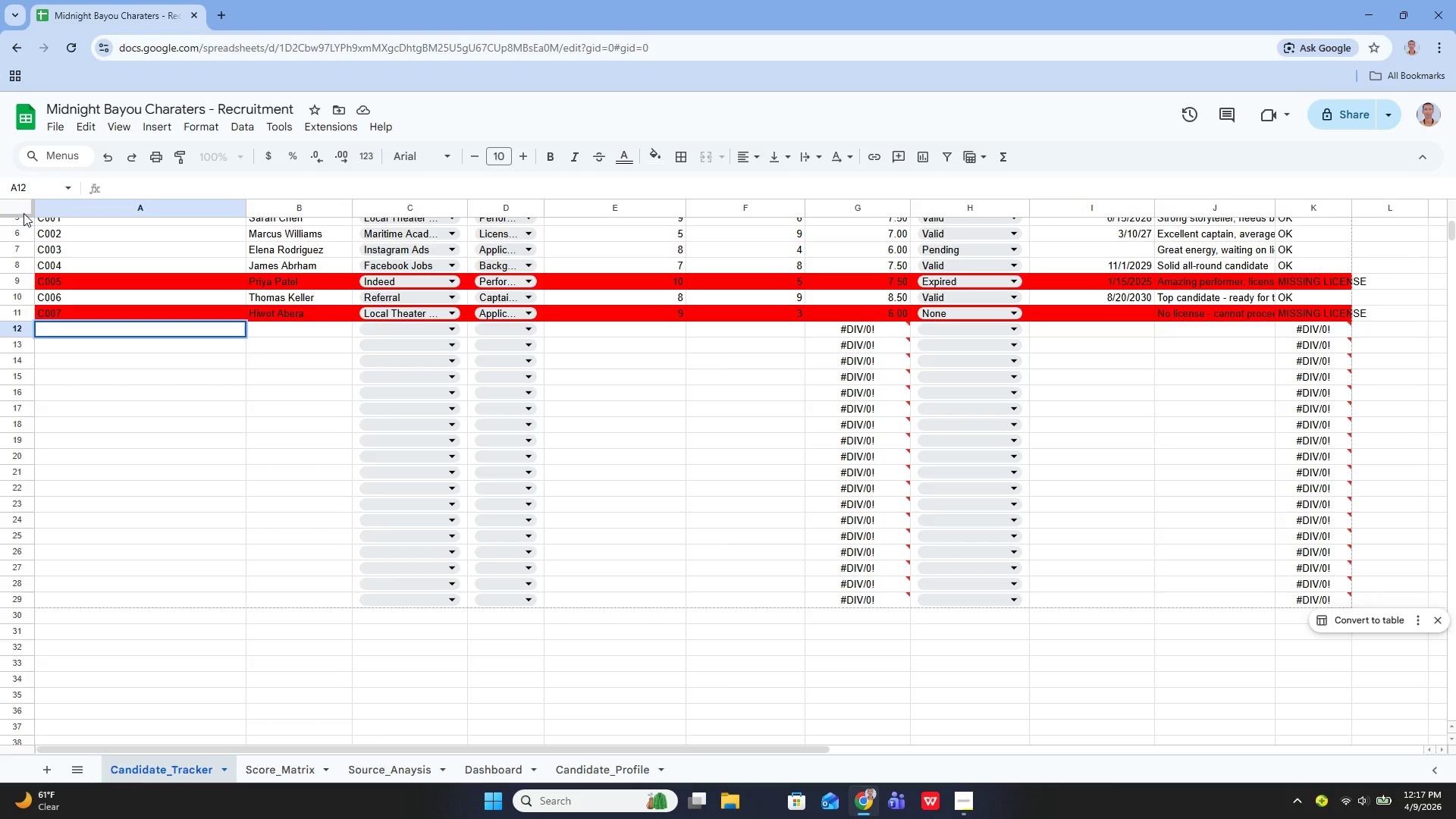 
type(C008)
 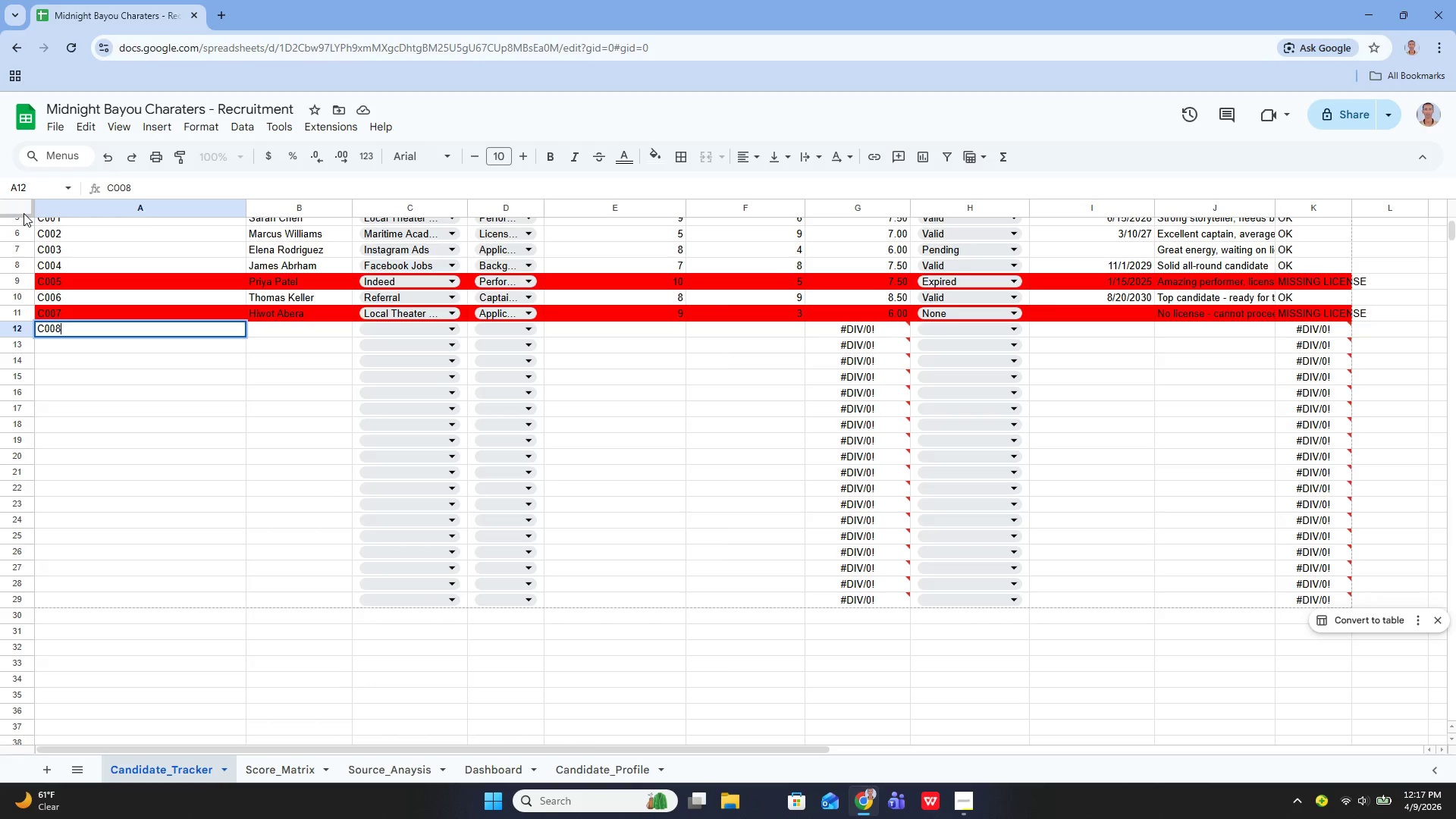 
key(Enter)
 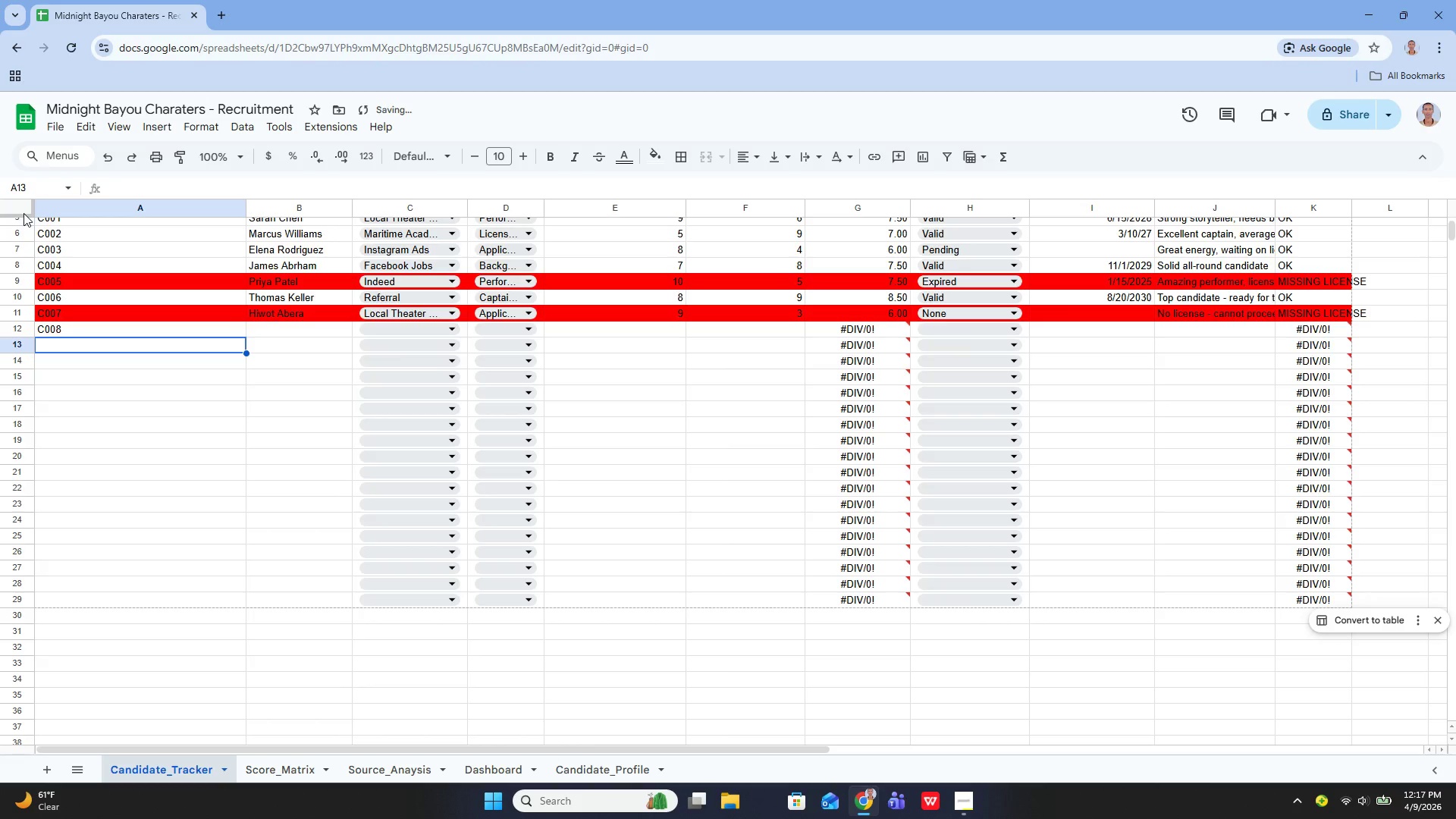 
key(ArrowUp)
 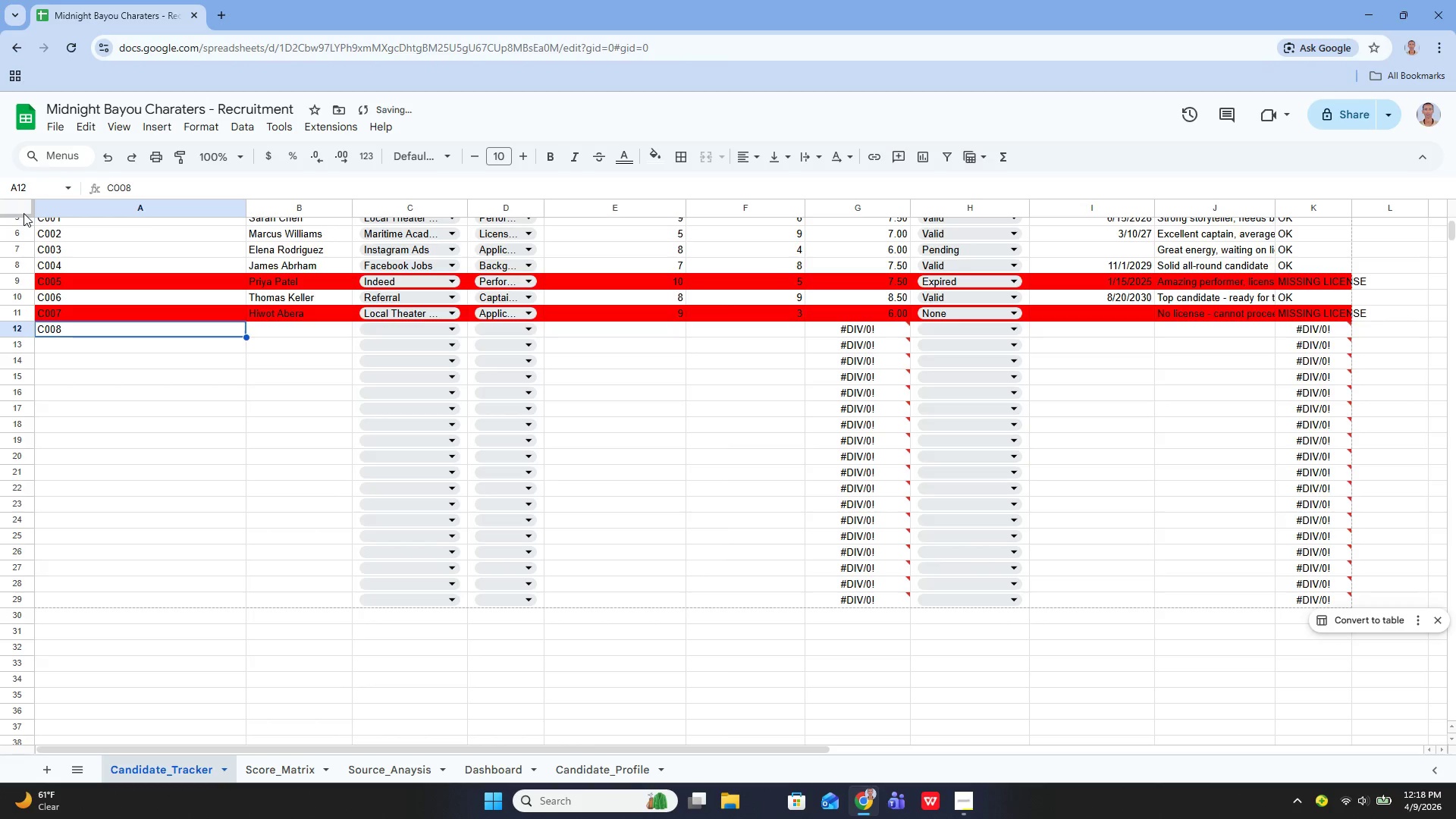 
key(ArrowRight)
 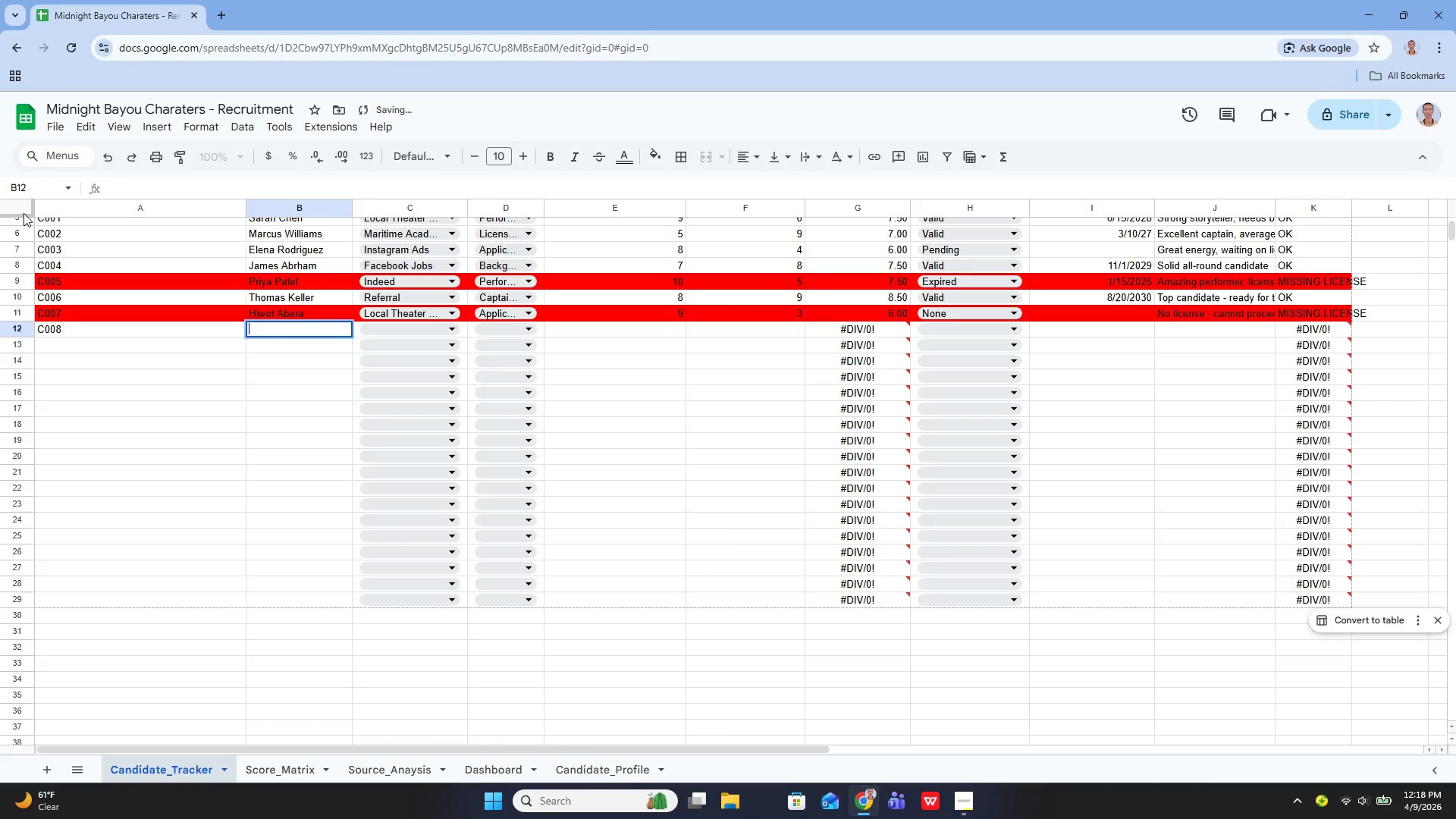 
key(Enter)
 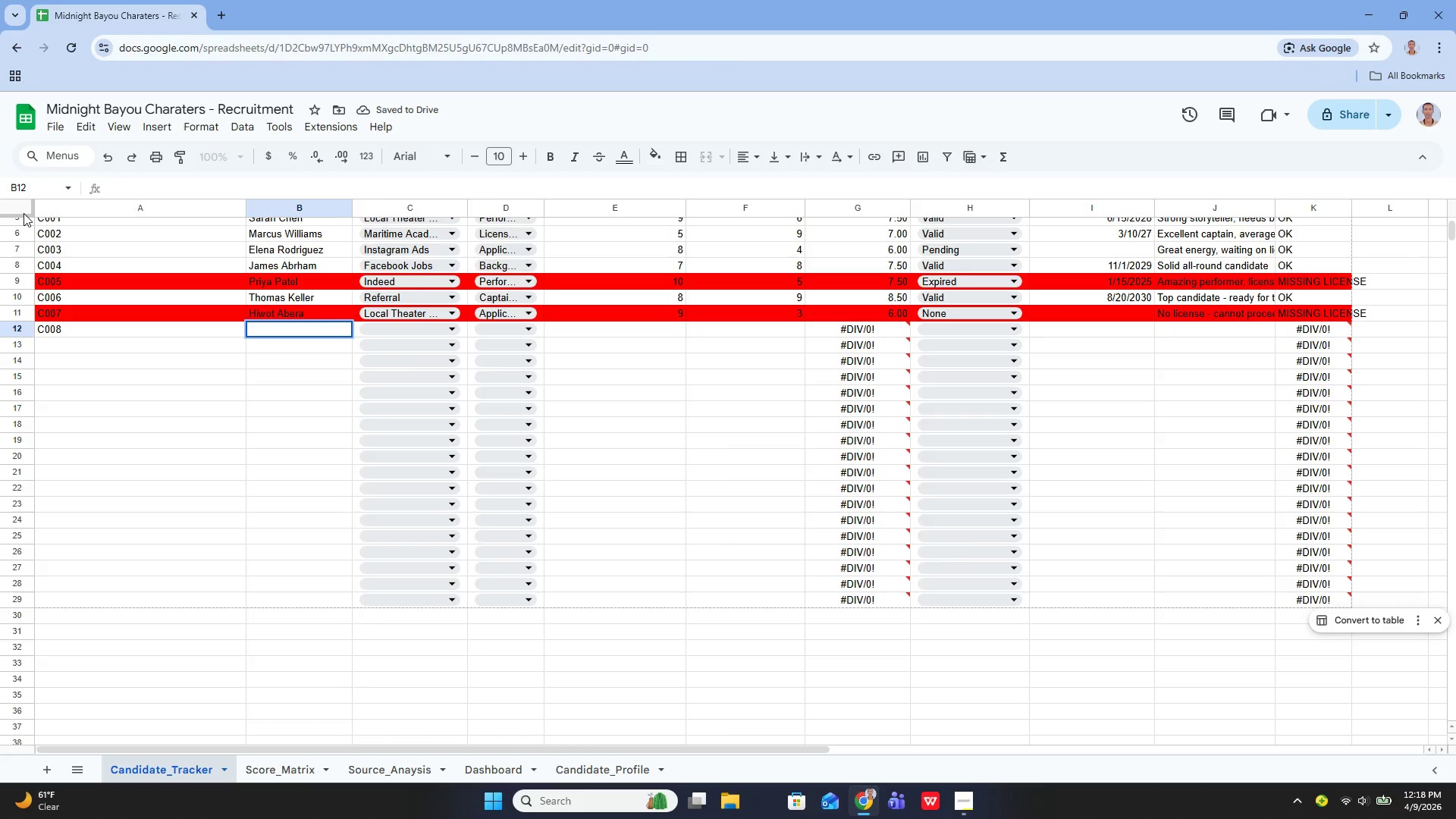 
type(Derek Ho)
key(Backspace)
key(Backspace)
type(Johnson)
 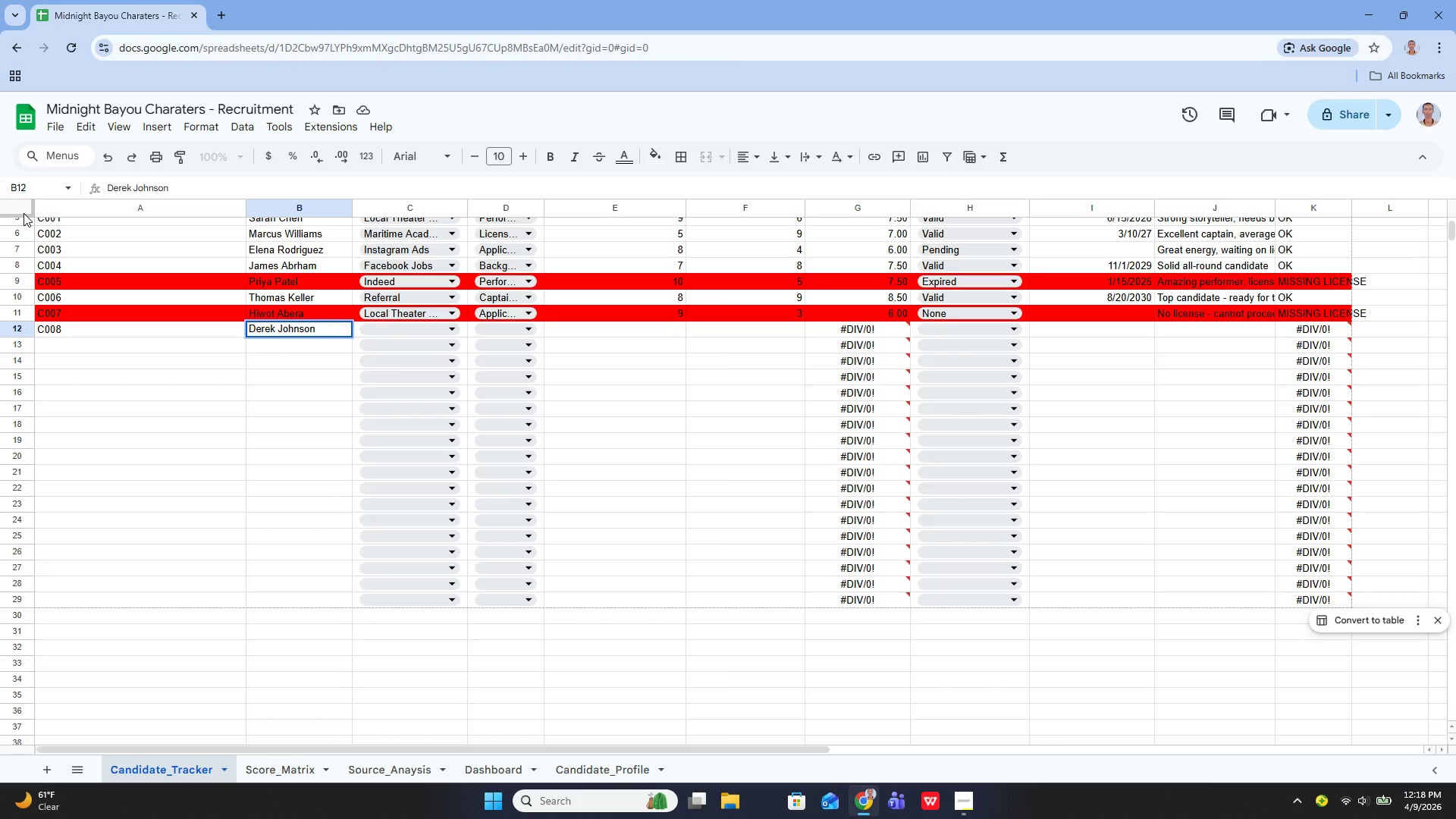 
left_click([445, 326])
 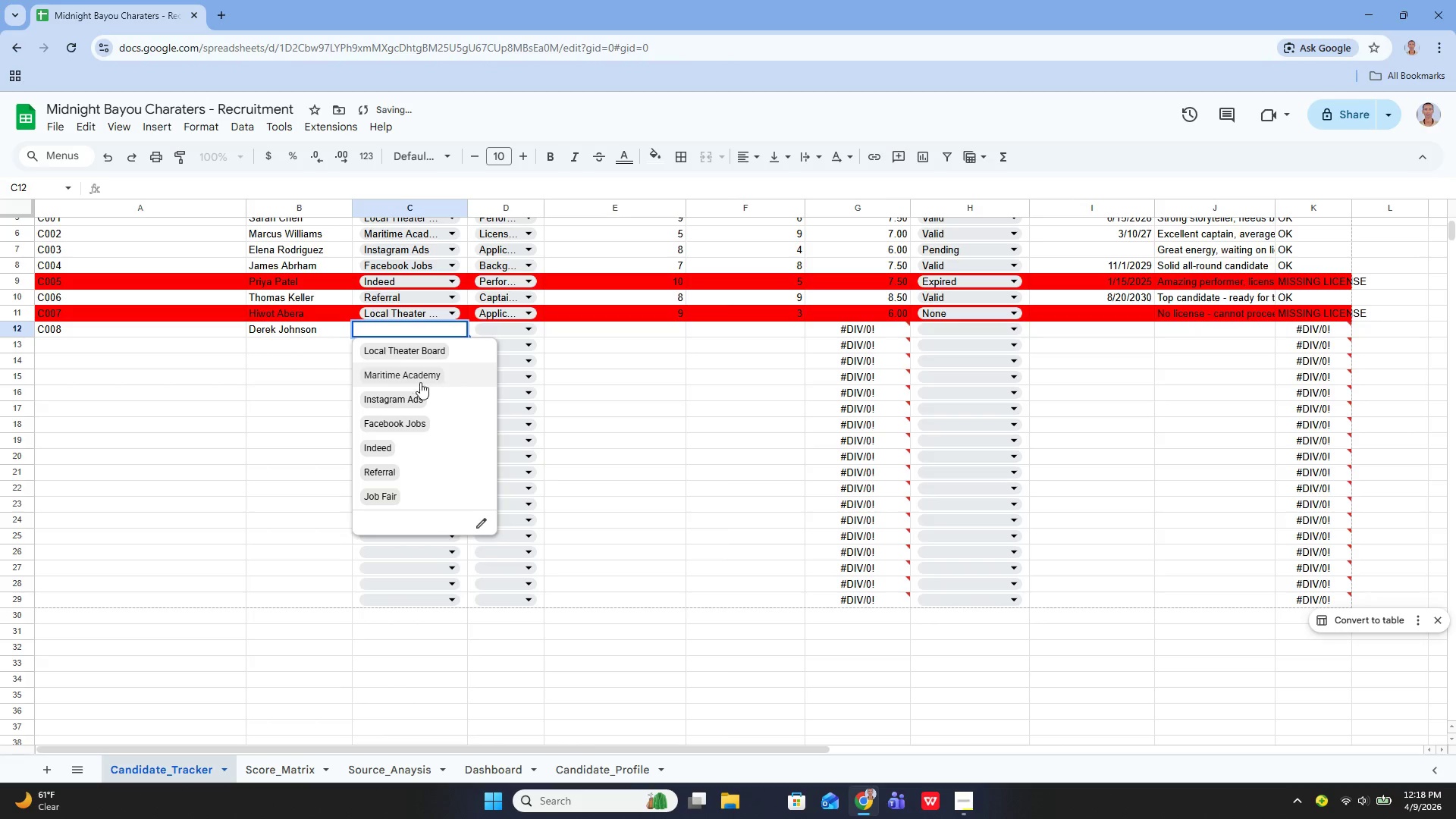 
left_click([416, 372])
 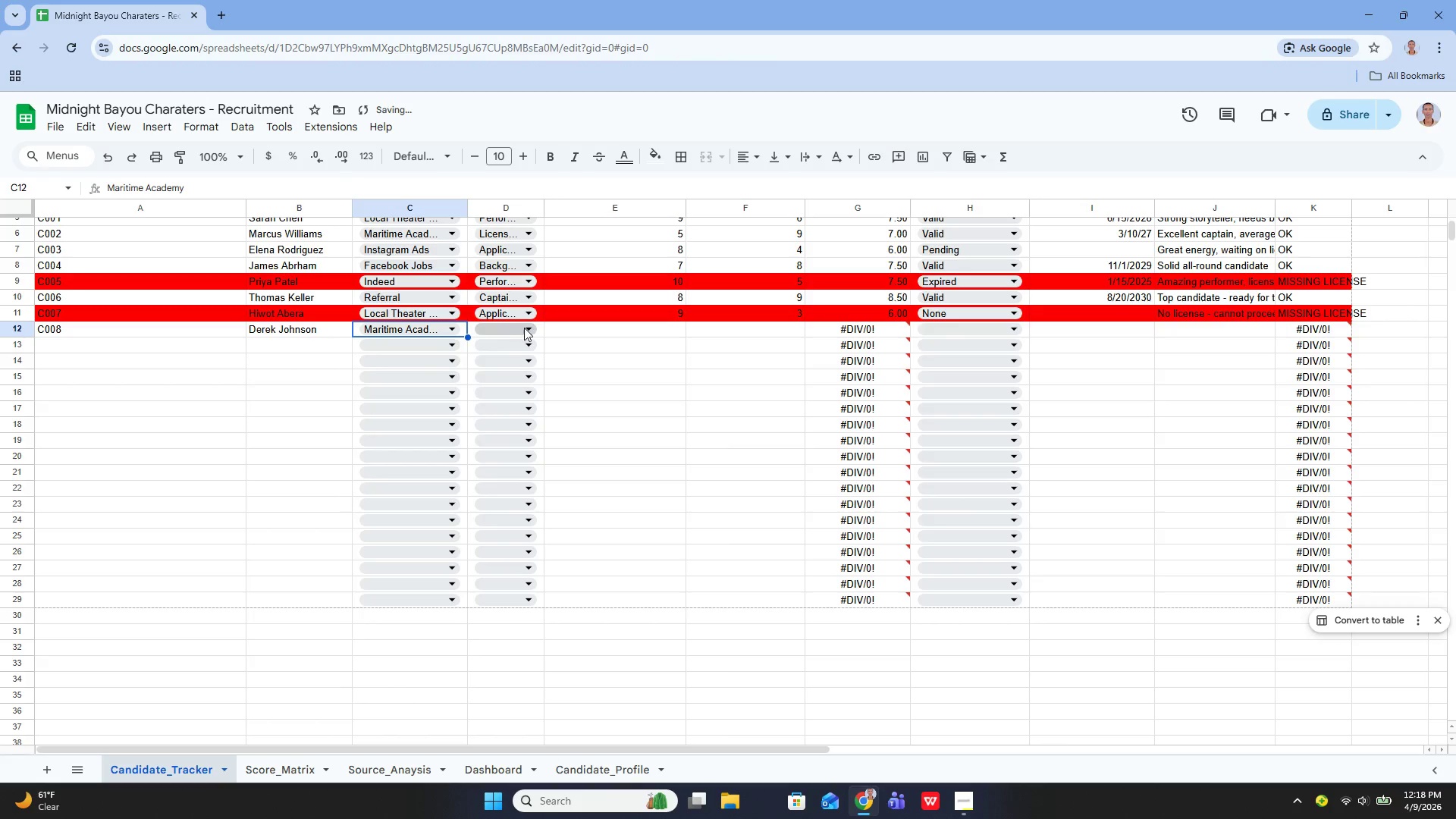 
left_click([526, 327])
 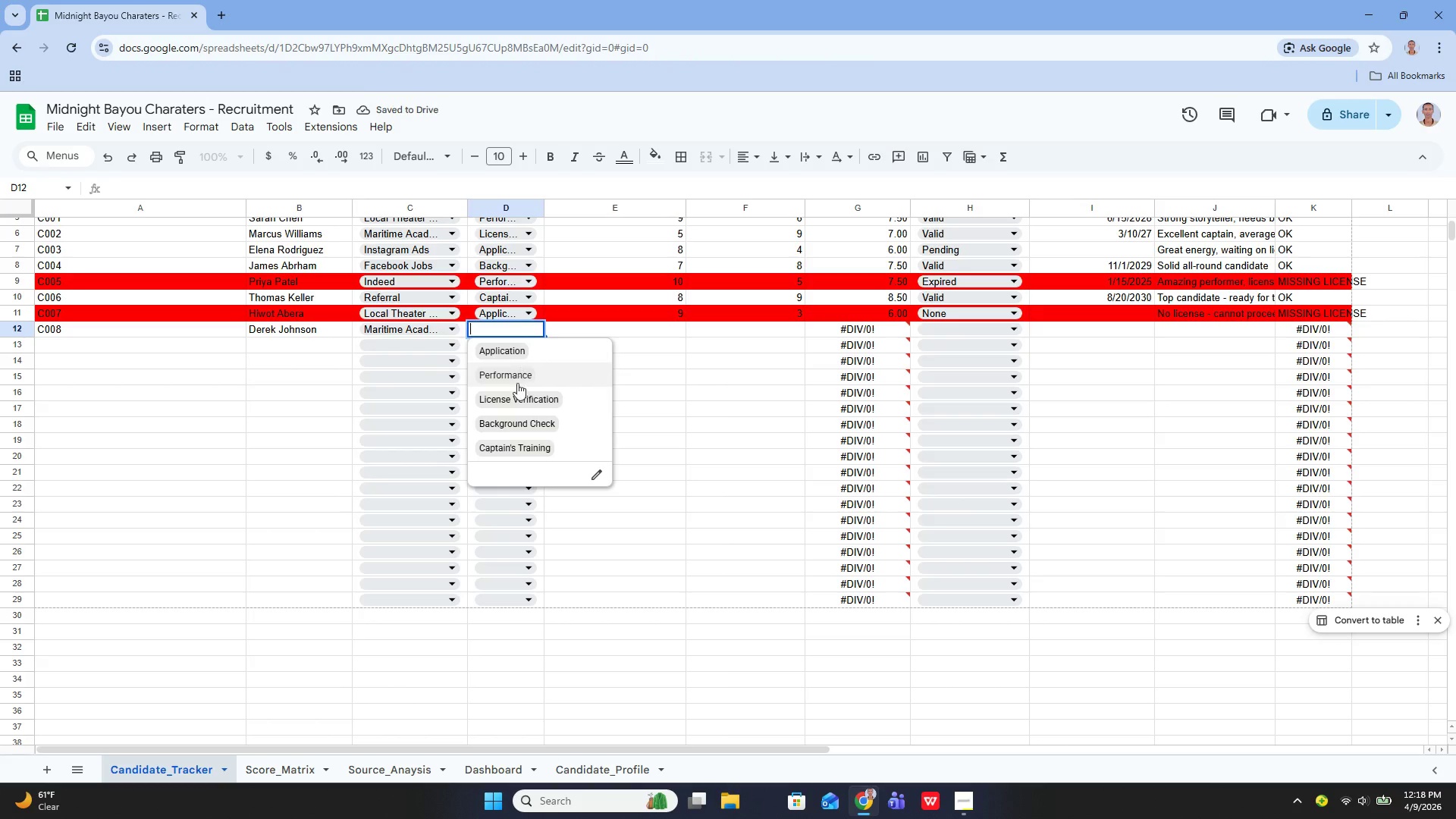 
left_click([514, 396])
 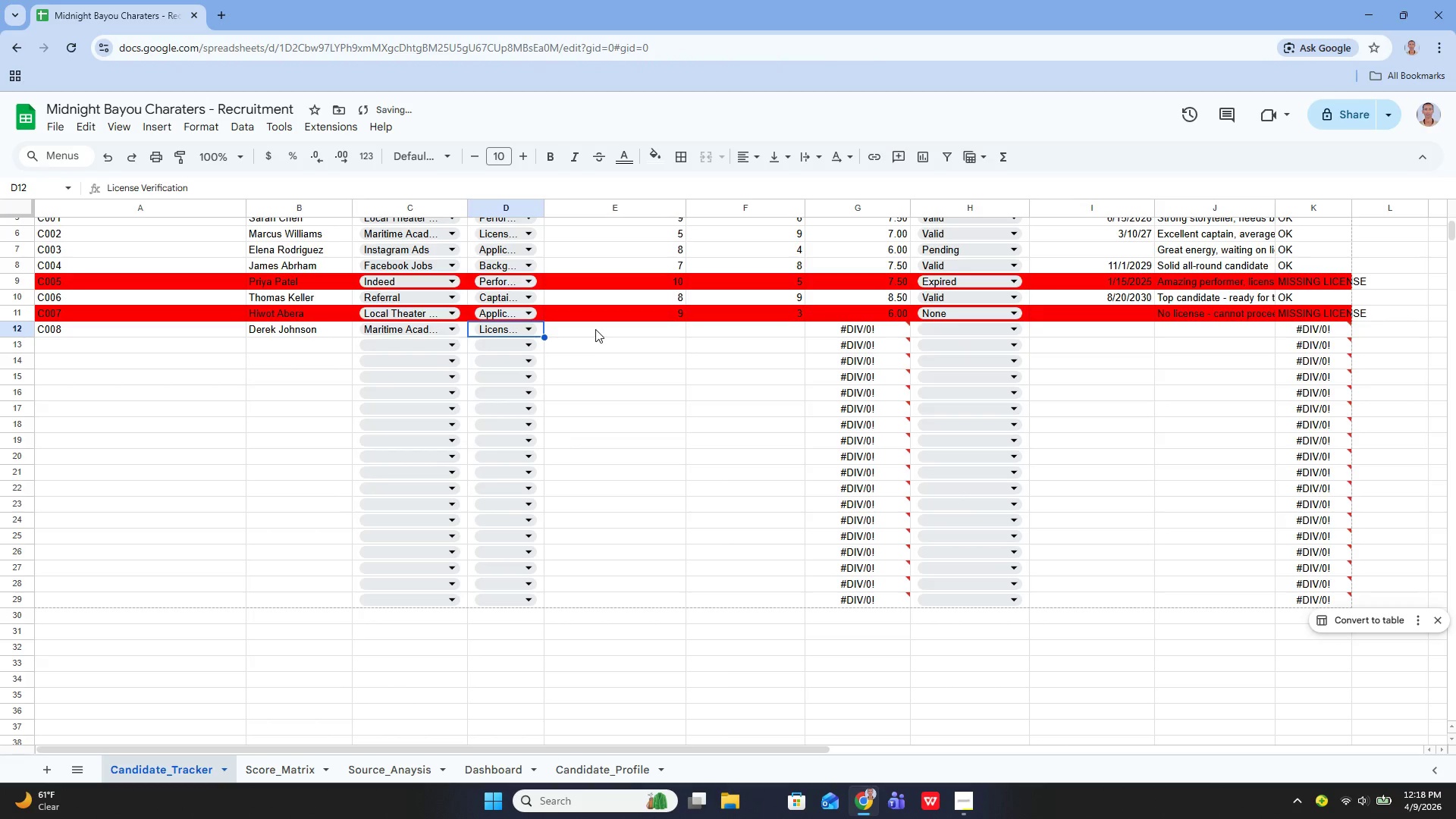 
left_click([596, 329])
 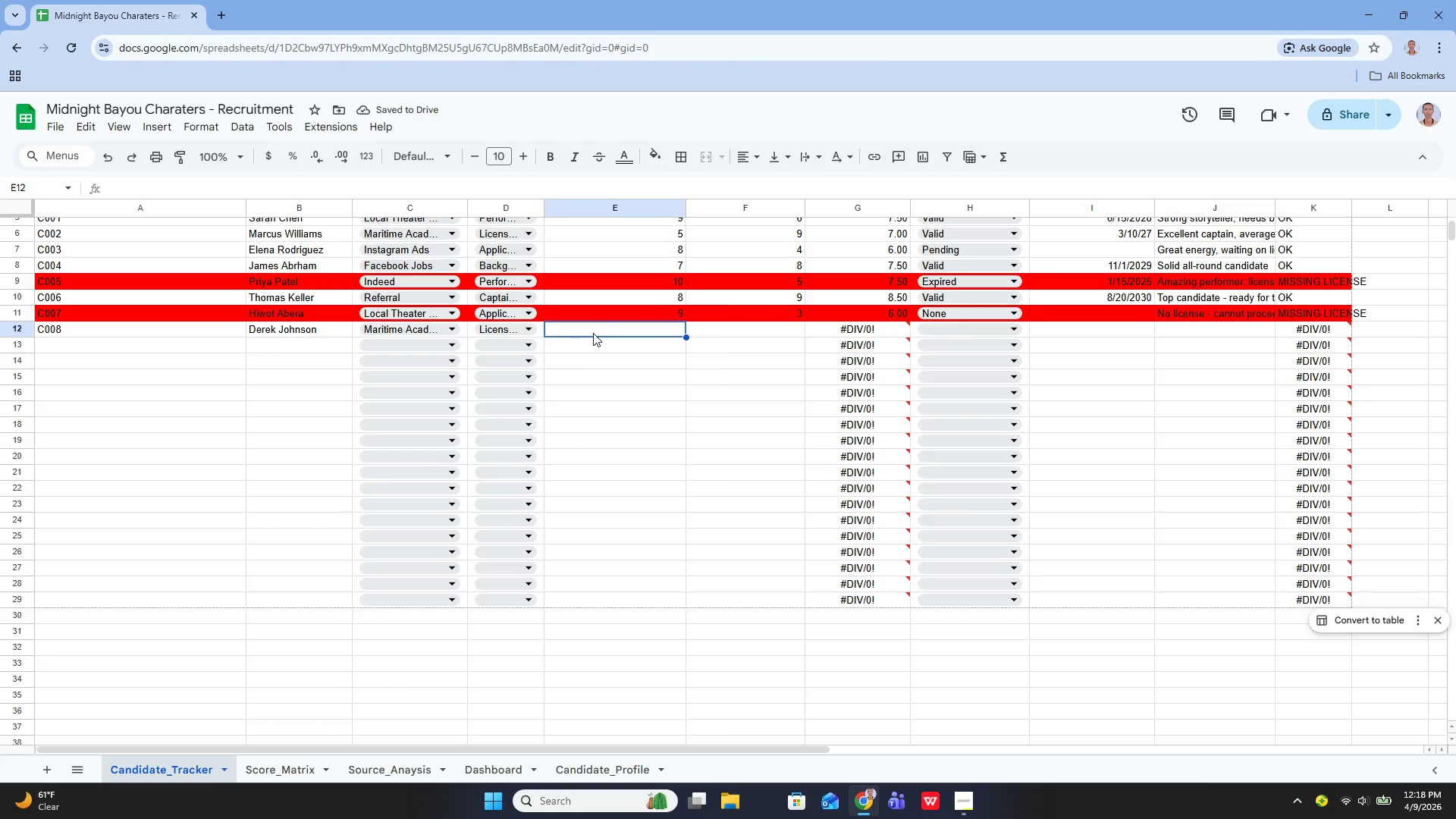 
type(49)
 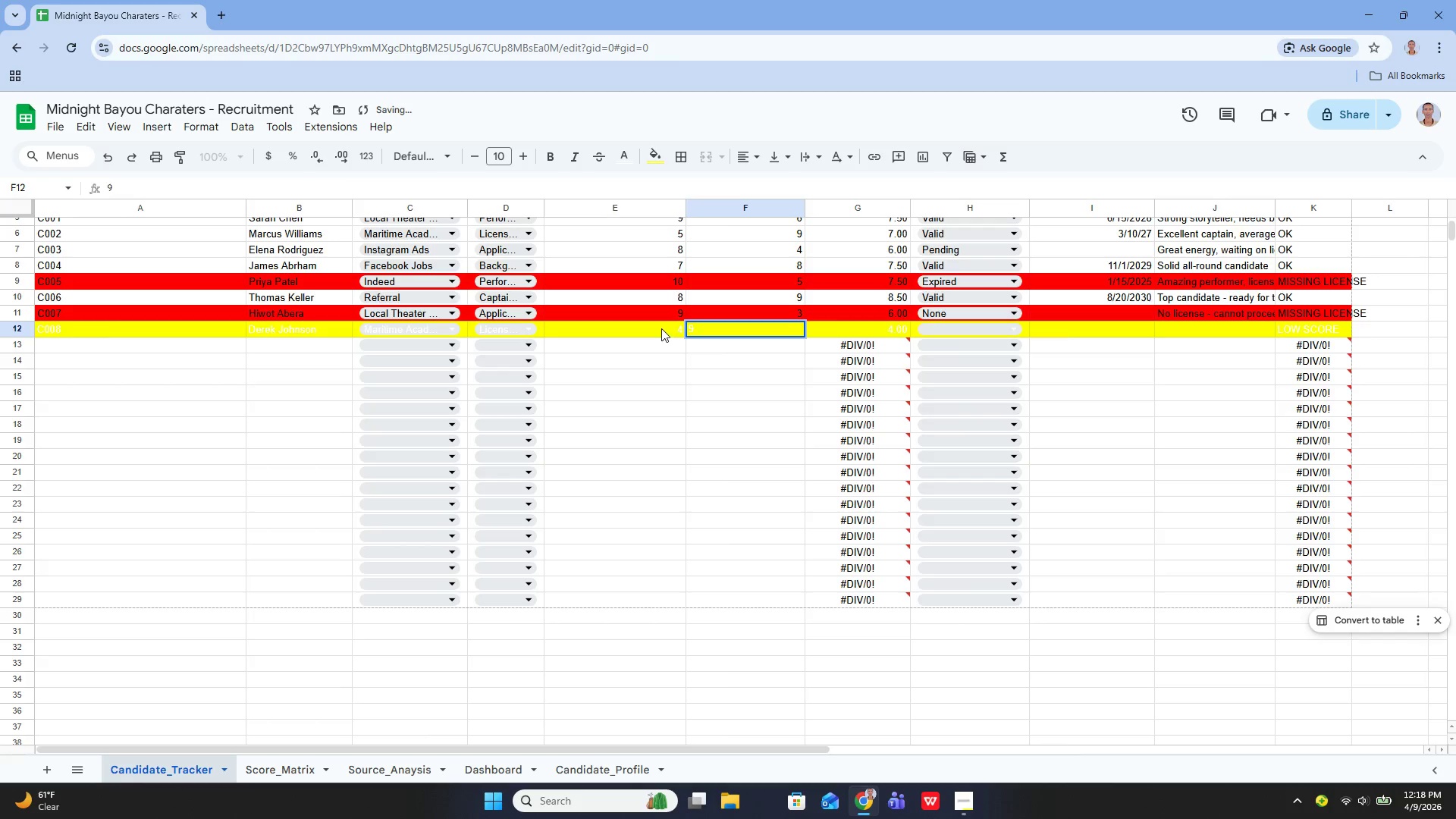 
left_click([661, 325])
 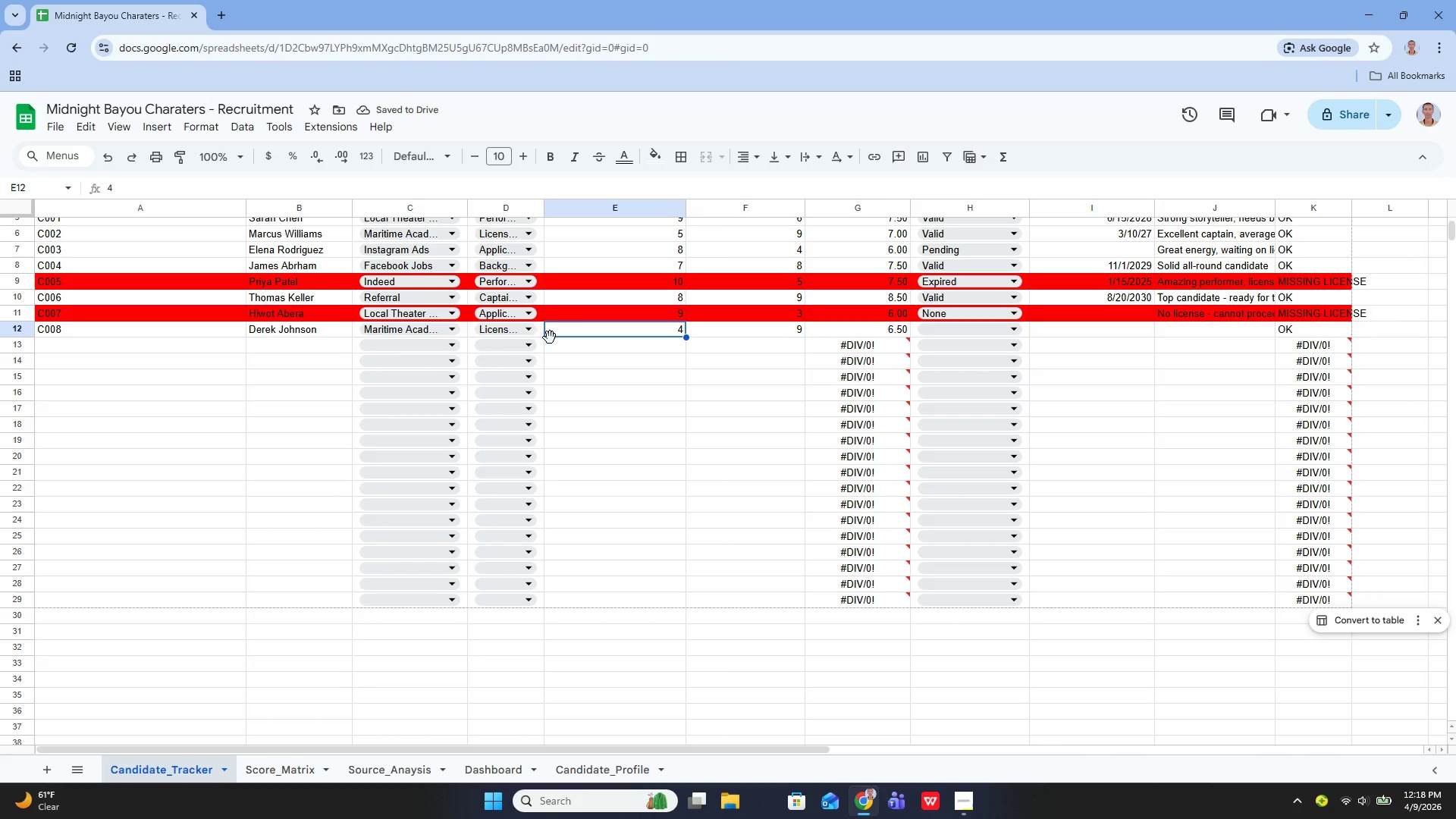 
left_click([527, 328])
 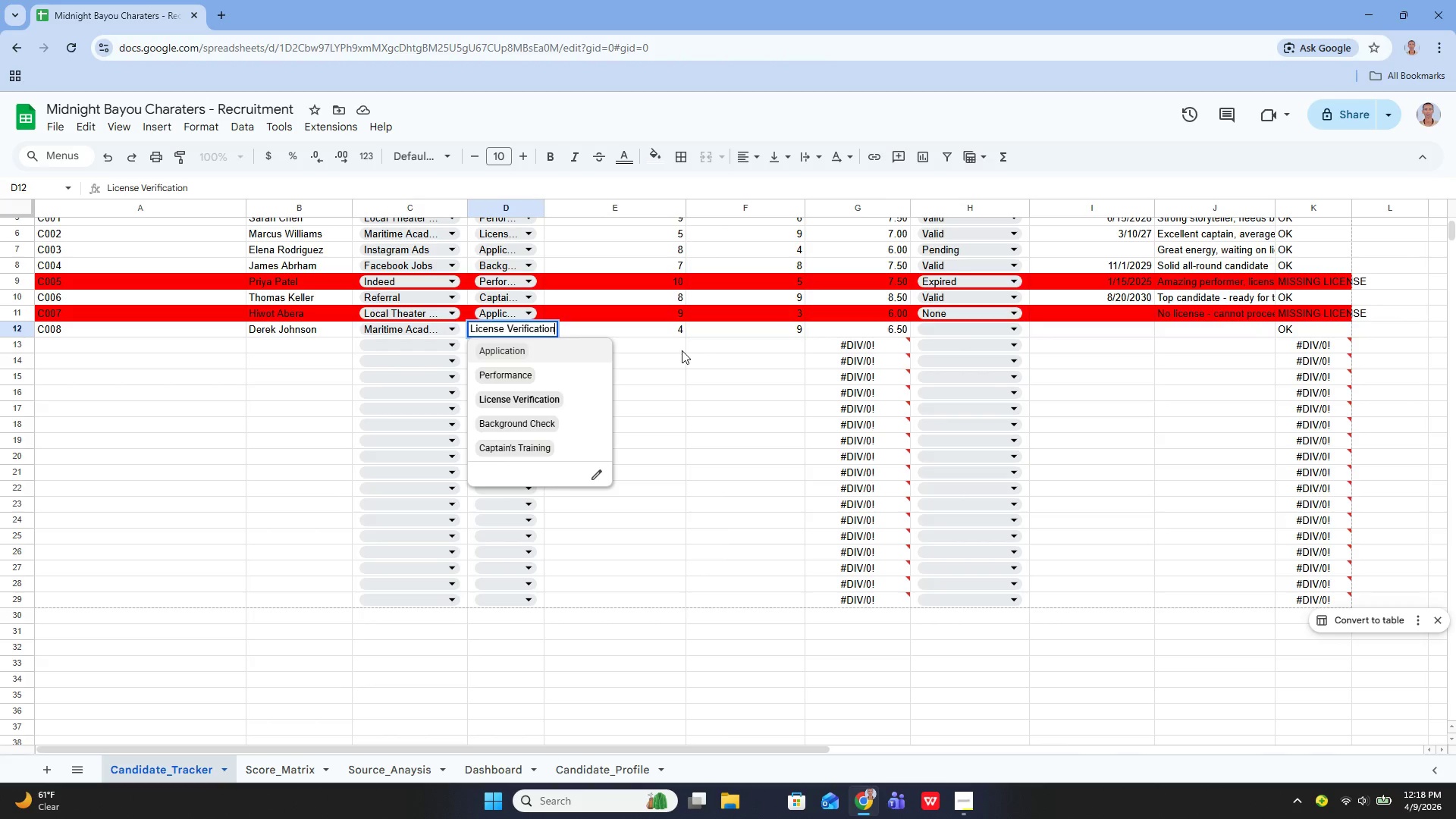 
left_click([717, 331])
 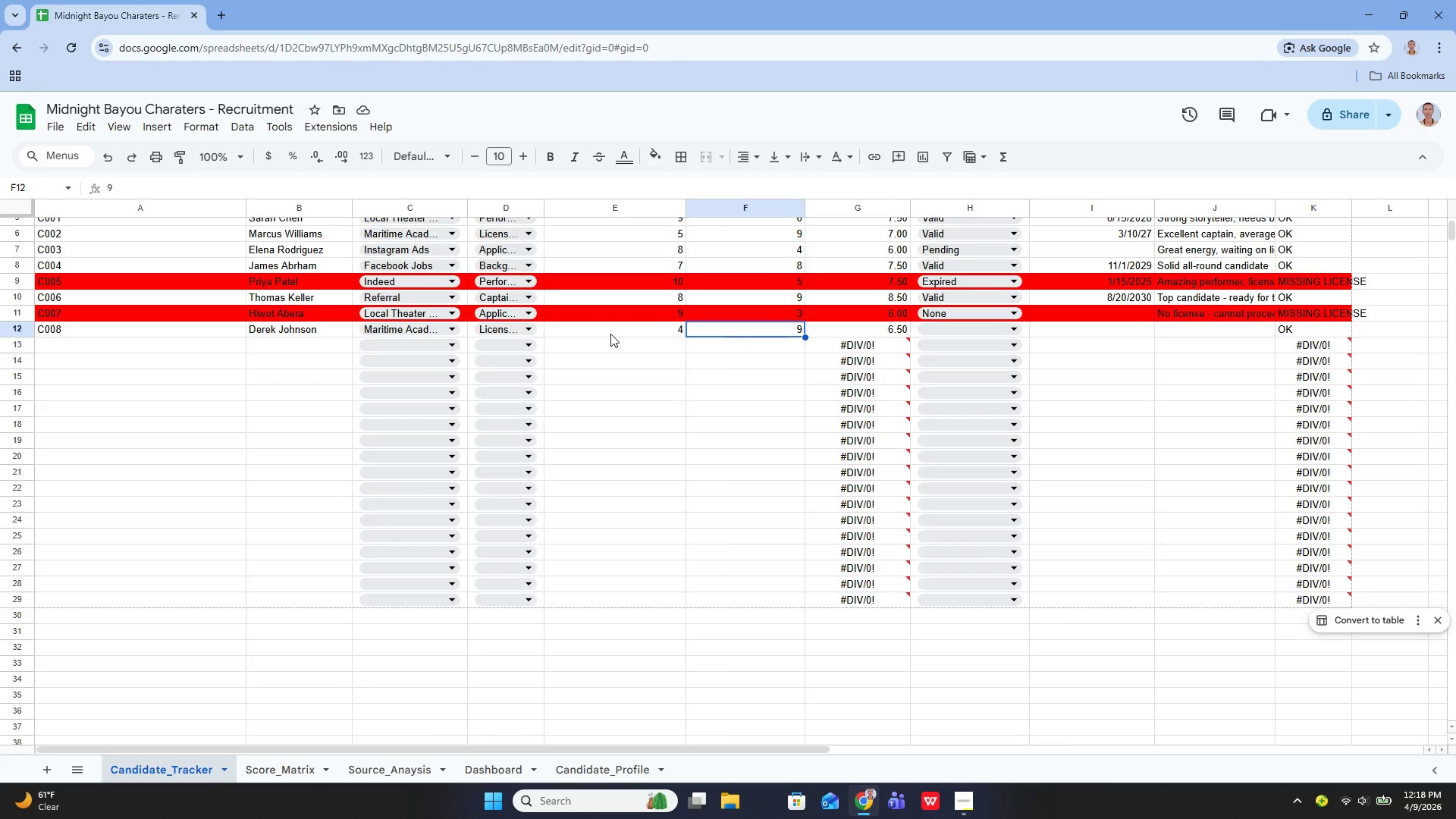 
wait(7.22)
 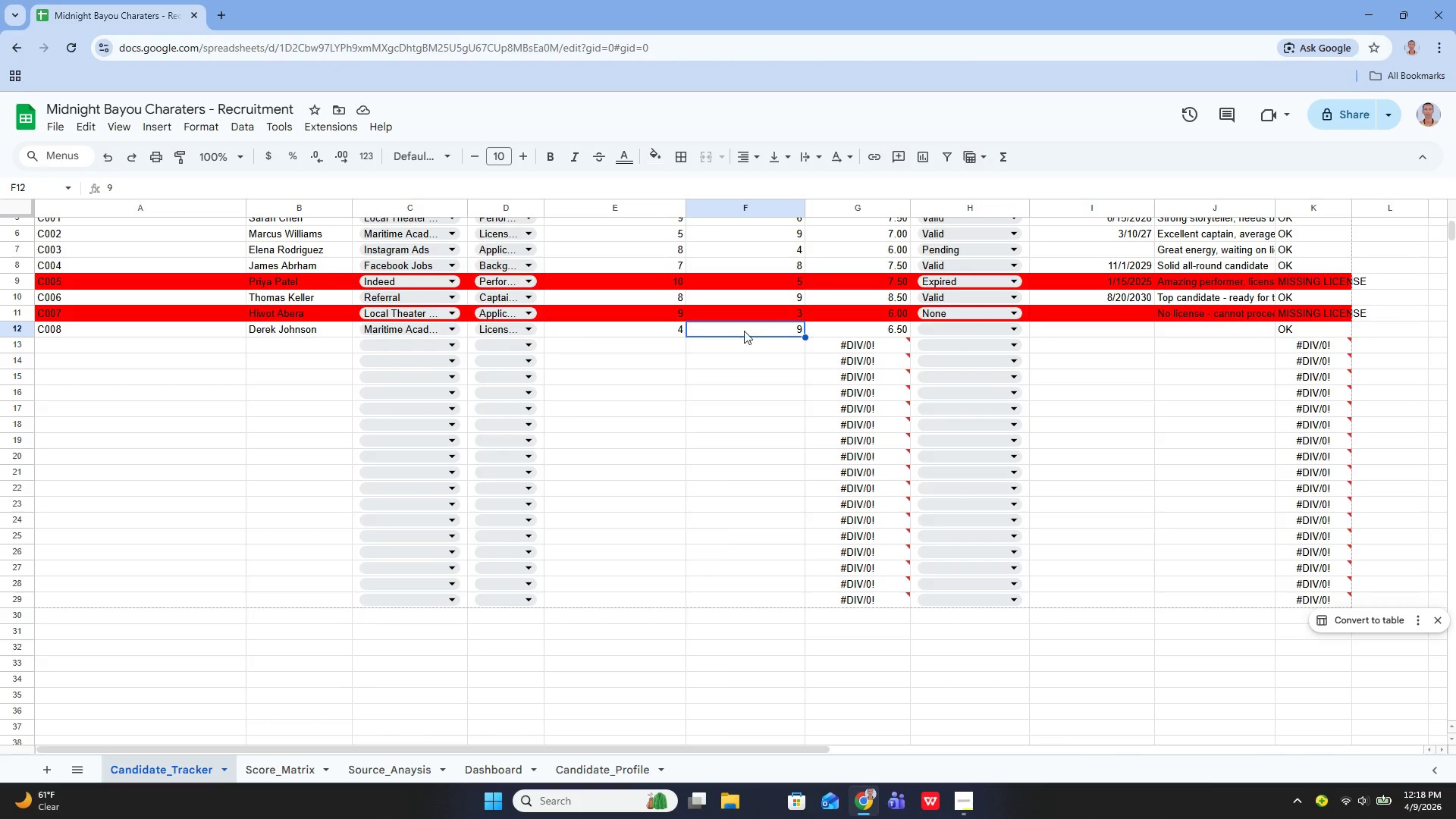 
left_click([818, 332])
 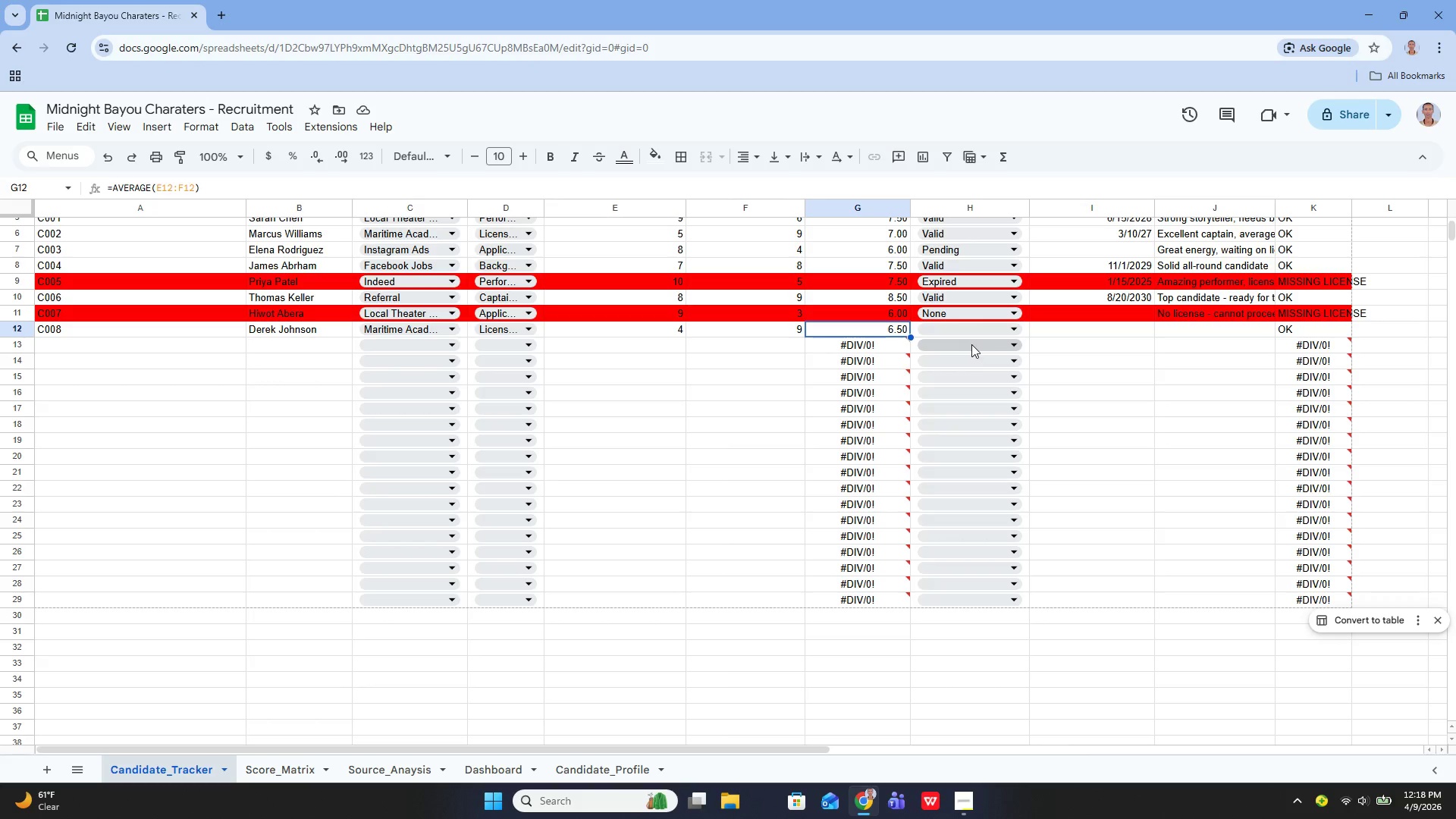 
left_click([990, 329])
 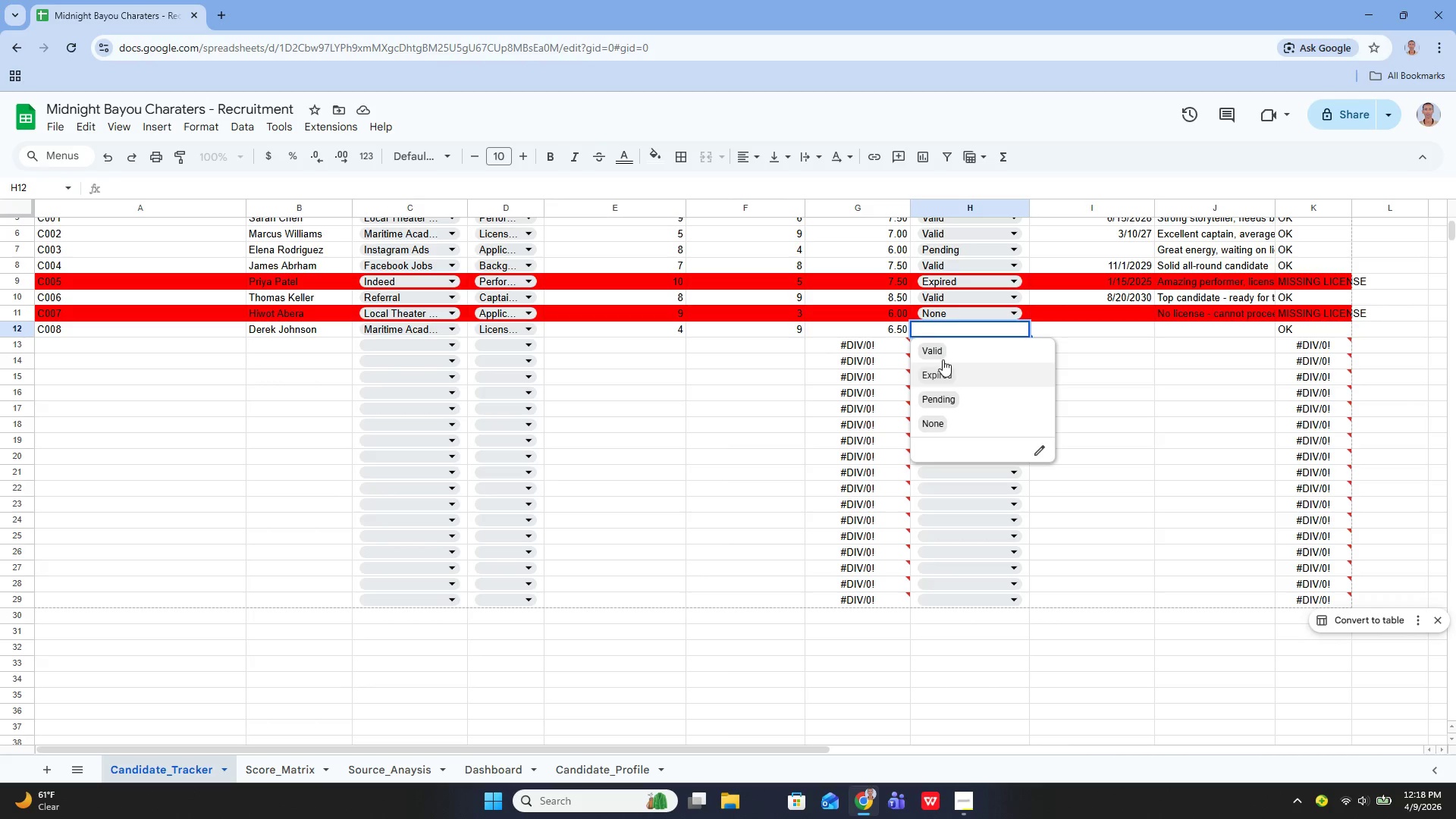 
left_click([940, 349])
 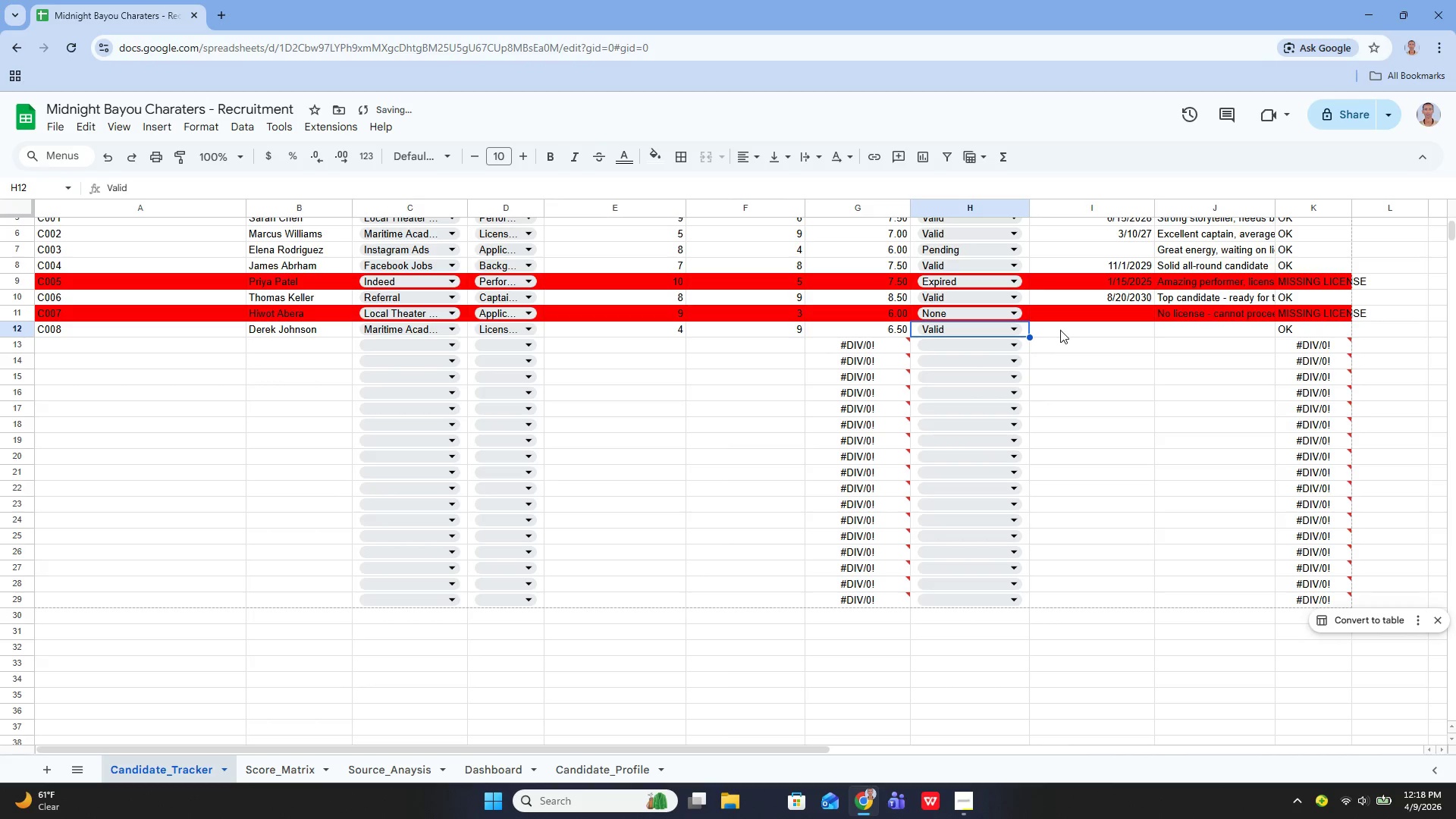 
left_click([1061, 329])
 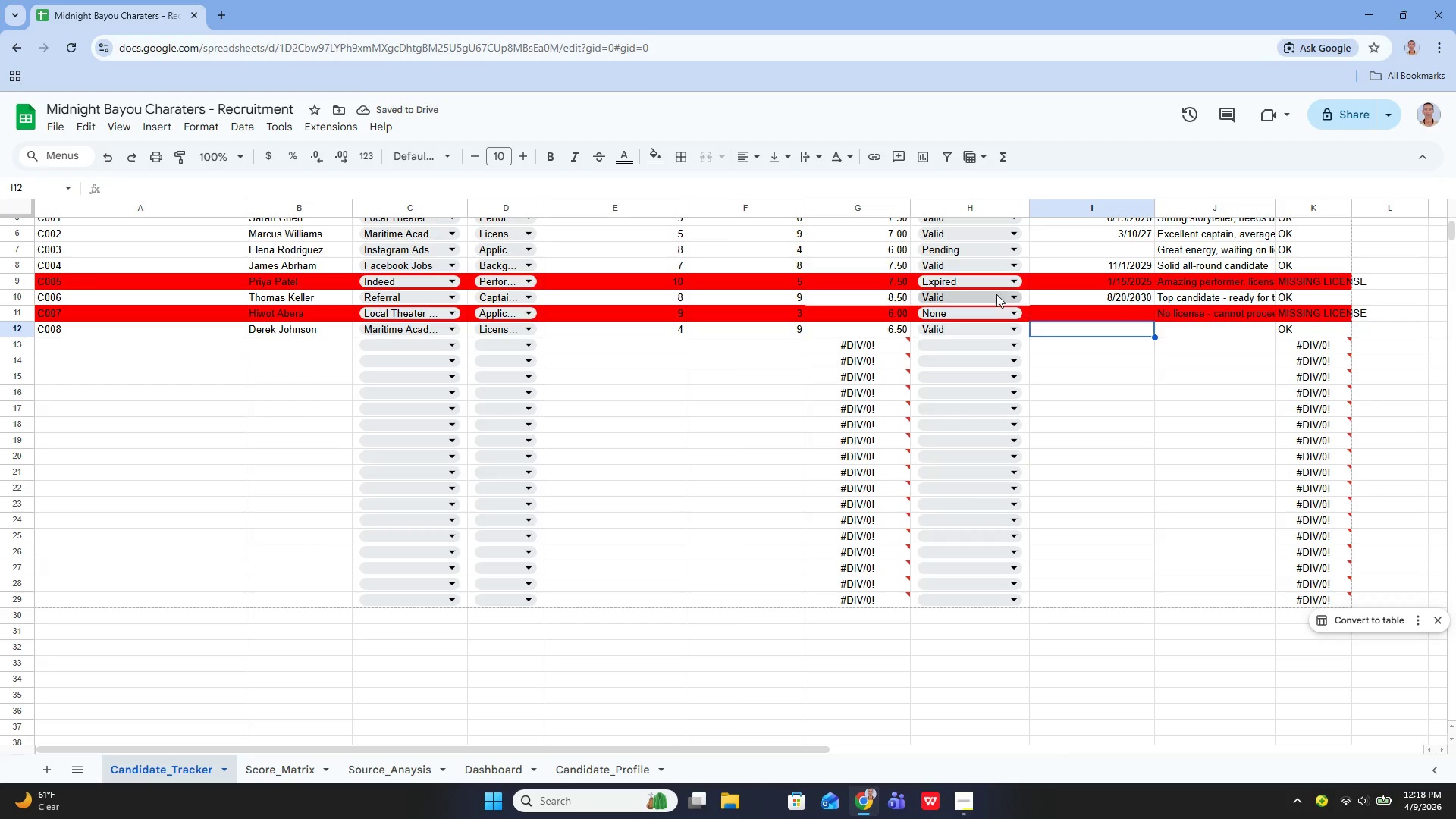 
type(5/52027)
 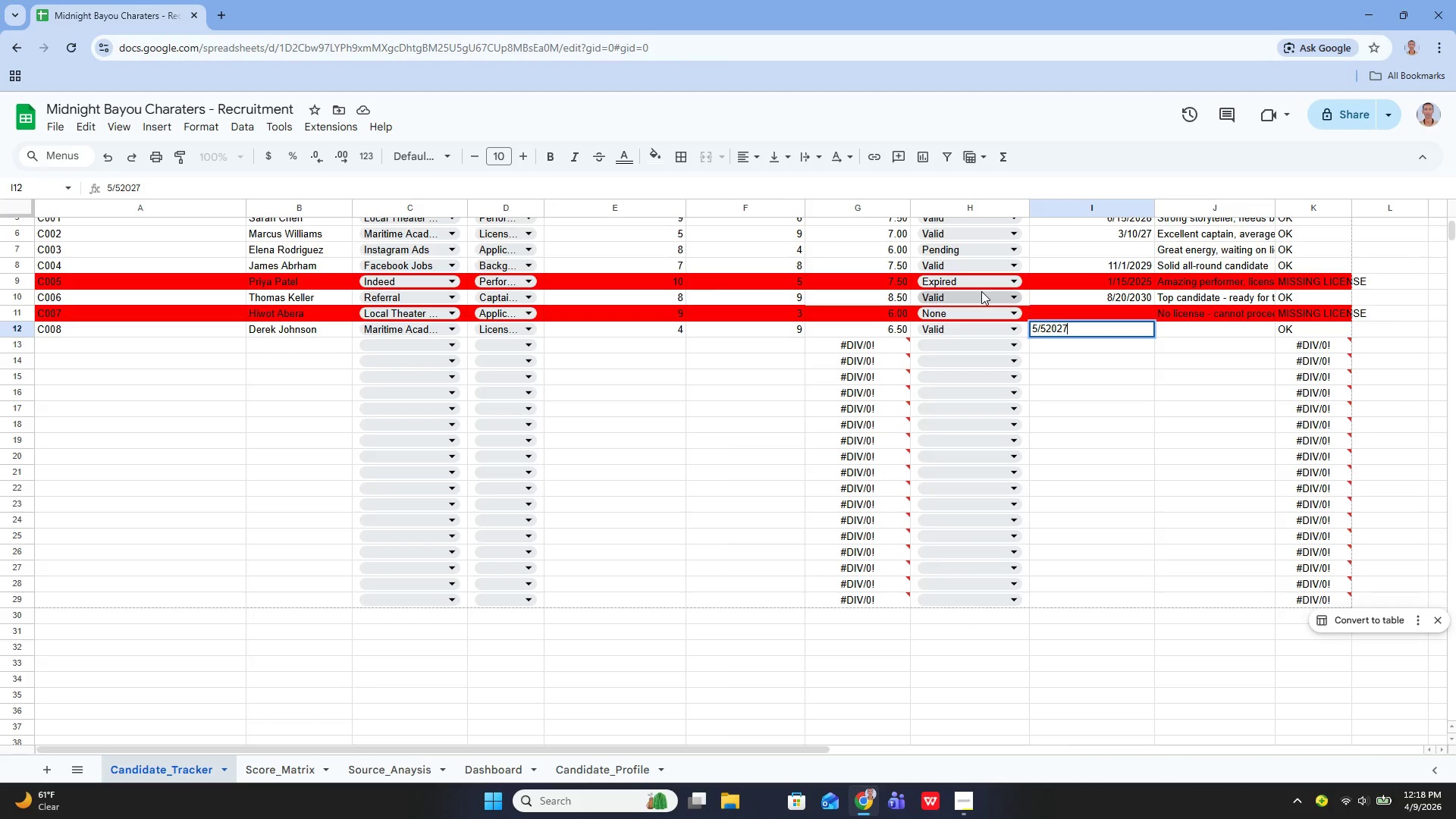 
key(Enter)
 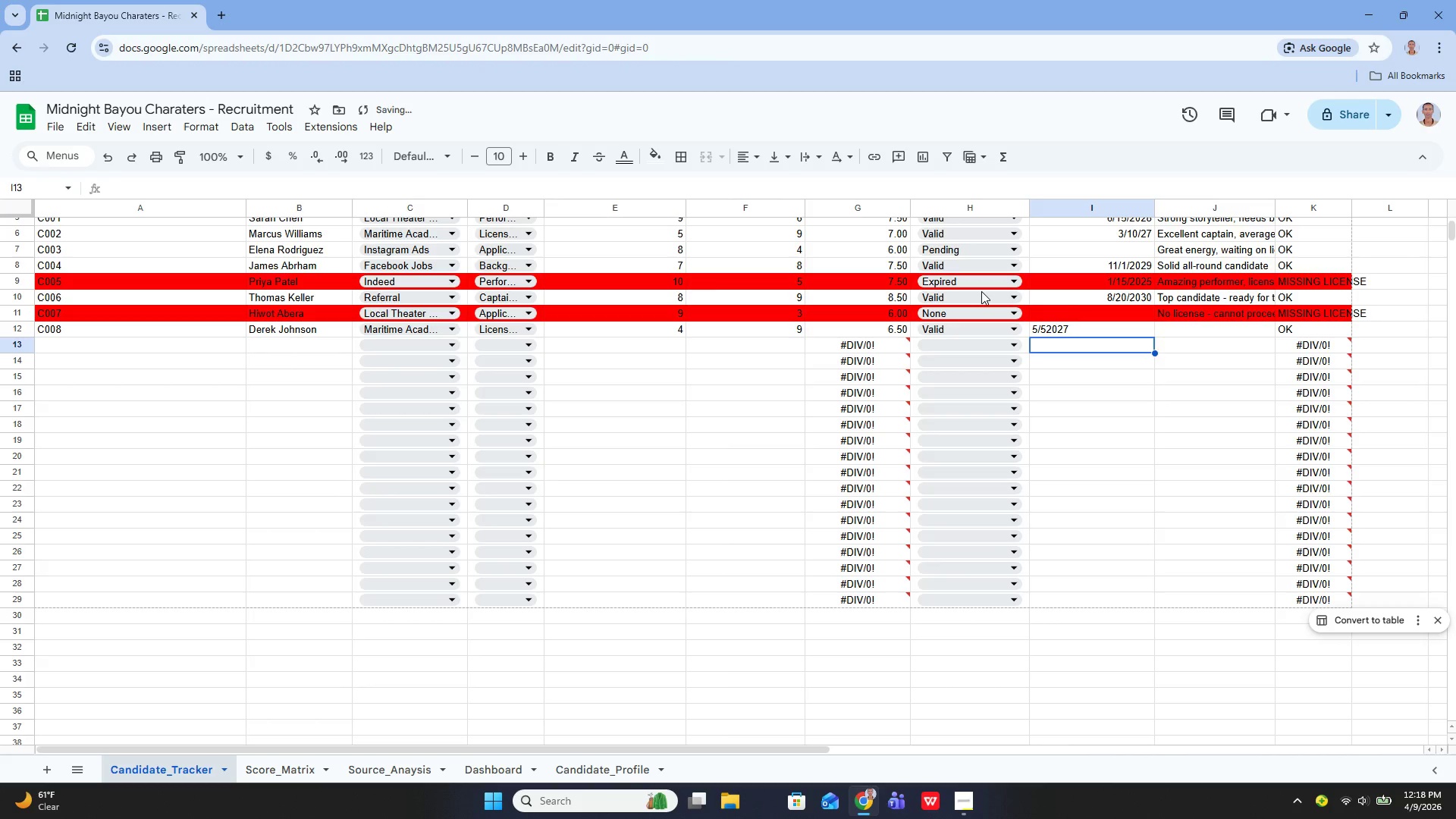 
key(ArrowUp)
 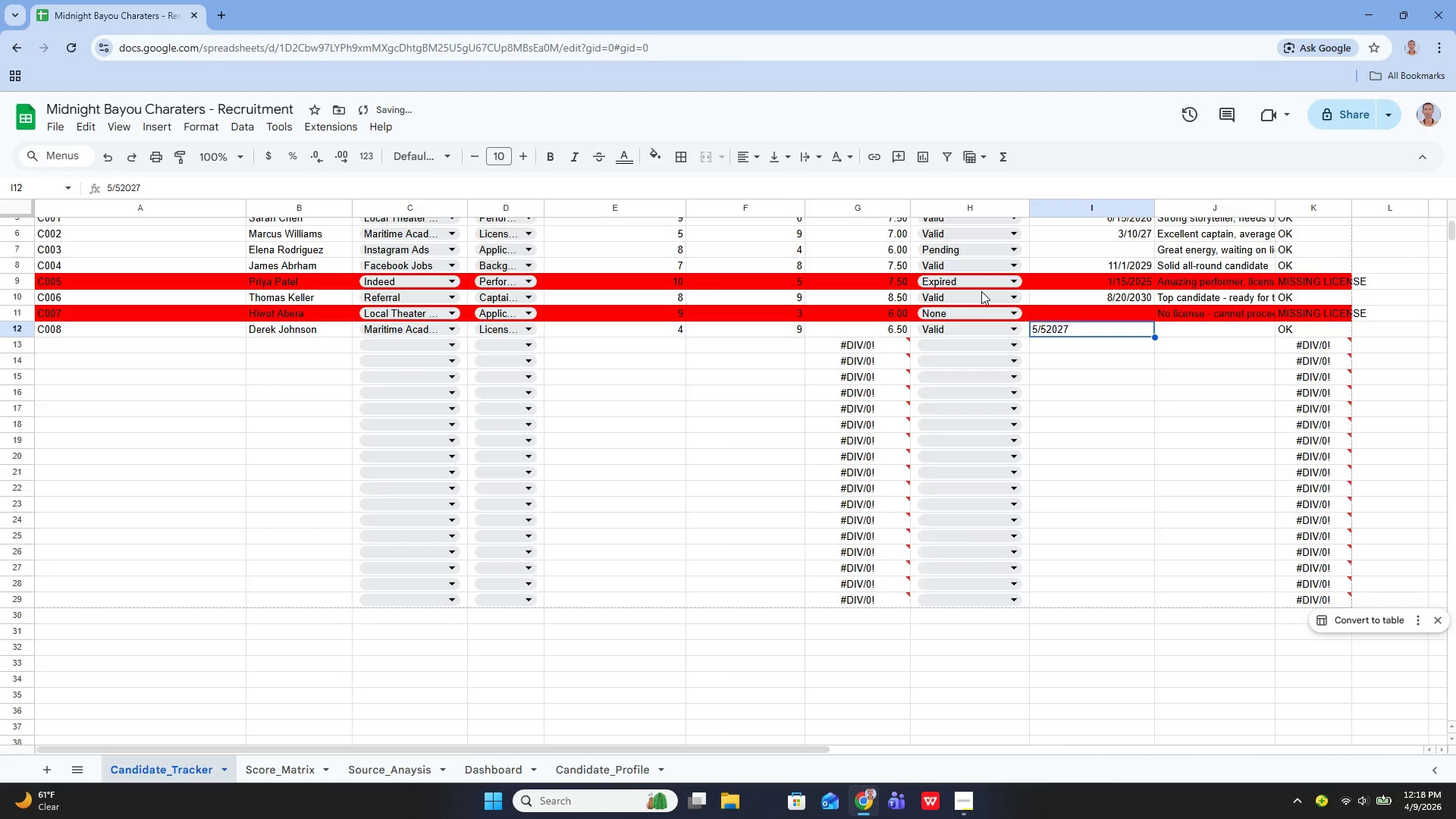 
key(Enter)
 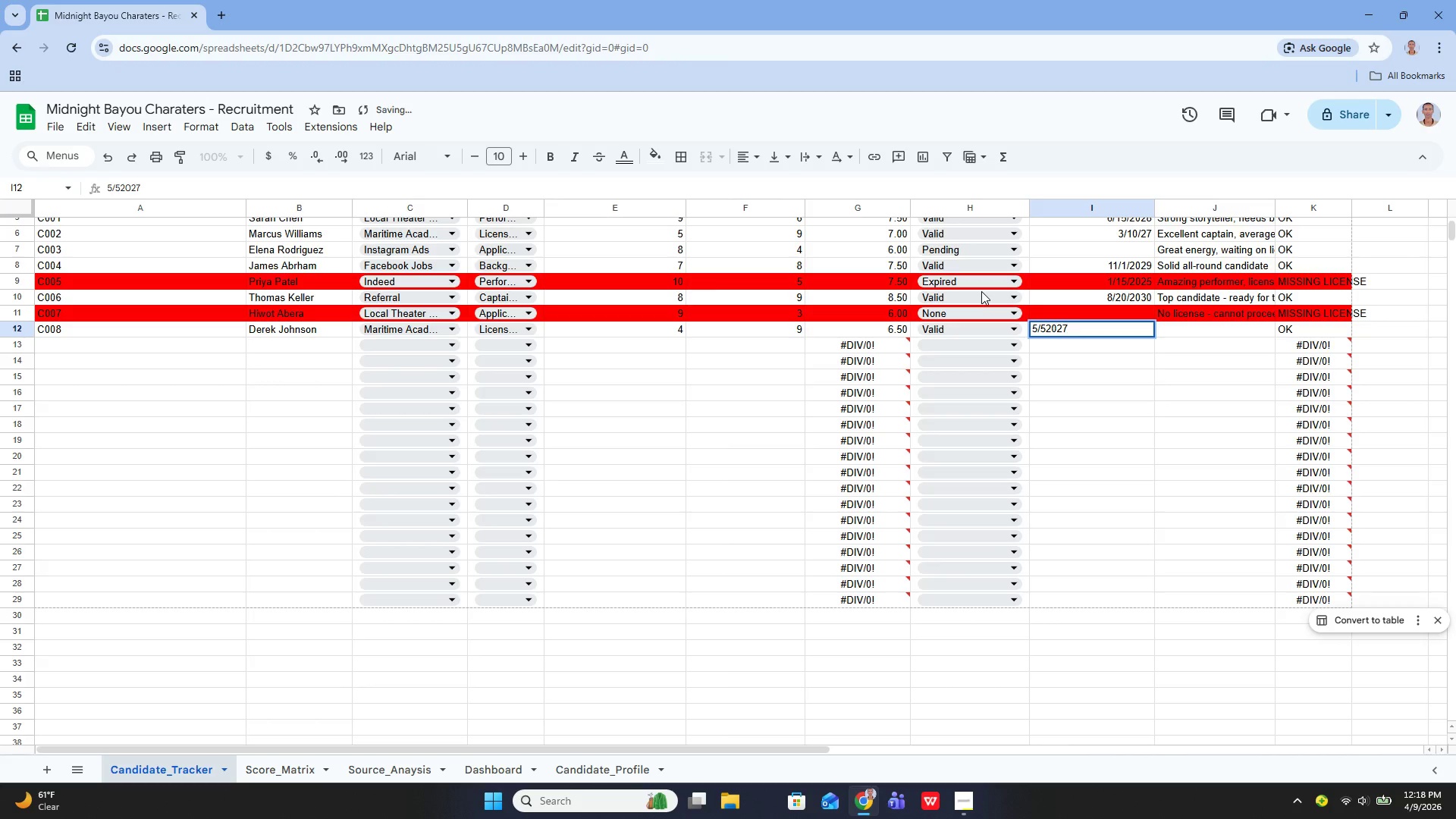 
key(ArrowLeft)
 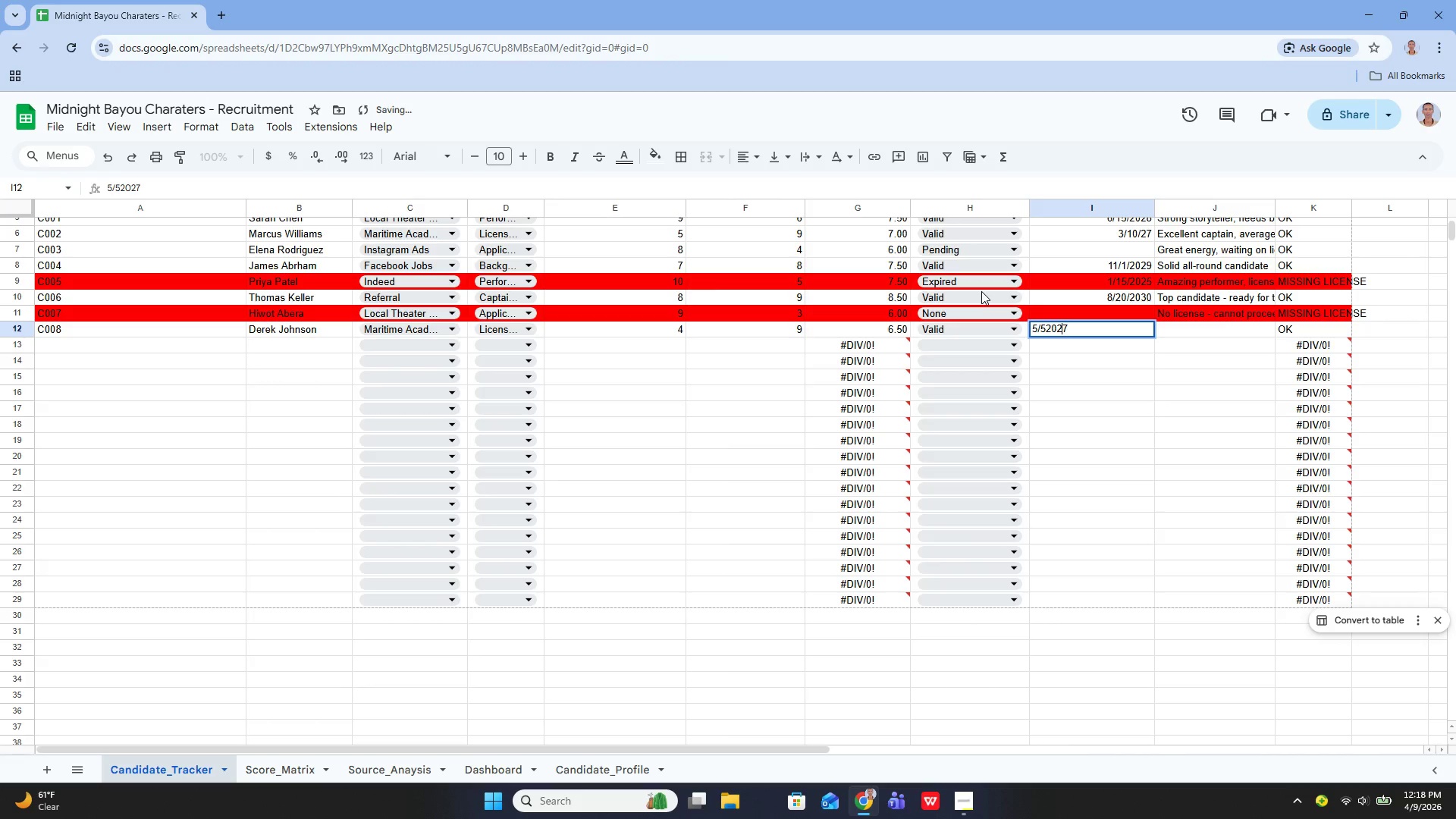 
key(ArrowLeft)
 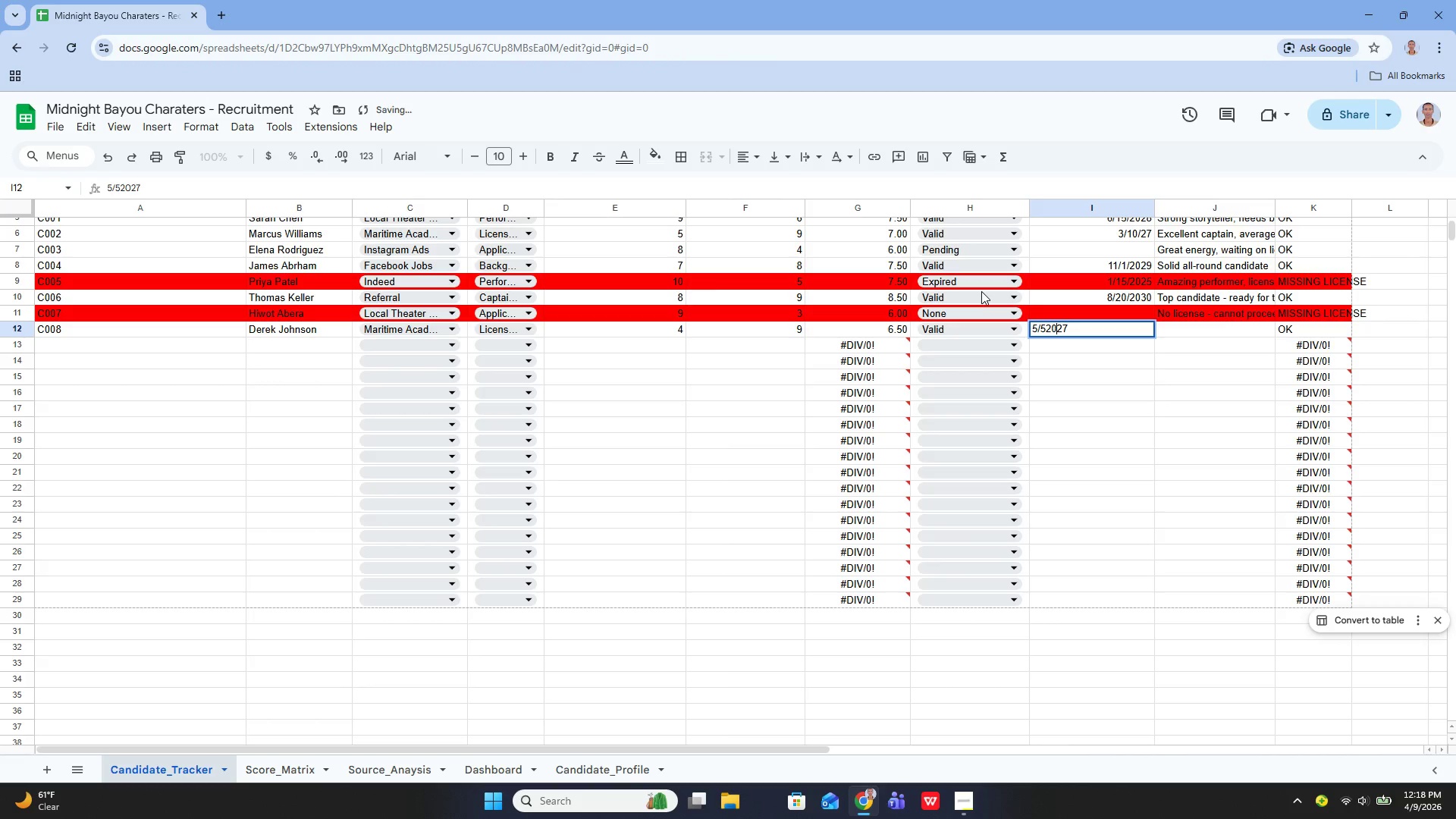 
key(ArrowLeft)
 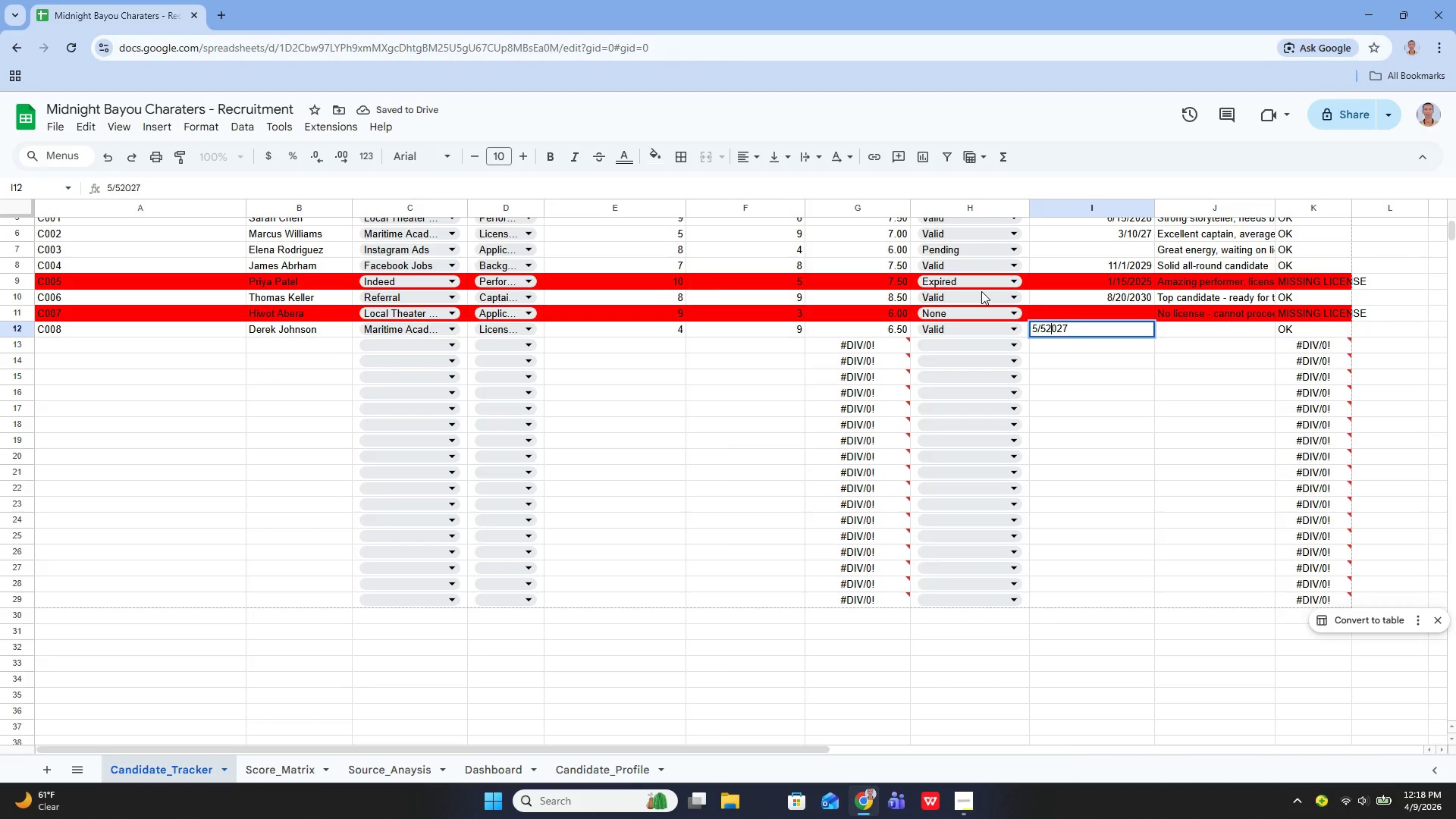 
key(ArrowLeft)
 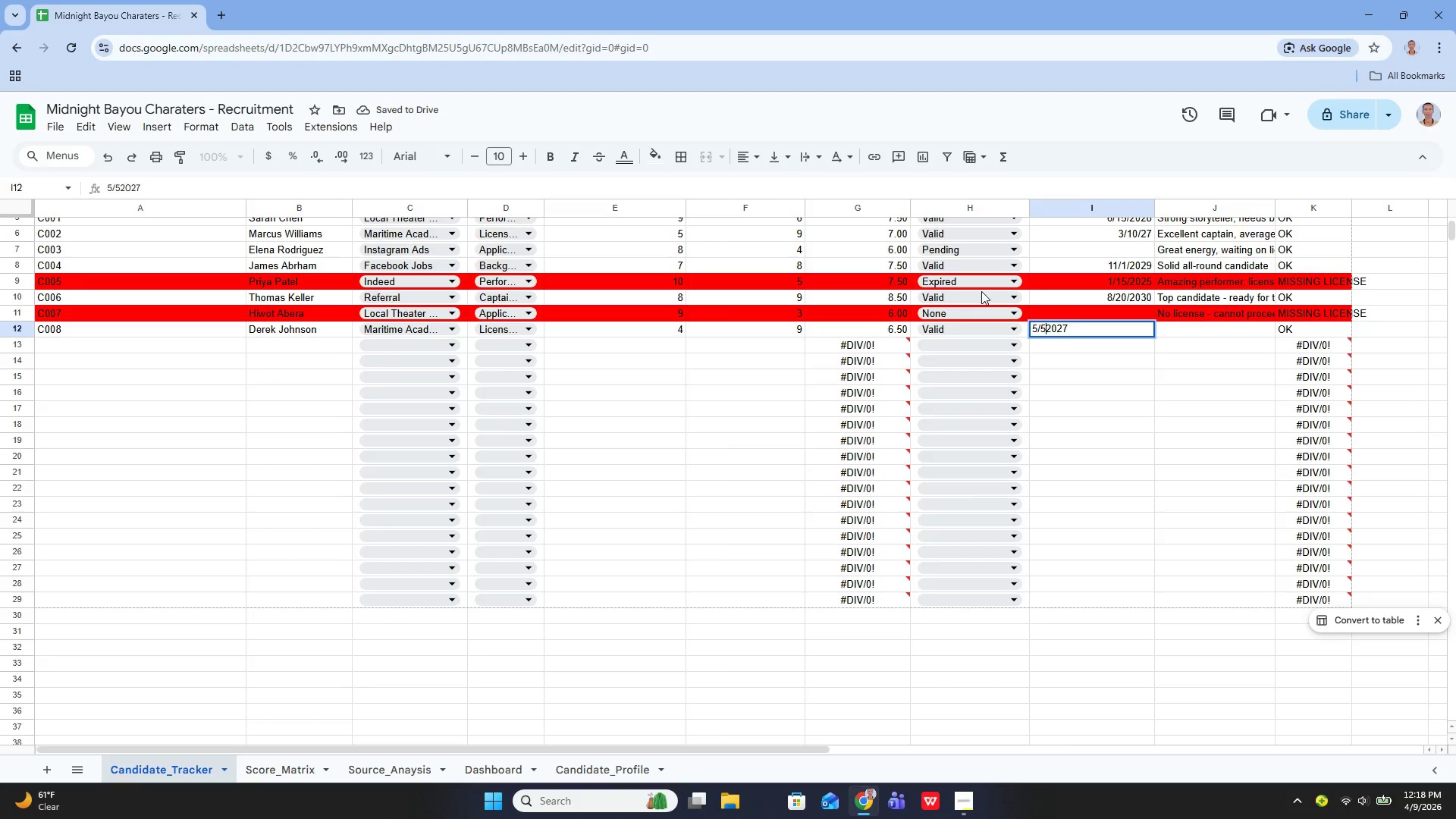 
key(Slash)
 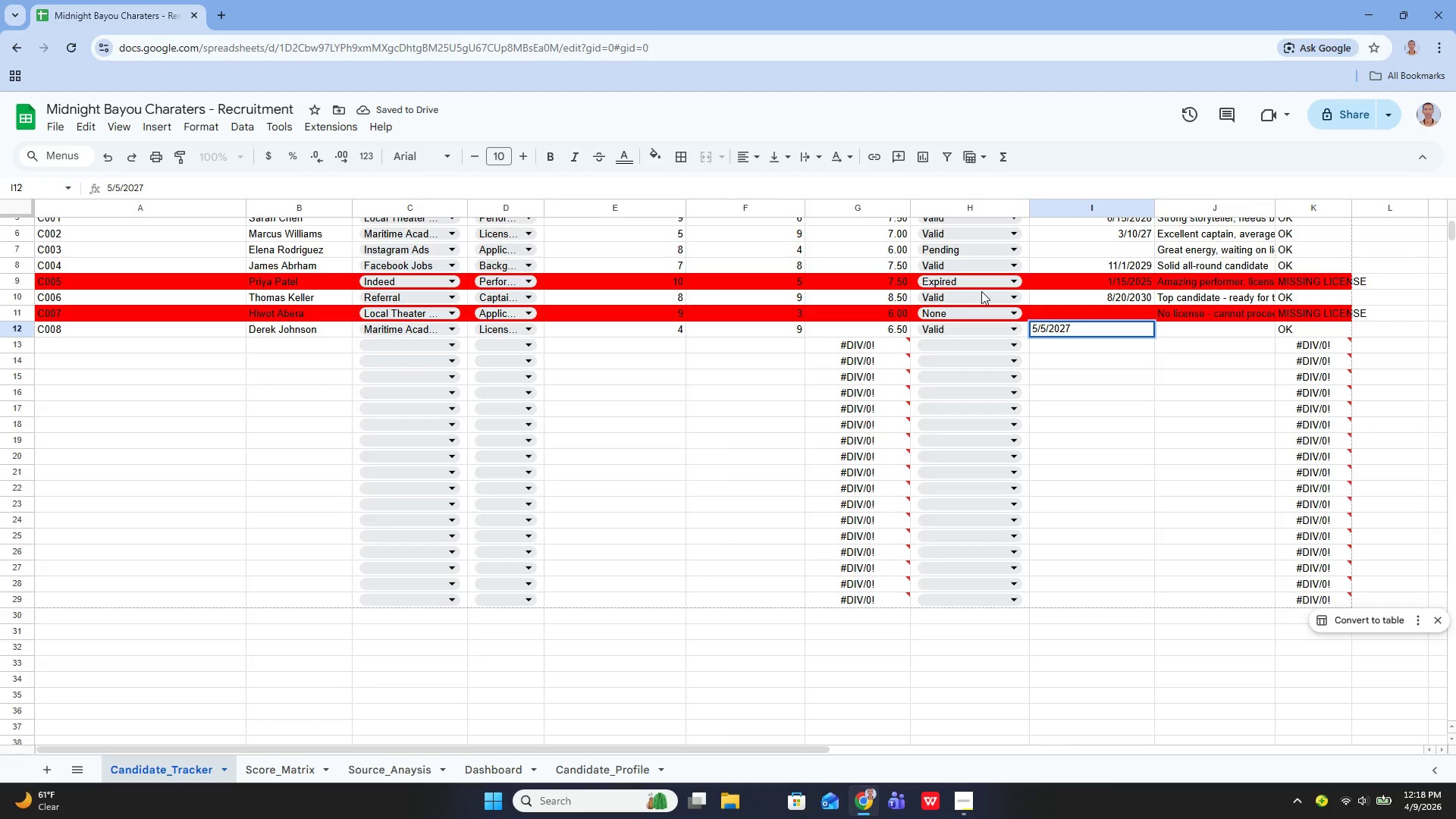 
key(Enter)
 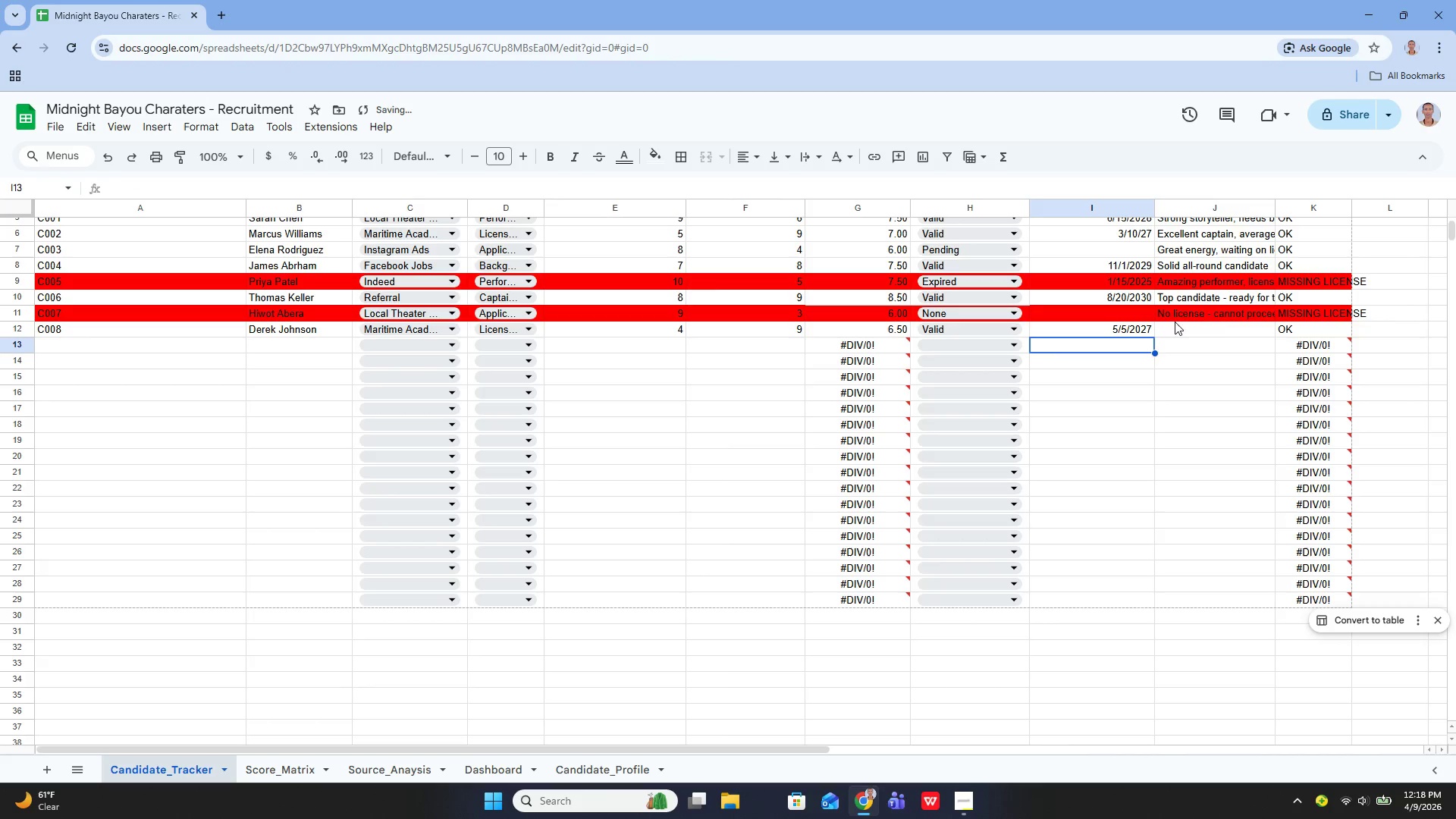 
left_click([1203, 331])
 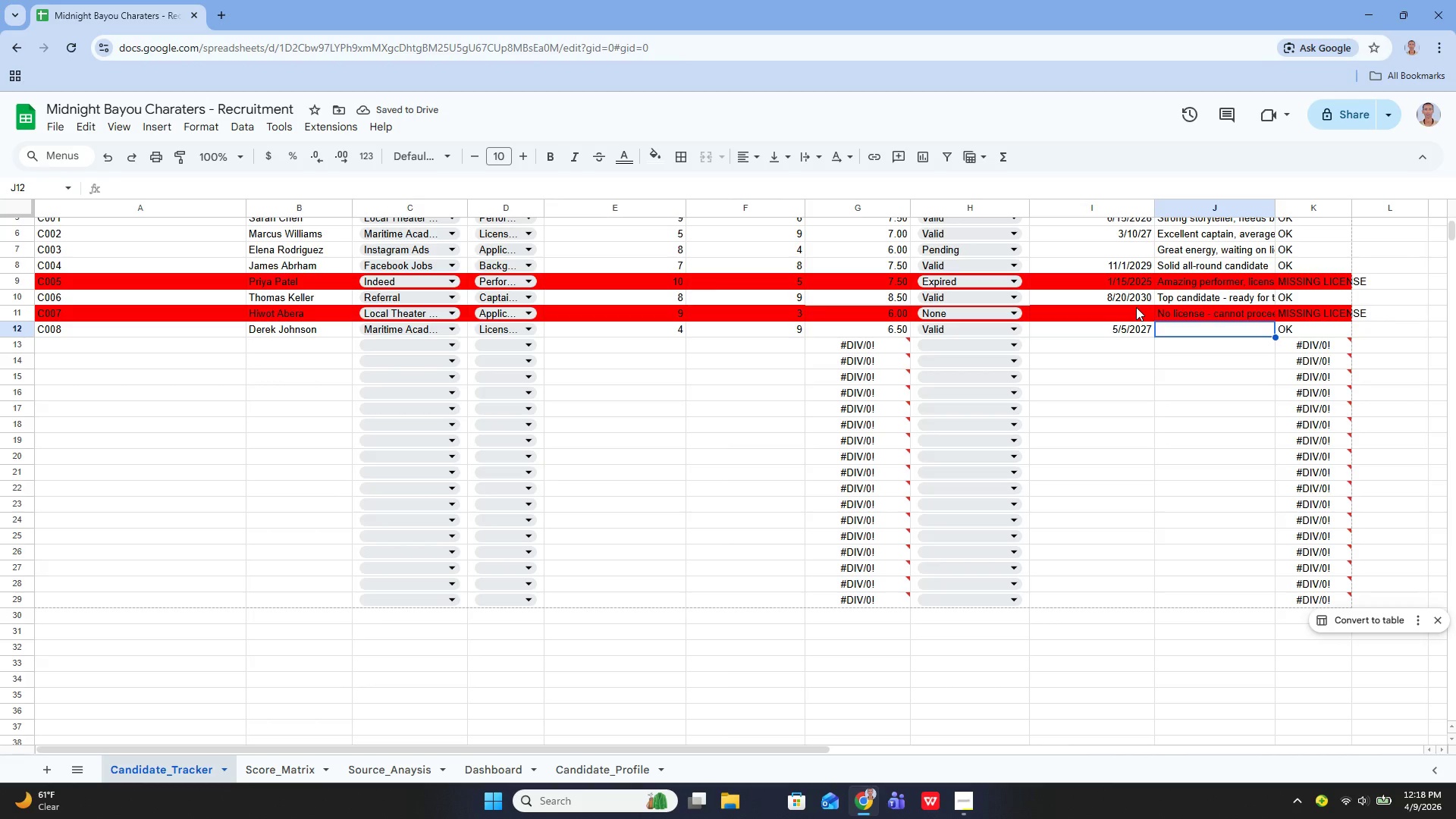 
key(Enter)
 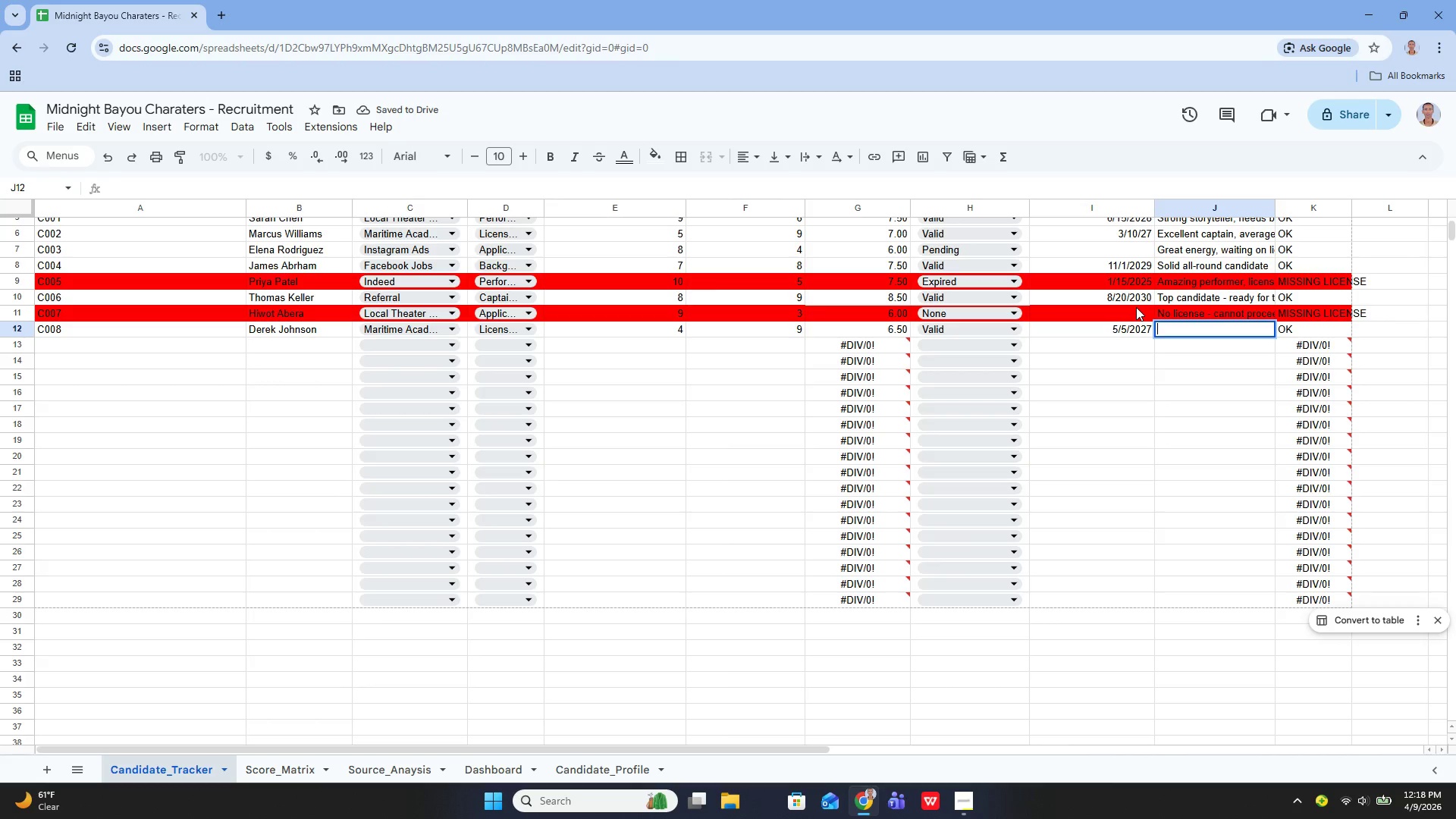 
type(Strong technical, low vibe score)
 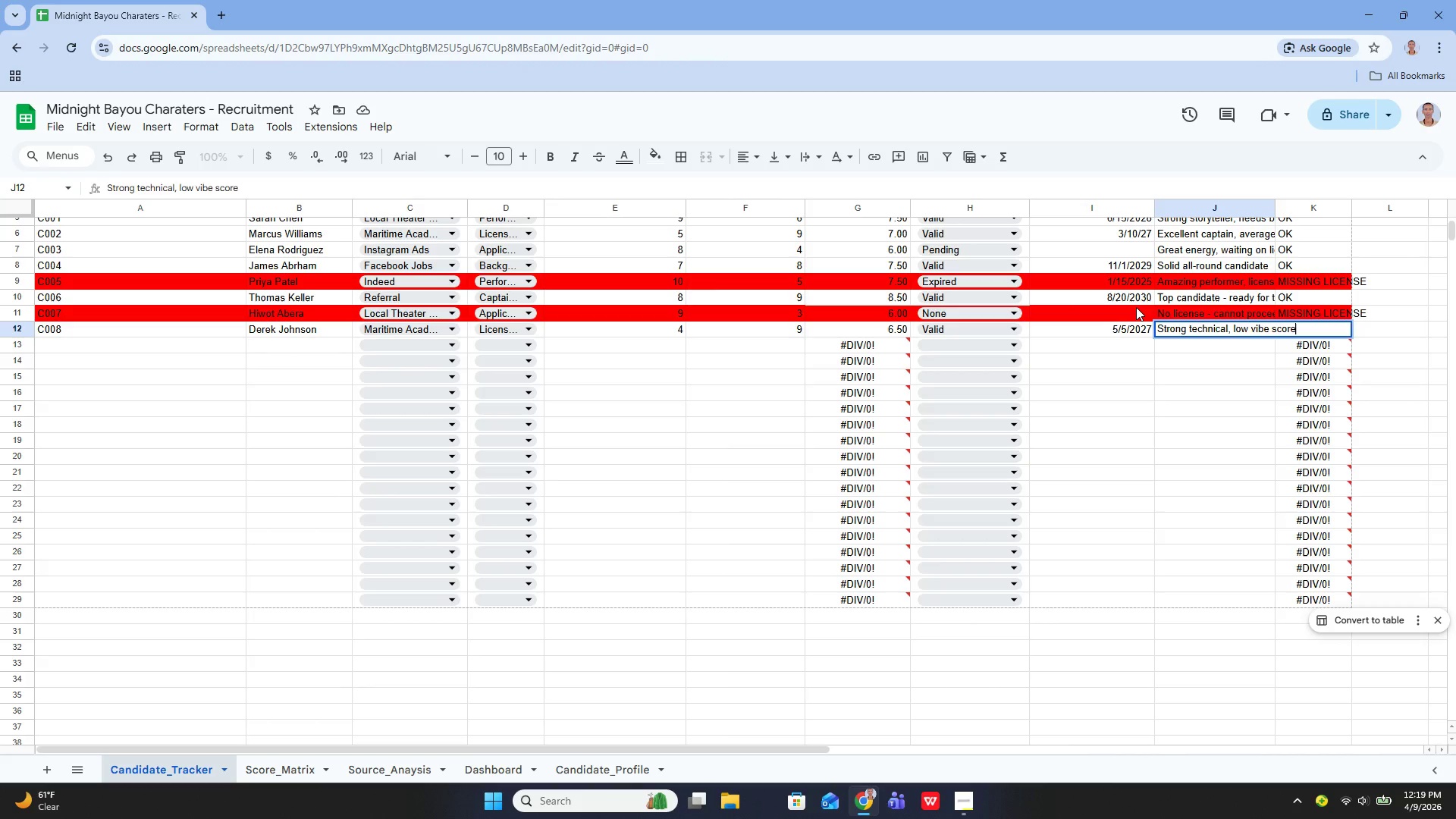 
key(Enter)
 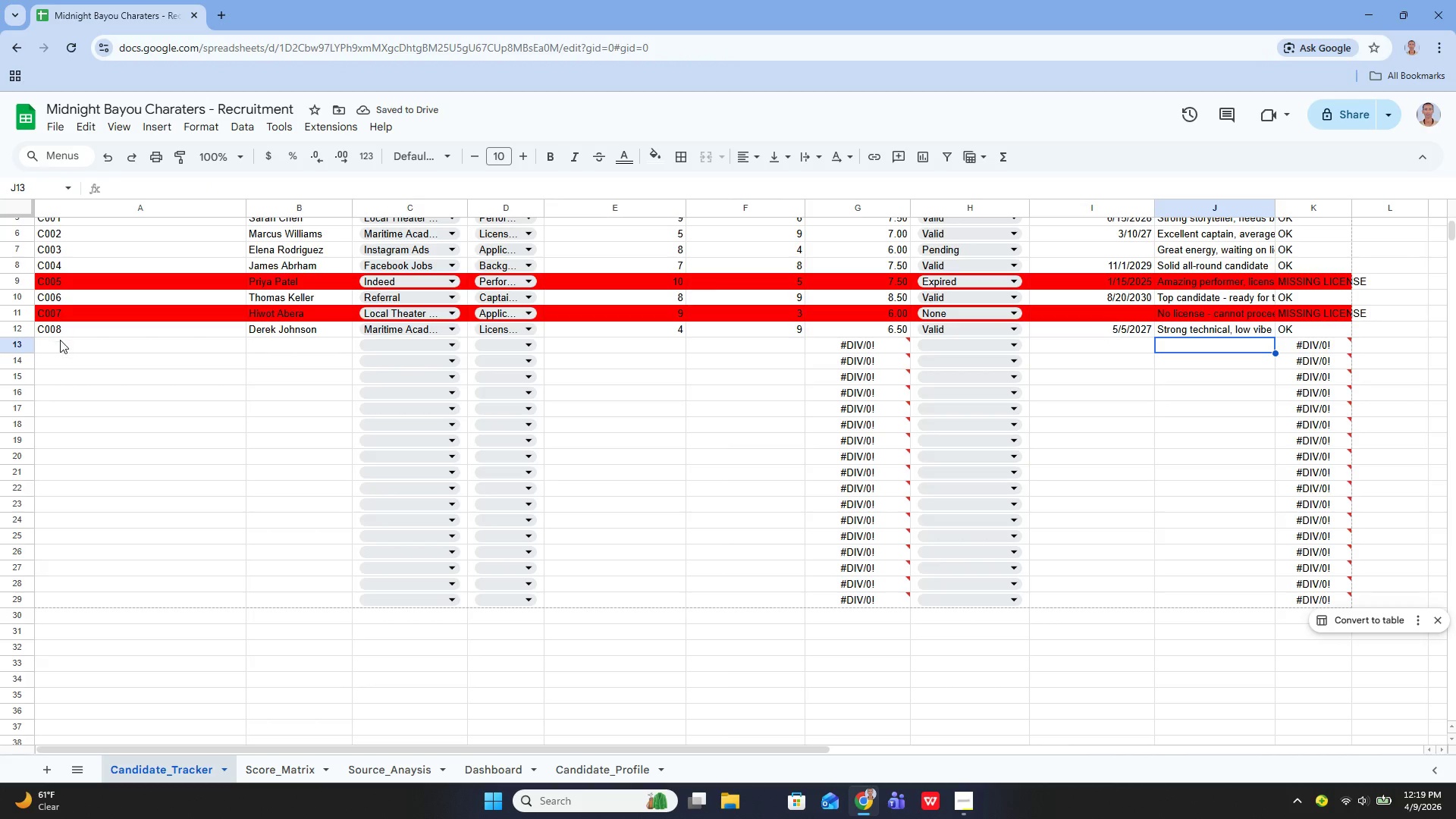 
type(C009)
 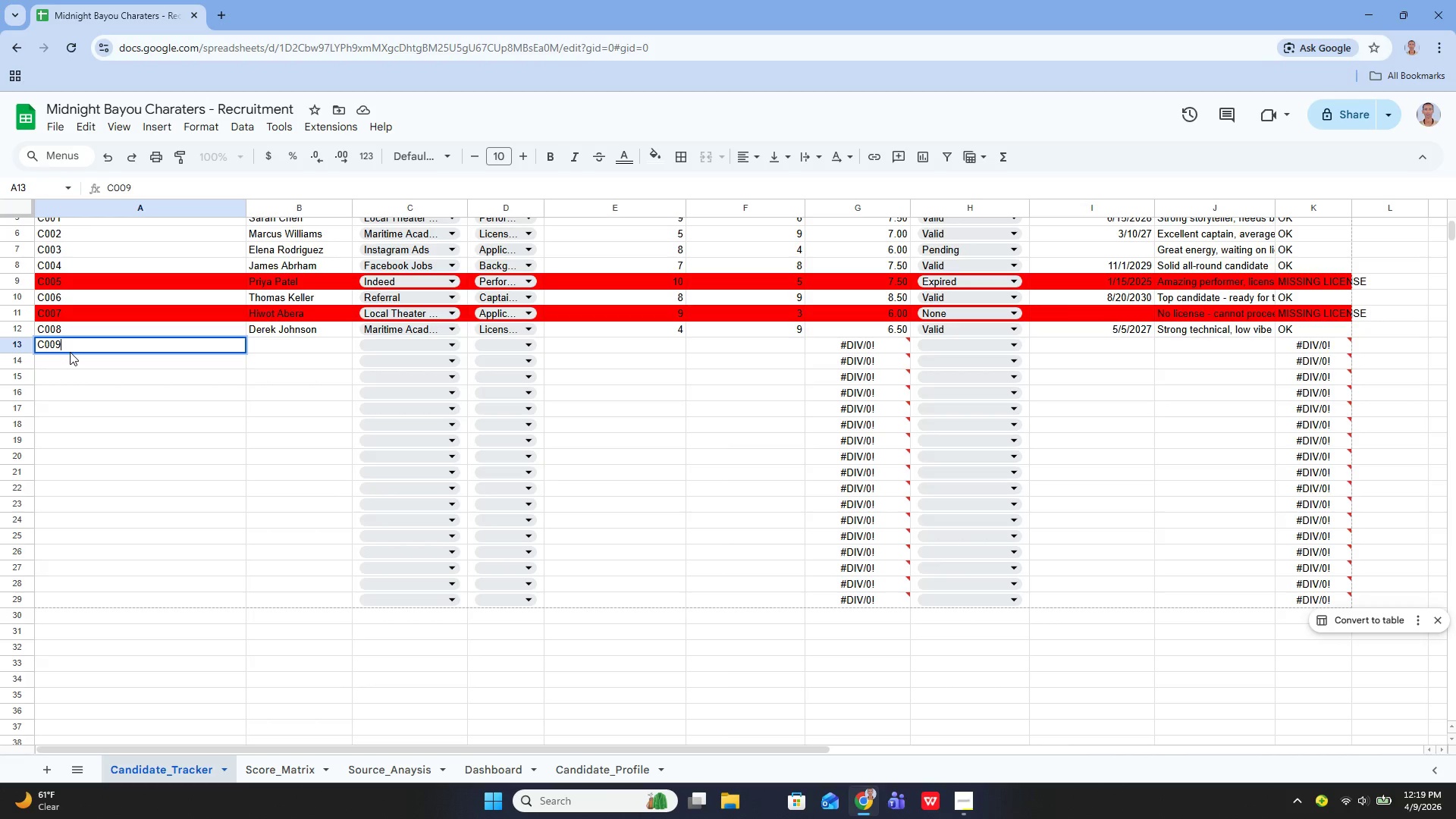 
key(Enter)
 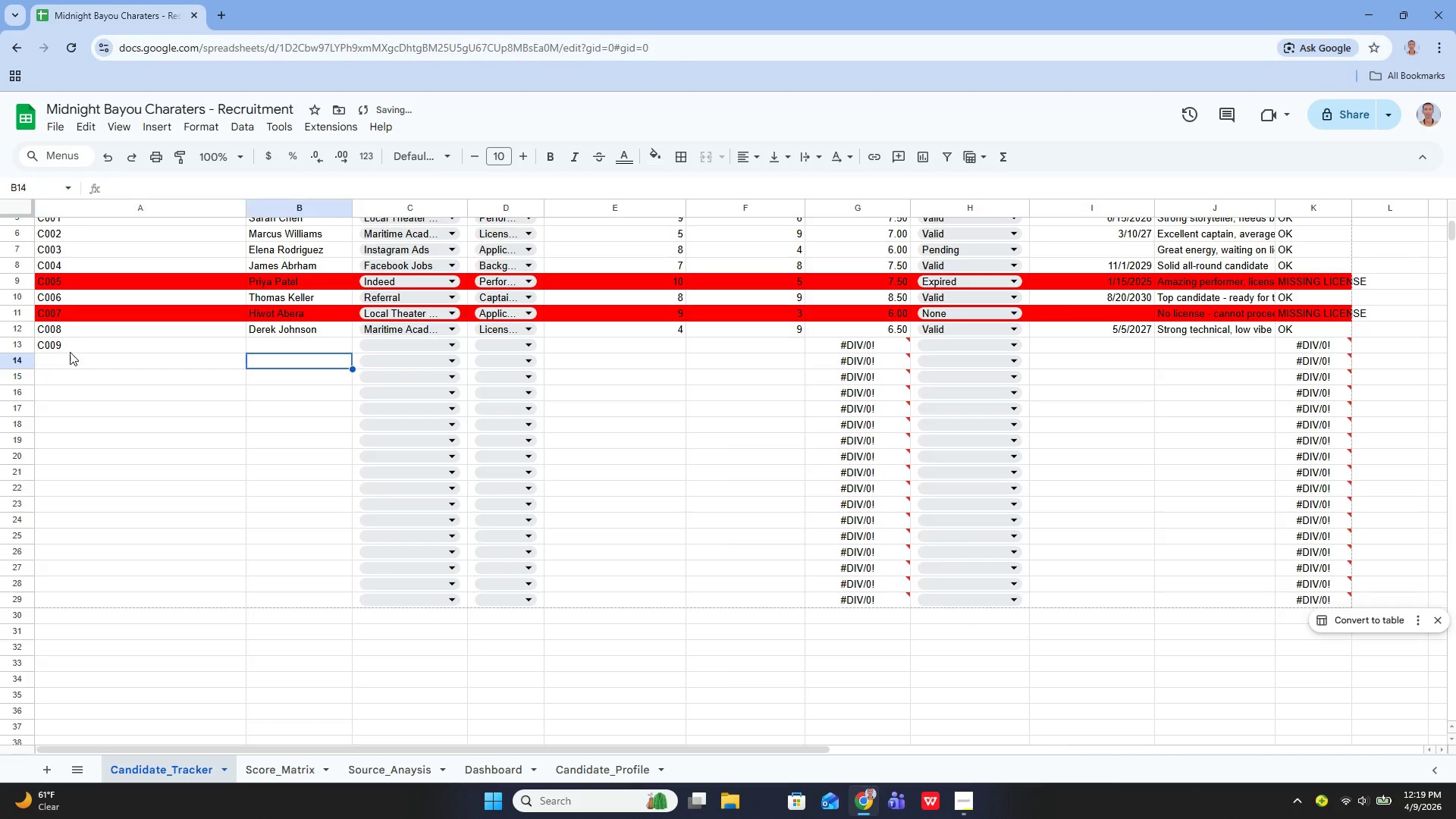 
key(ArrowRight)
 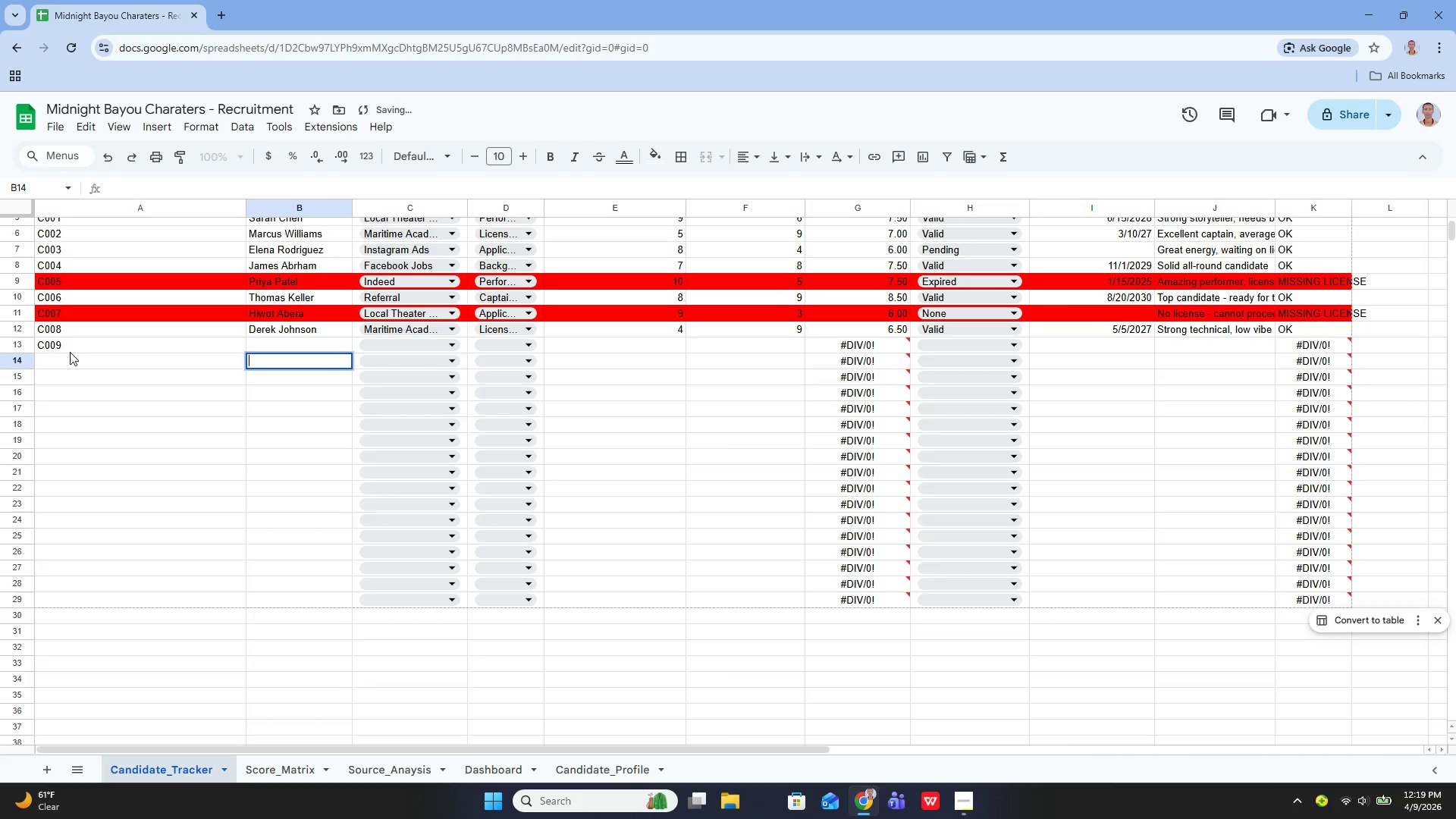 
key(Enter)
 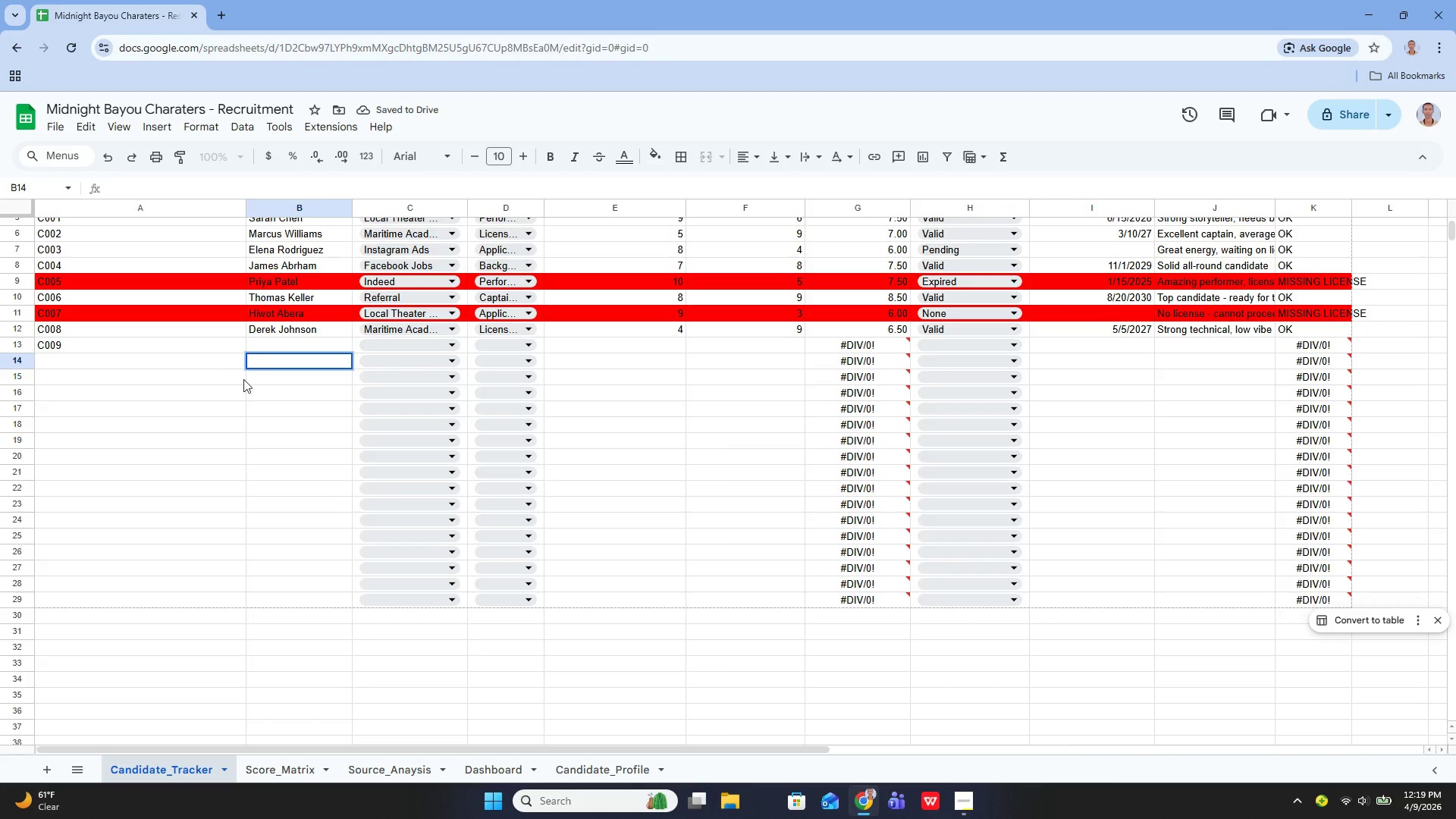 
left_click([278, 340])
 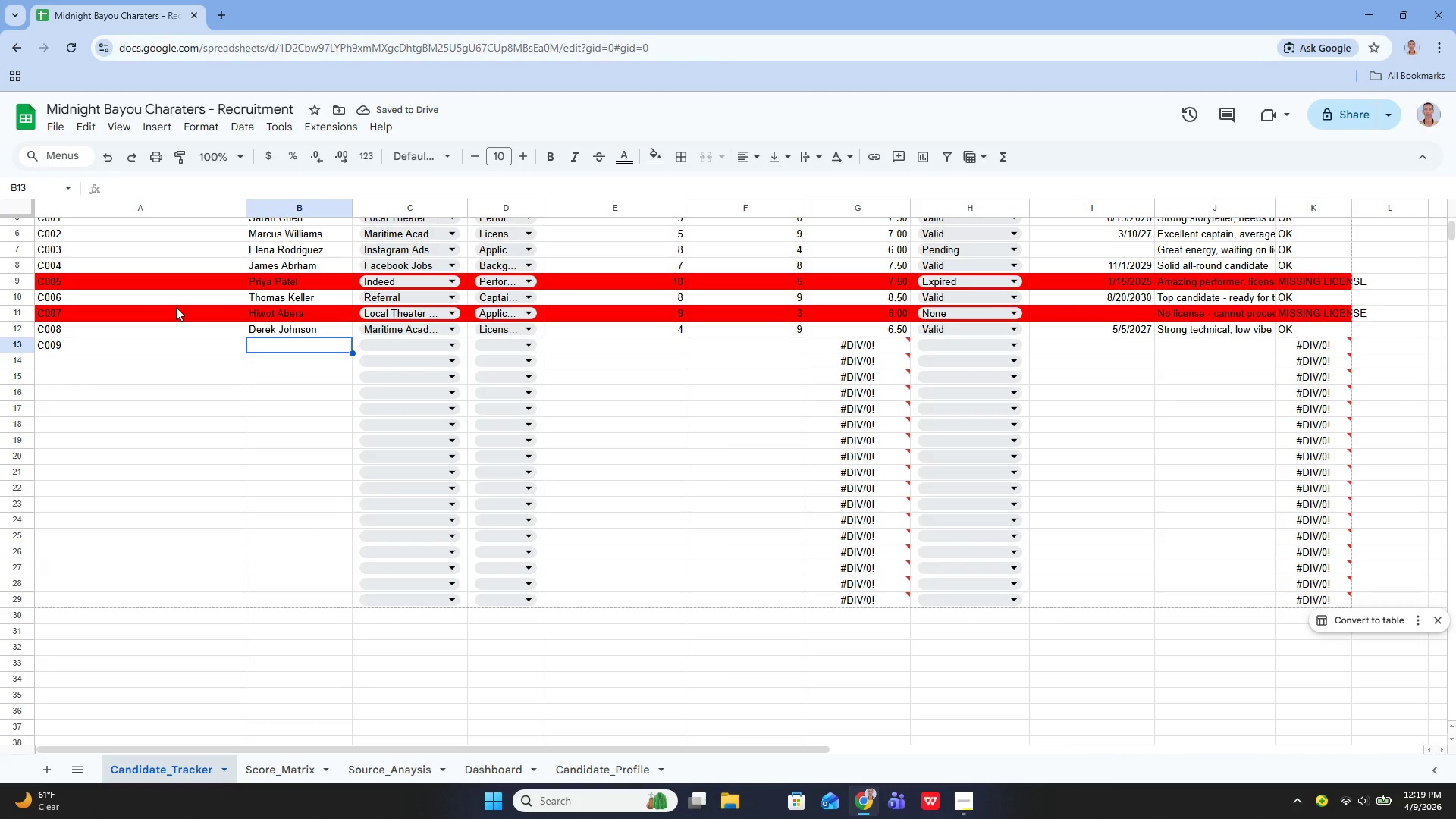 
key(Enter)
 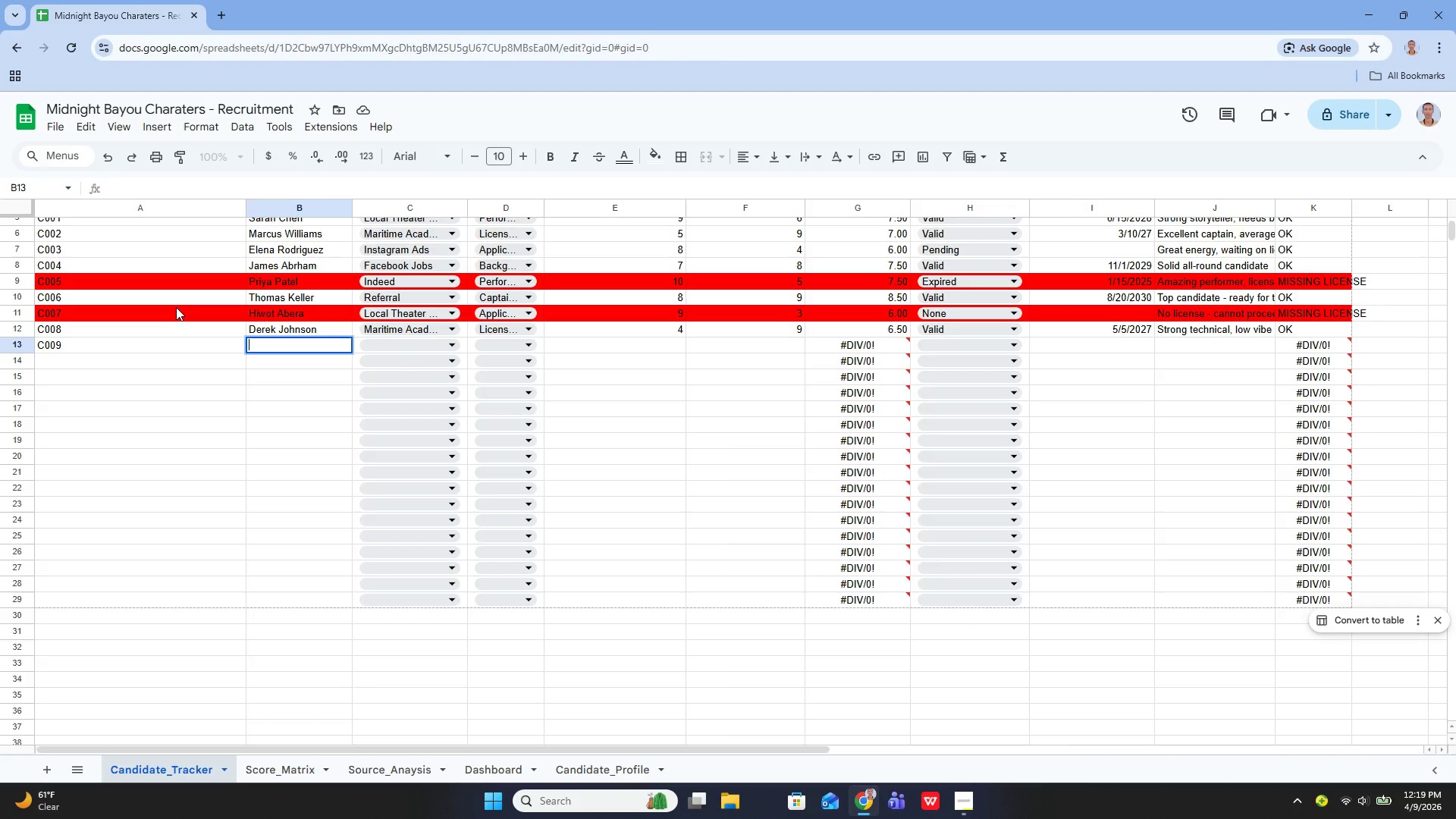 
type(Isabella Cruz)
 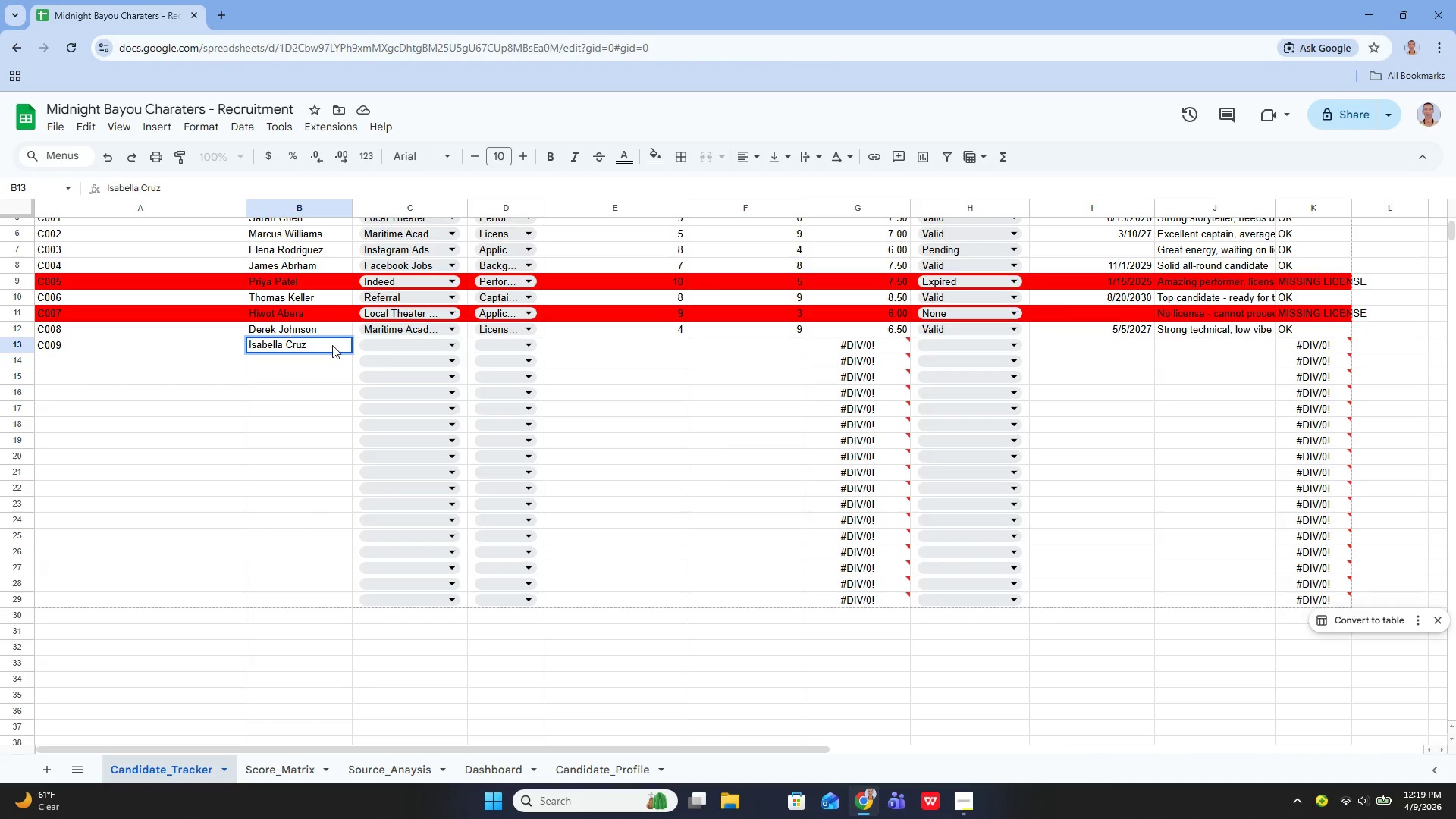 
left_click([388, 346])
 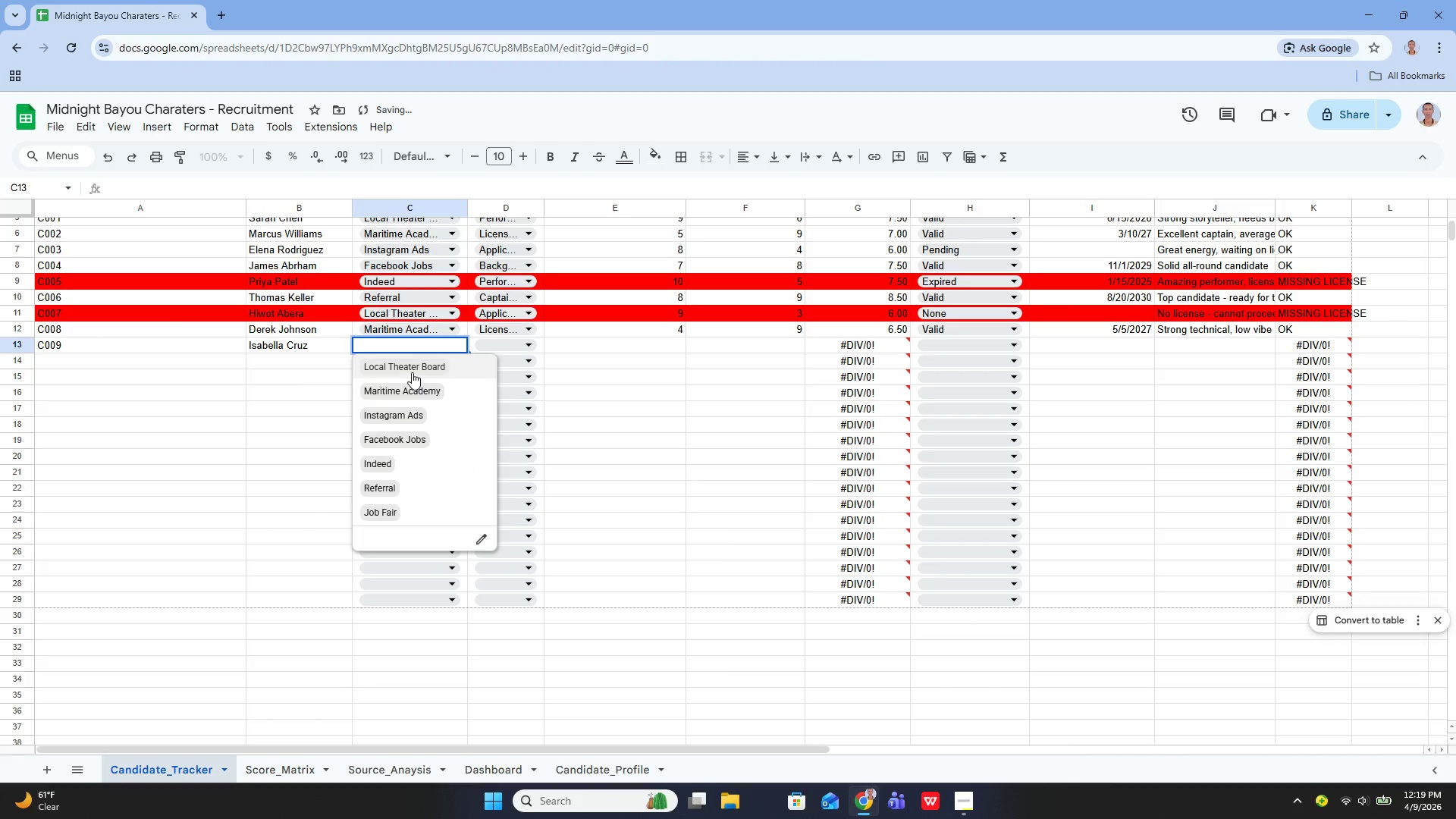 
left_click([410, 413])
 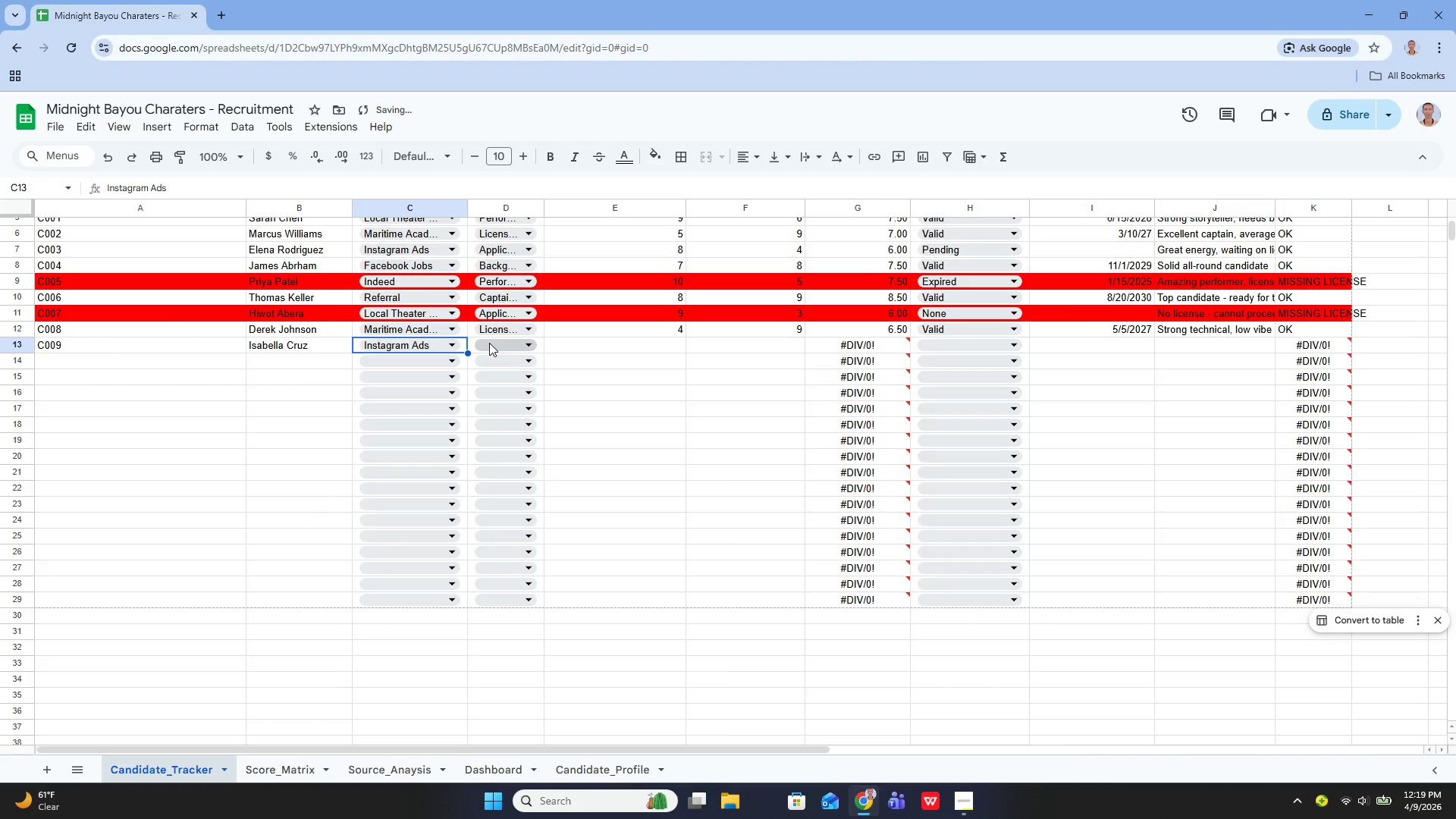 
left_click([489, 343])
 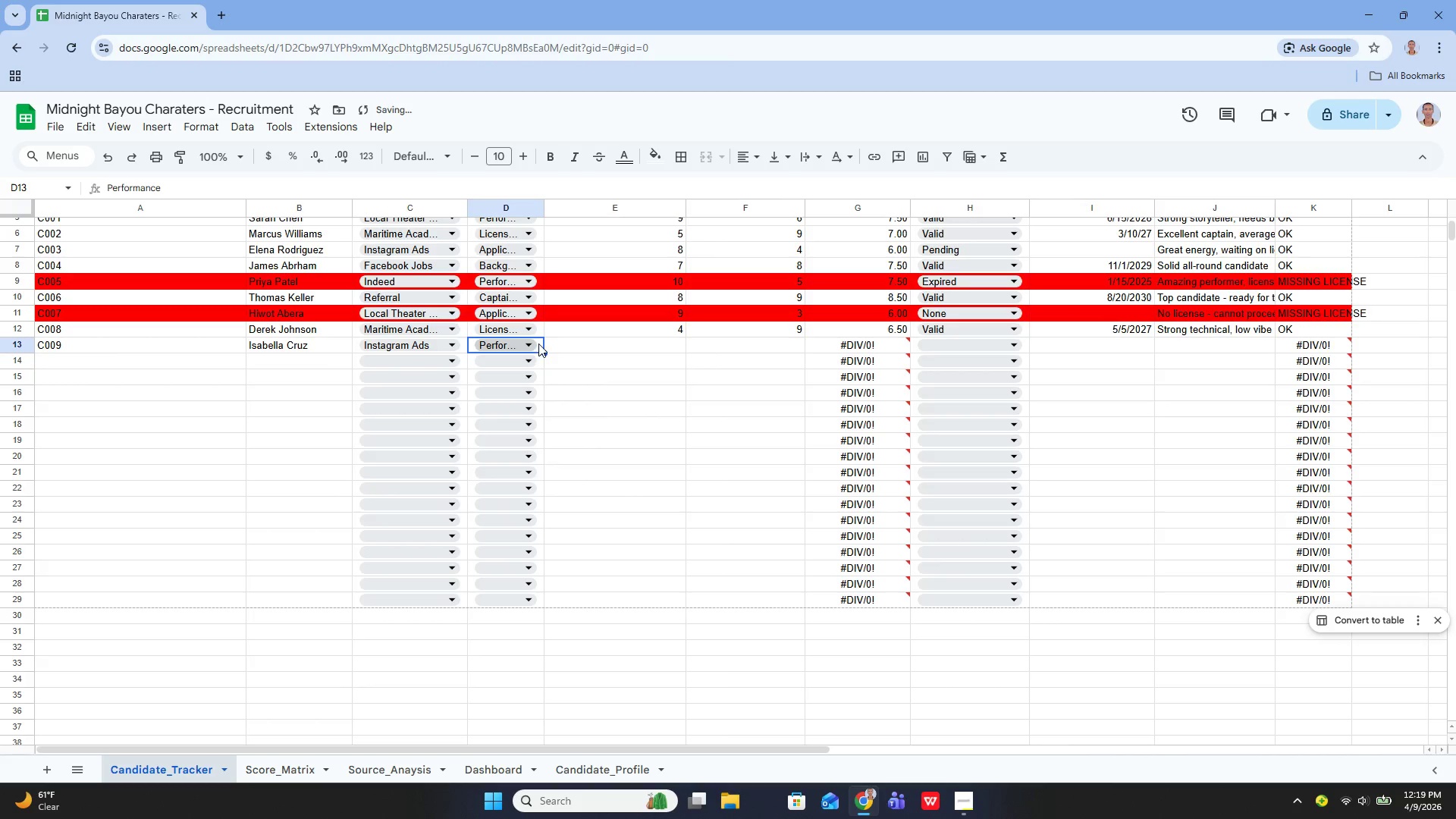 
left_click([558, 344])
 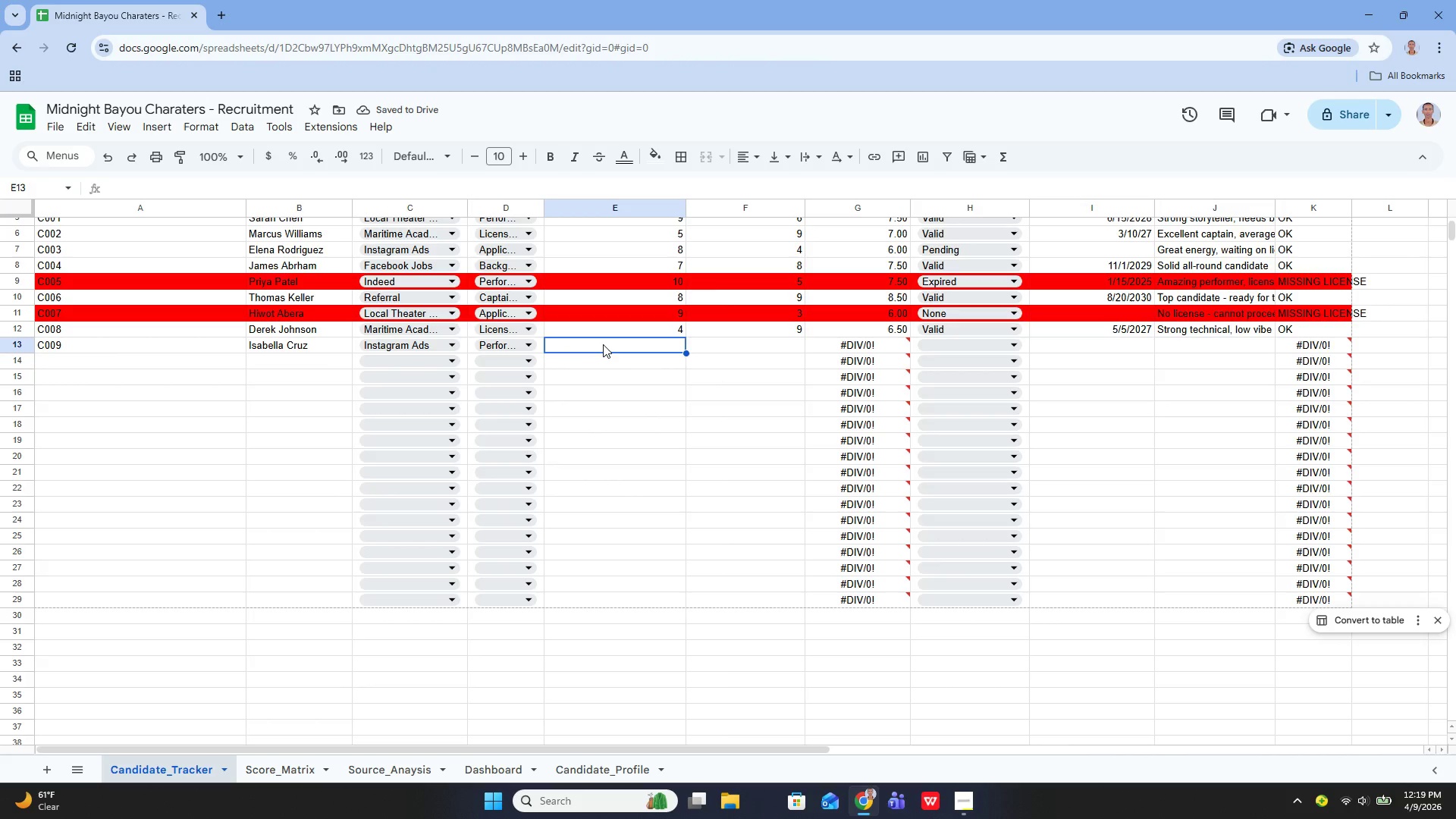 
key(9)
 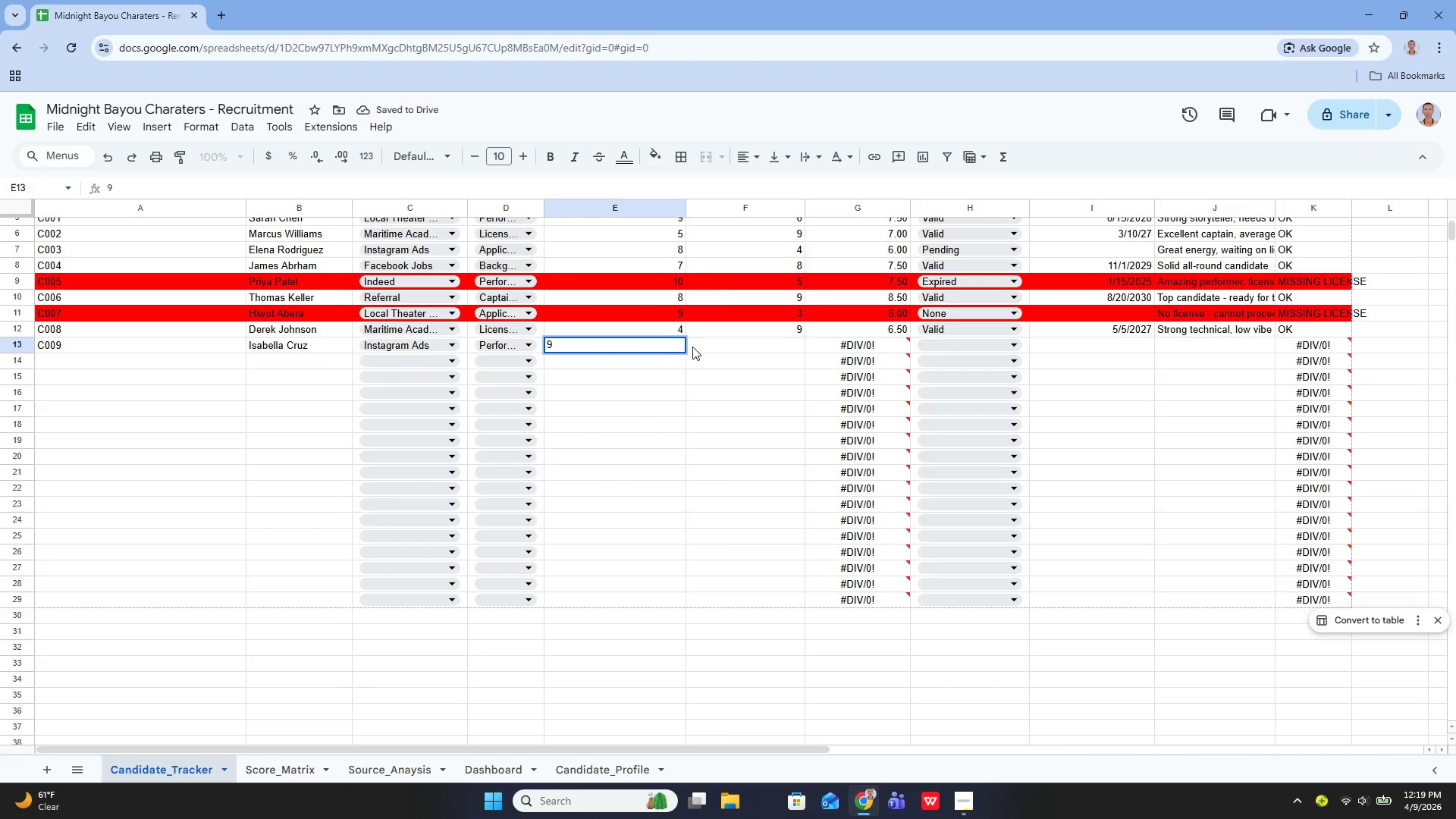 
left_click([692, 347])
 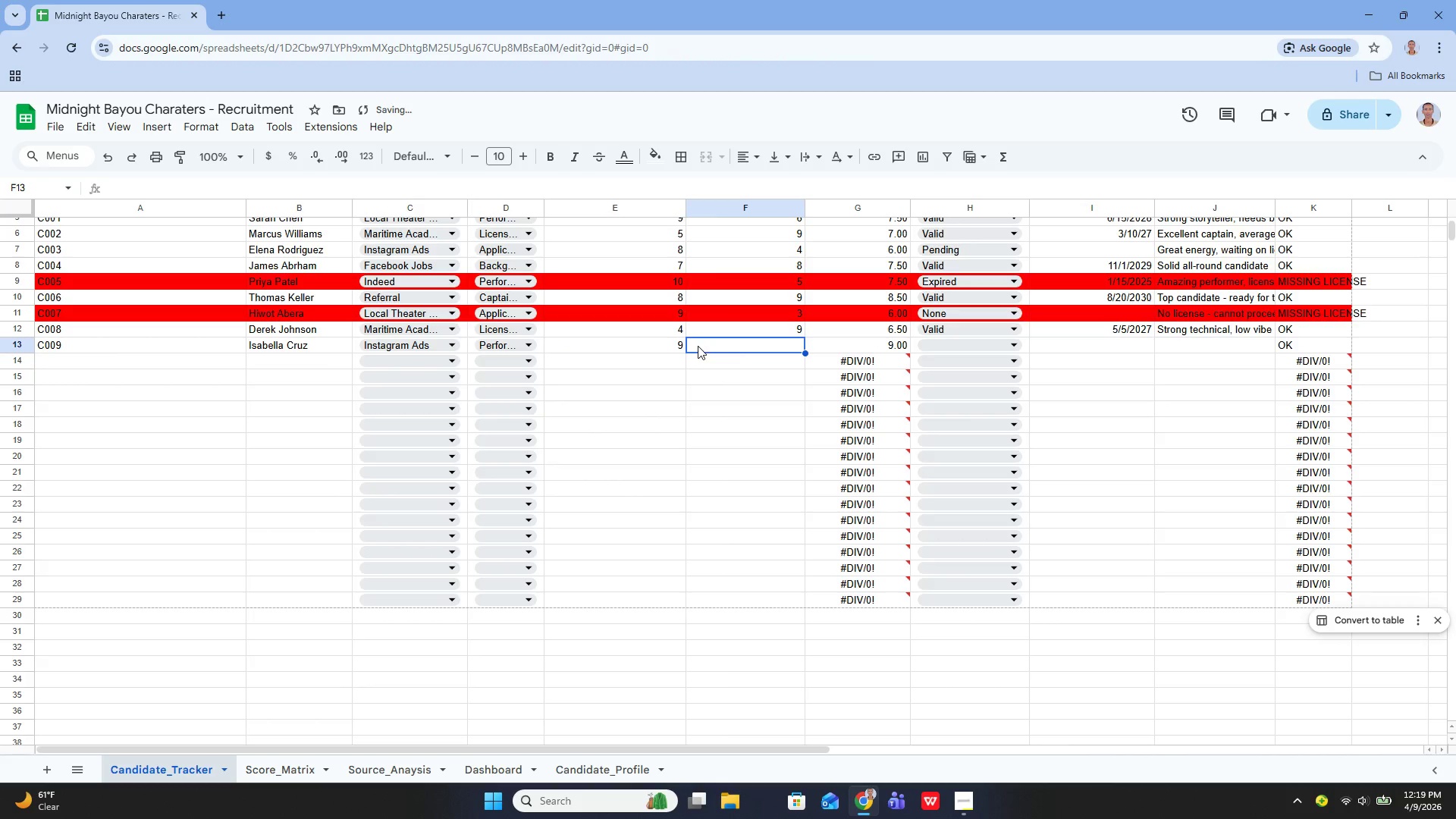 
key(6)
 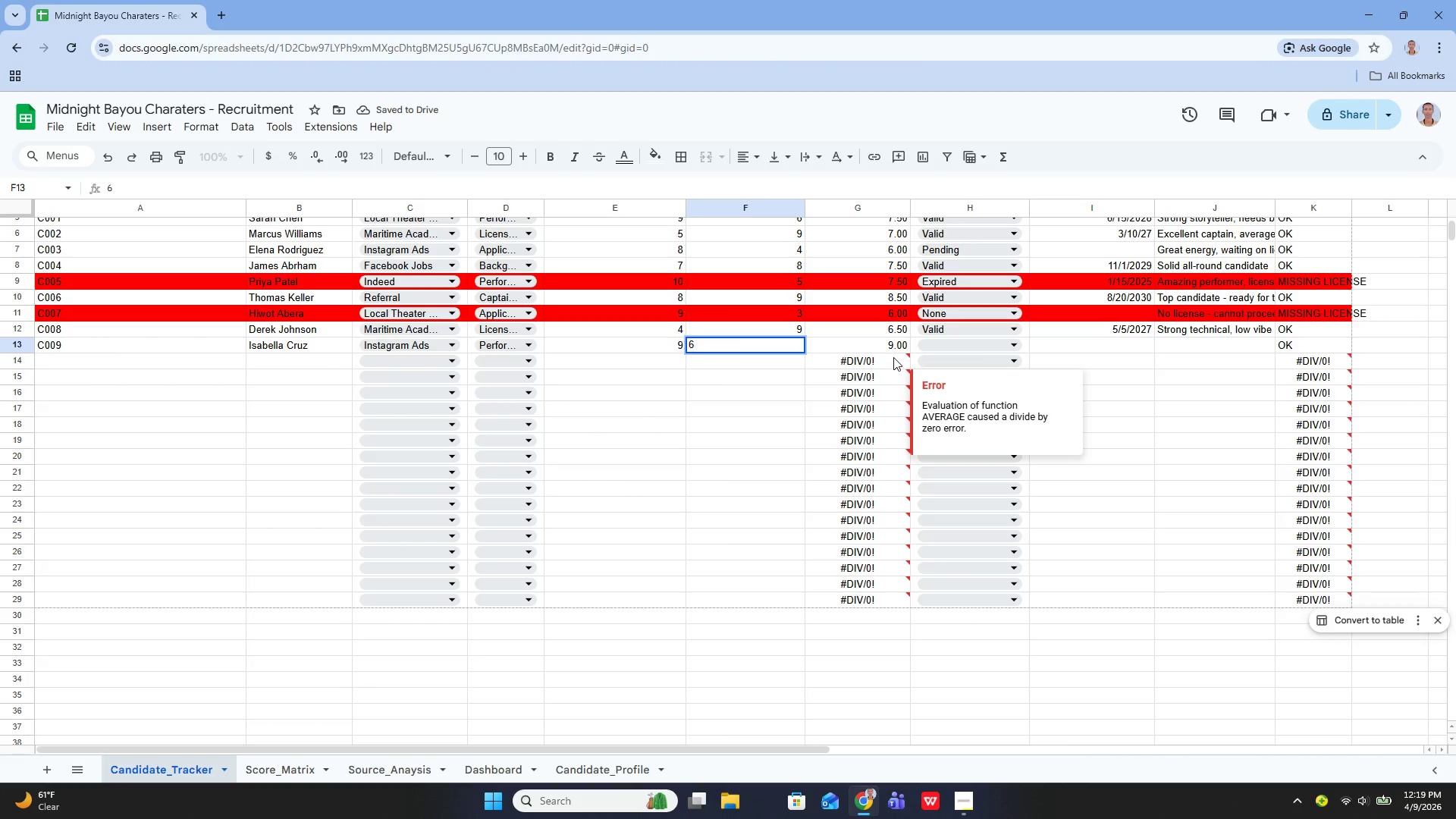 
left_click([891, 345])
 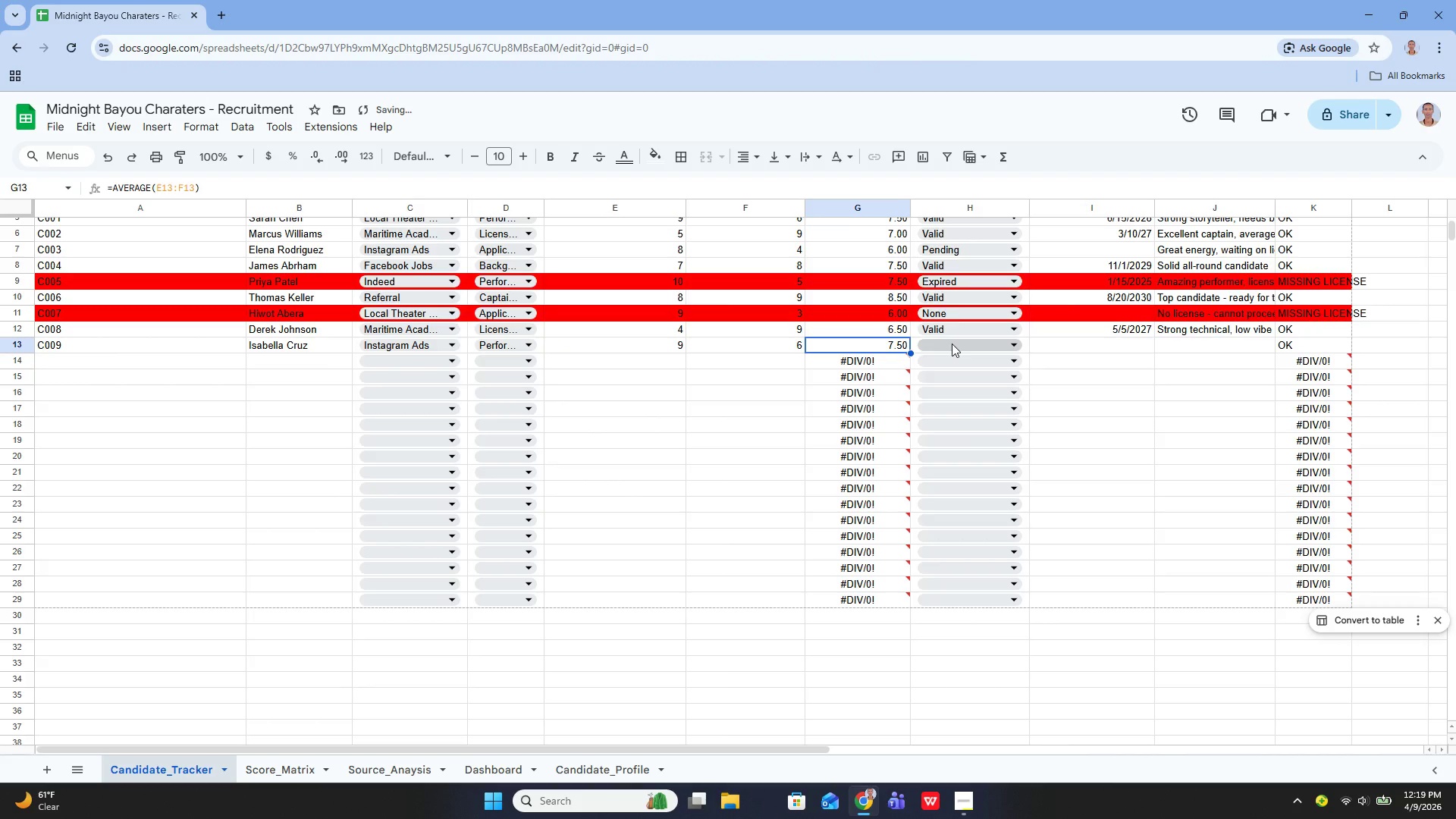 
left_click([952, 344])
 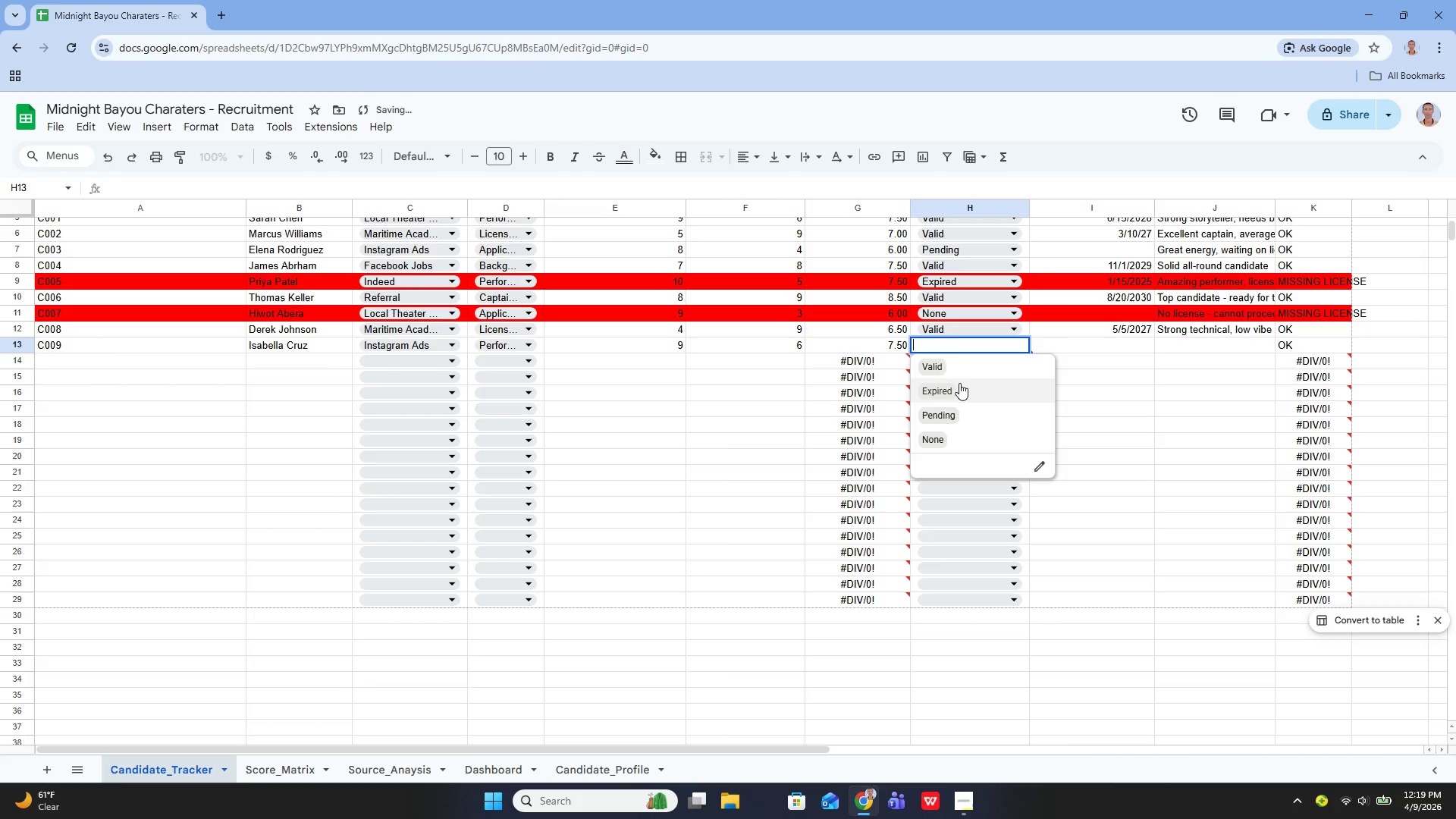 
left_click([950, 402])
 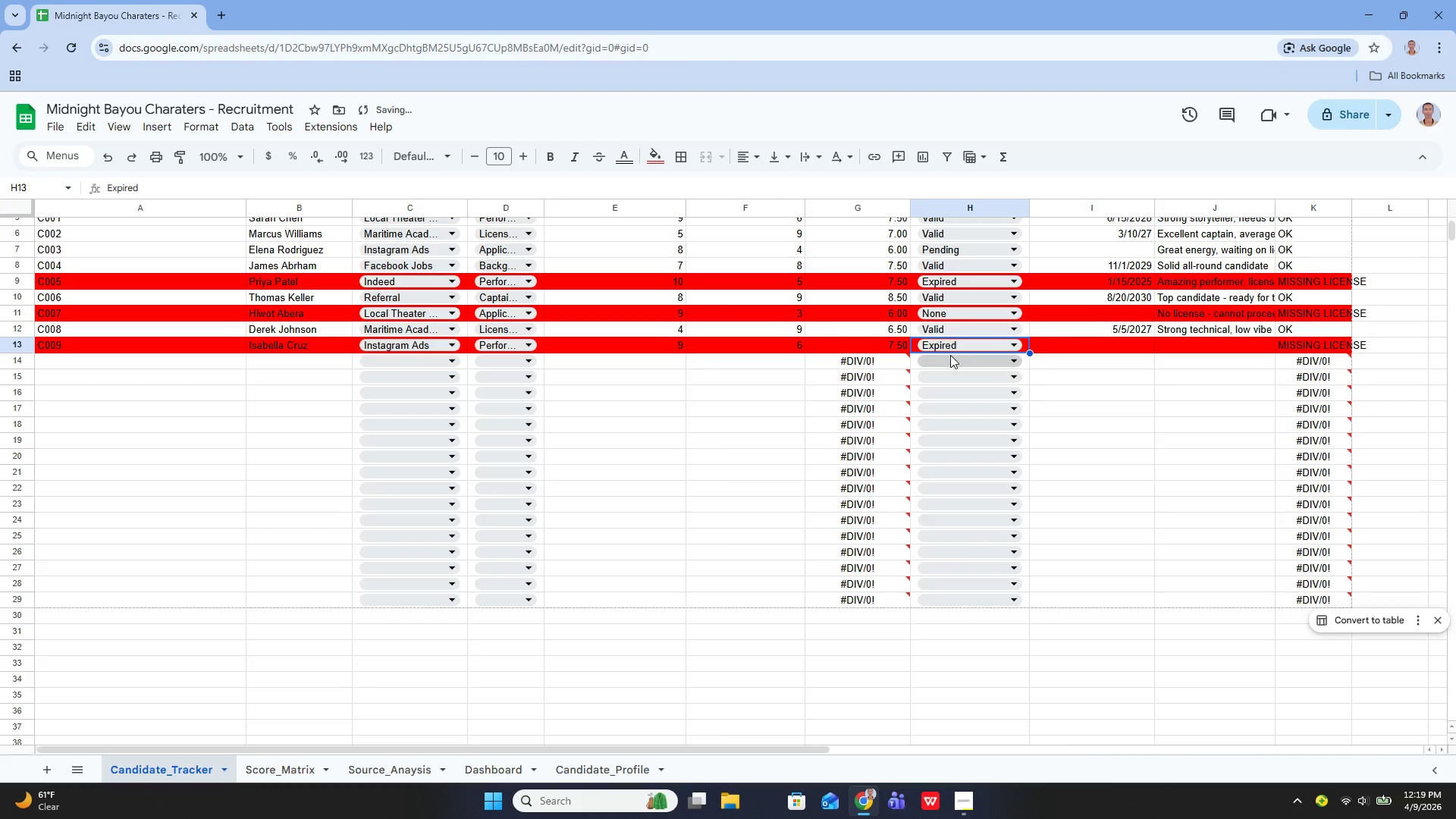 
left_click([948, 345])
 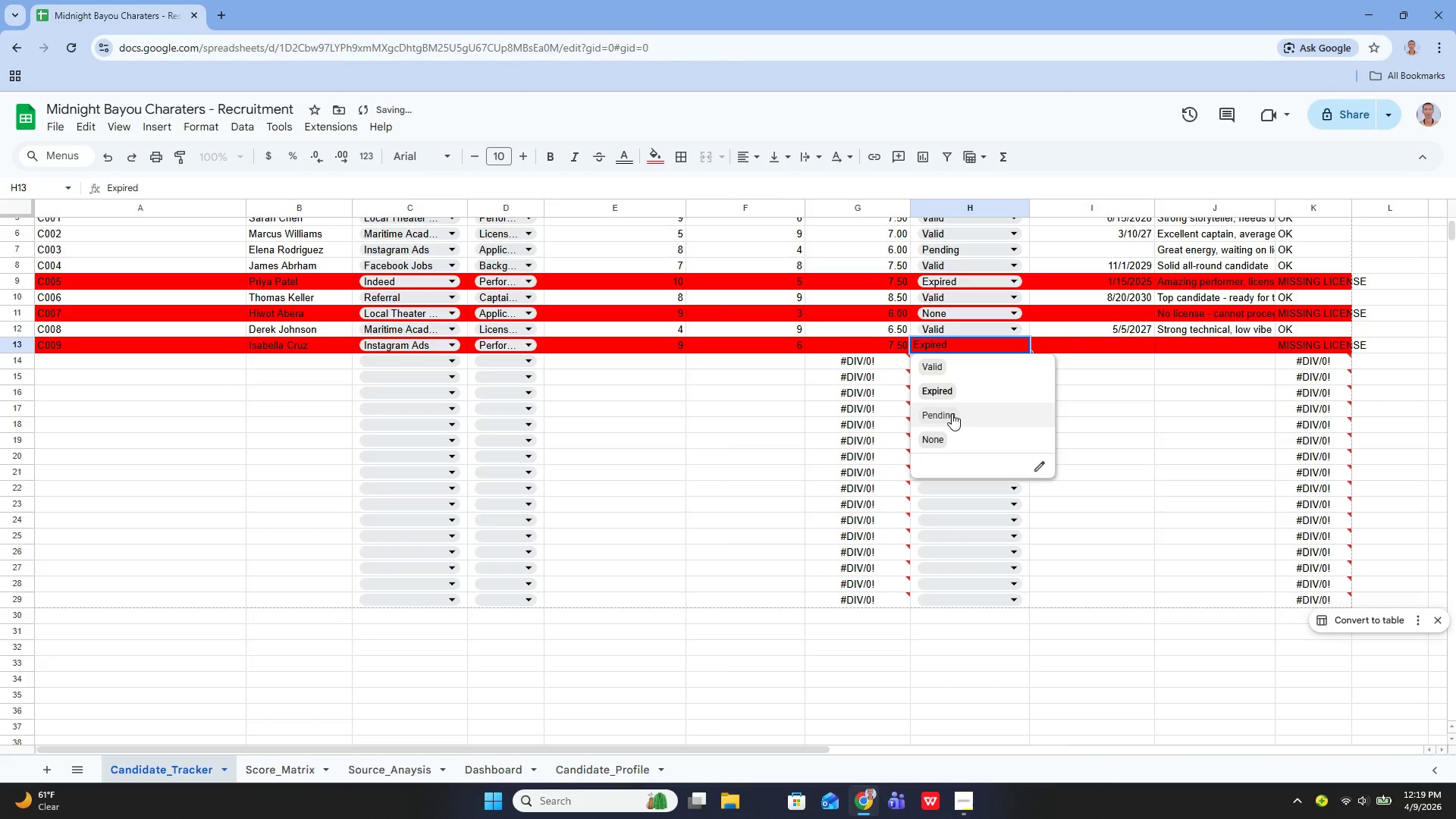 
left_click([949, 417])
 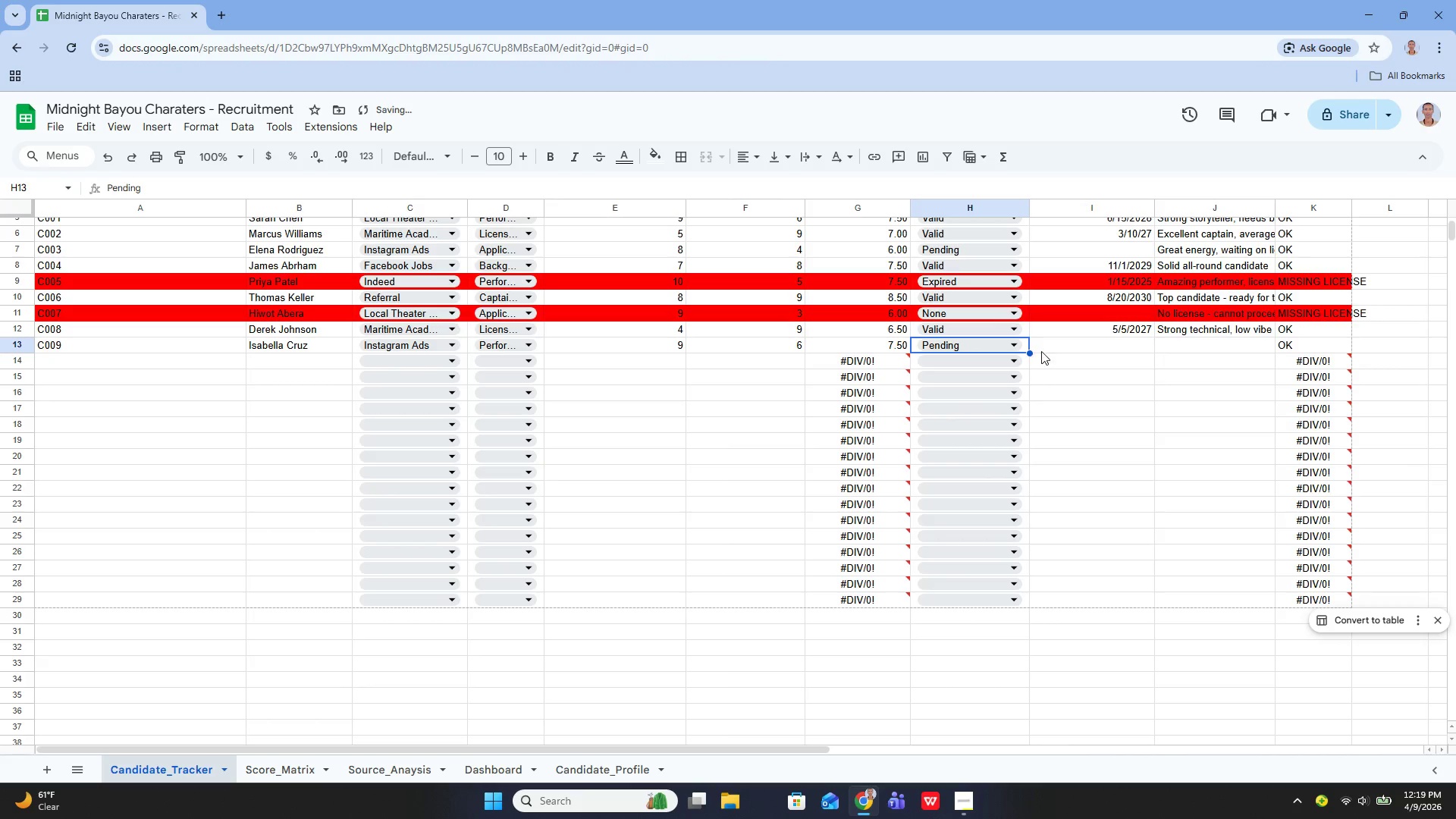 
left_click([1046, 349])
 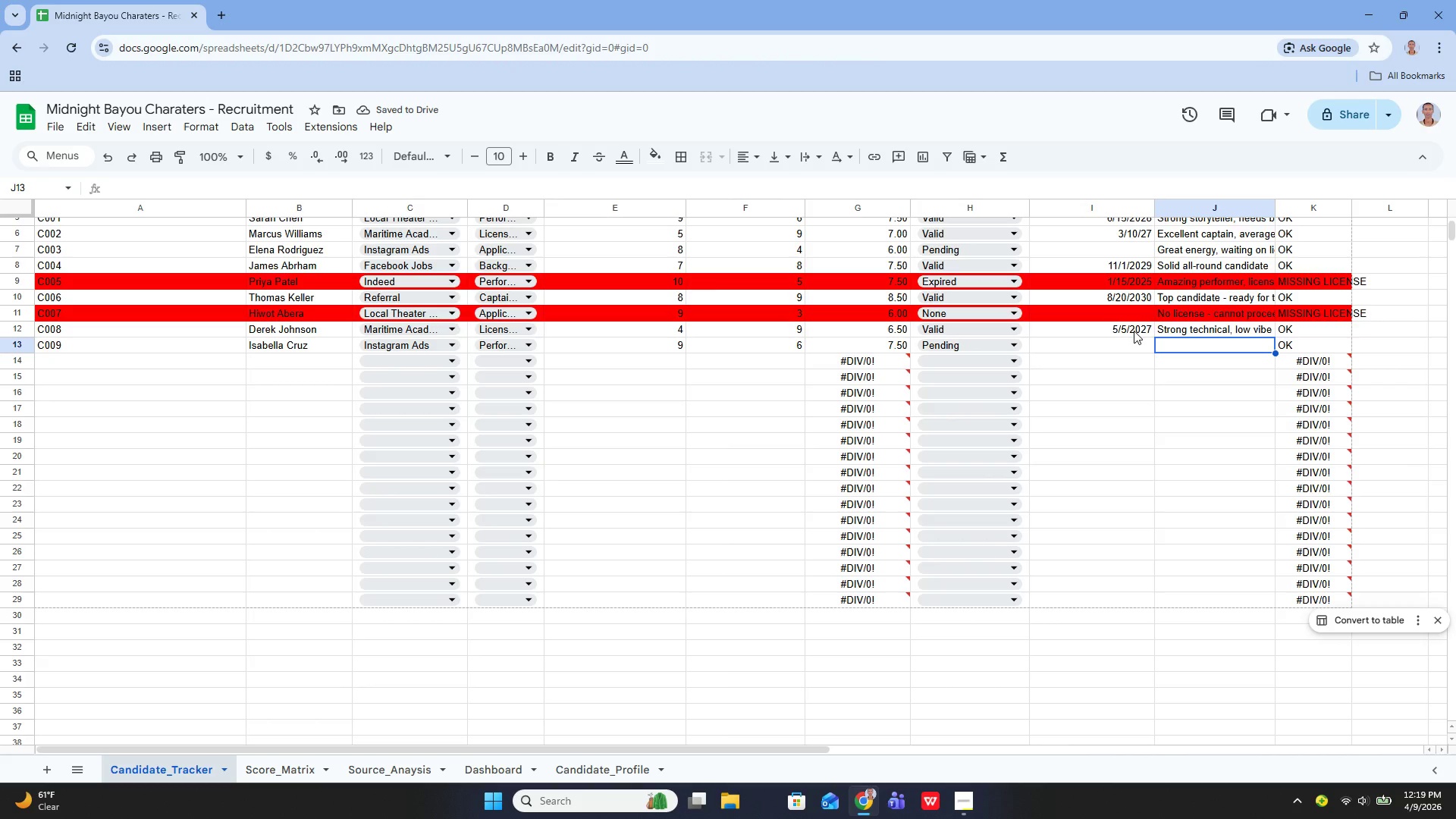 
wait(5.64)
 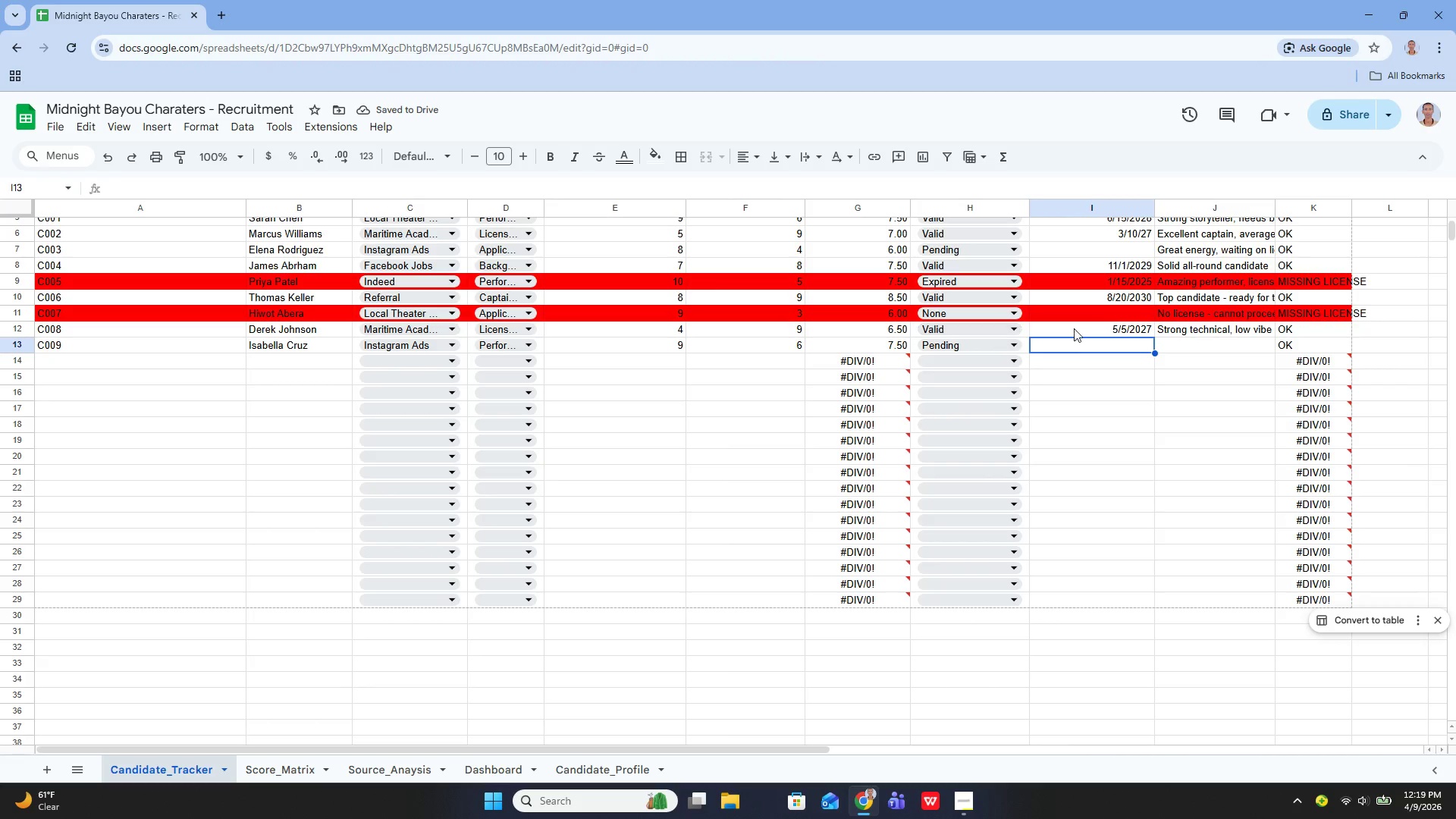 
type(Great performet)
key(Backspace)
type(r, license pending)
 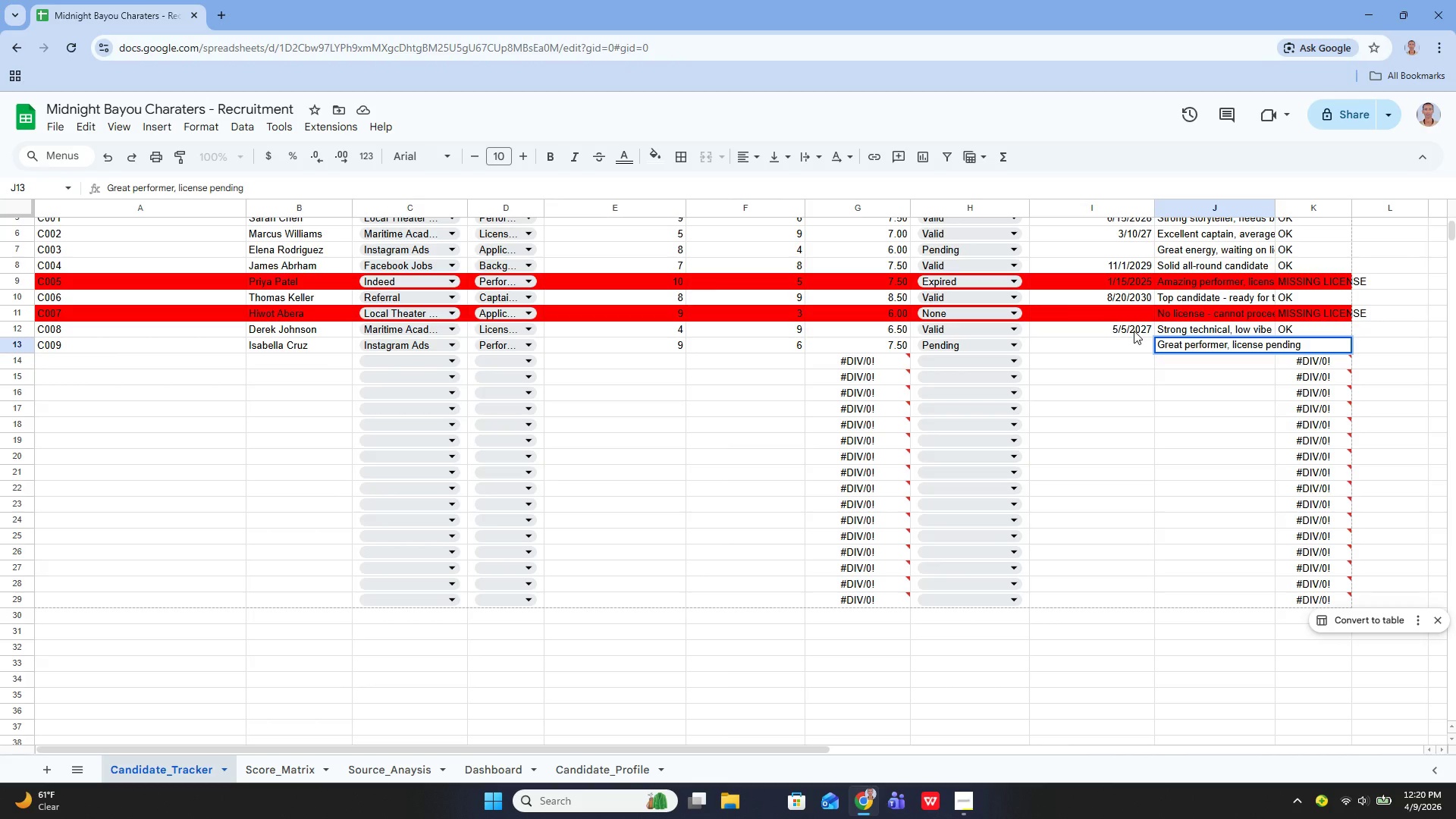 
key(Enter)
 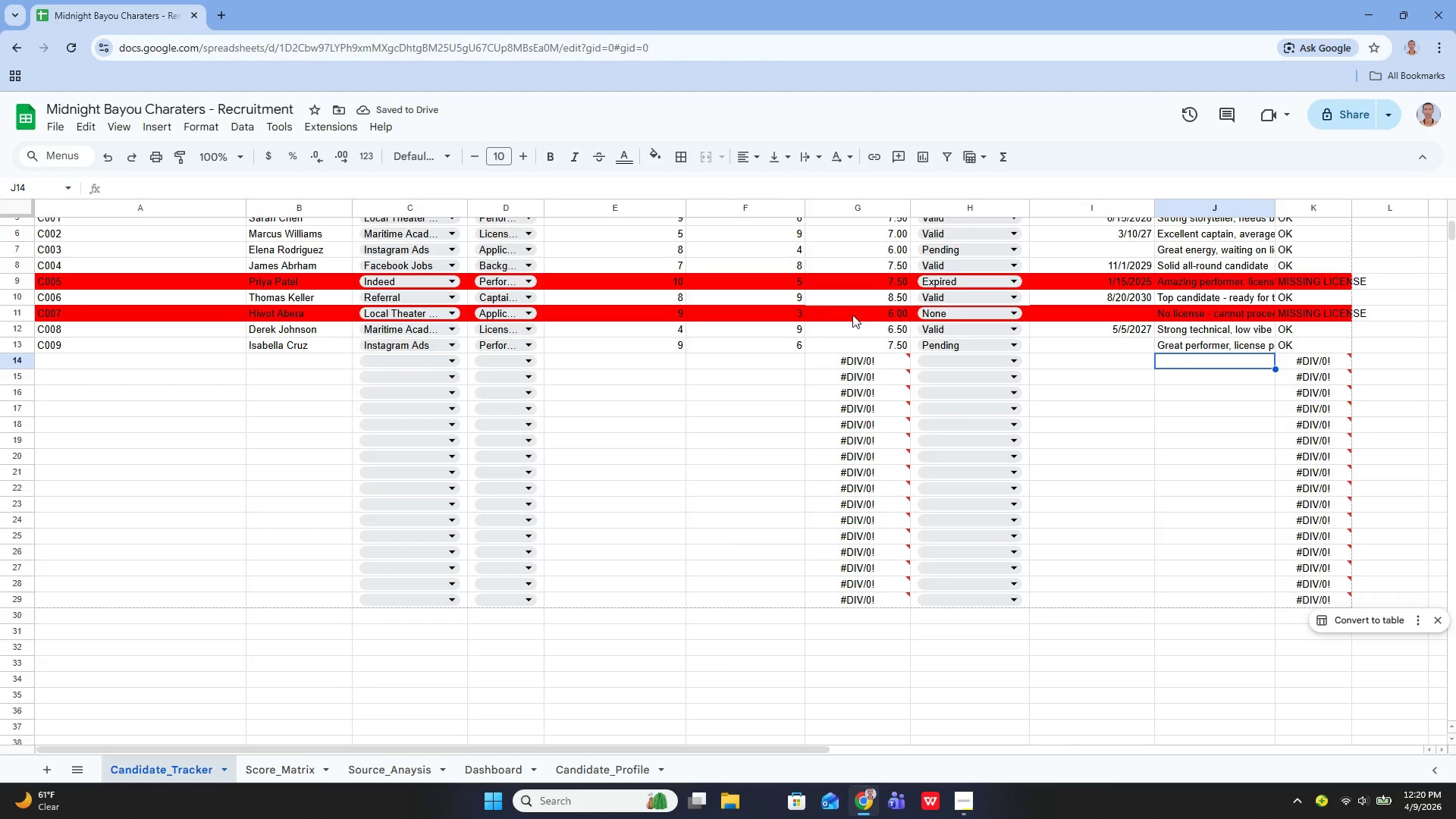 
wait(5.17)
 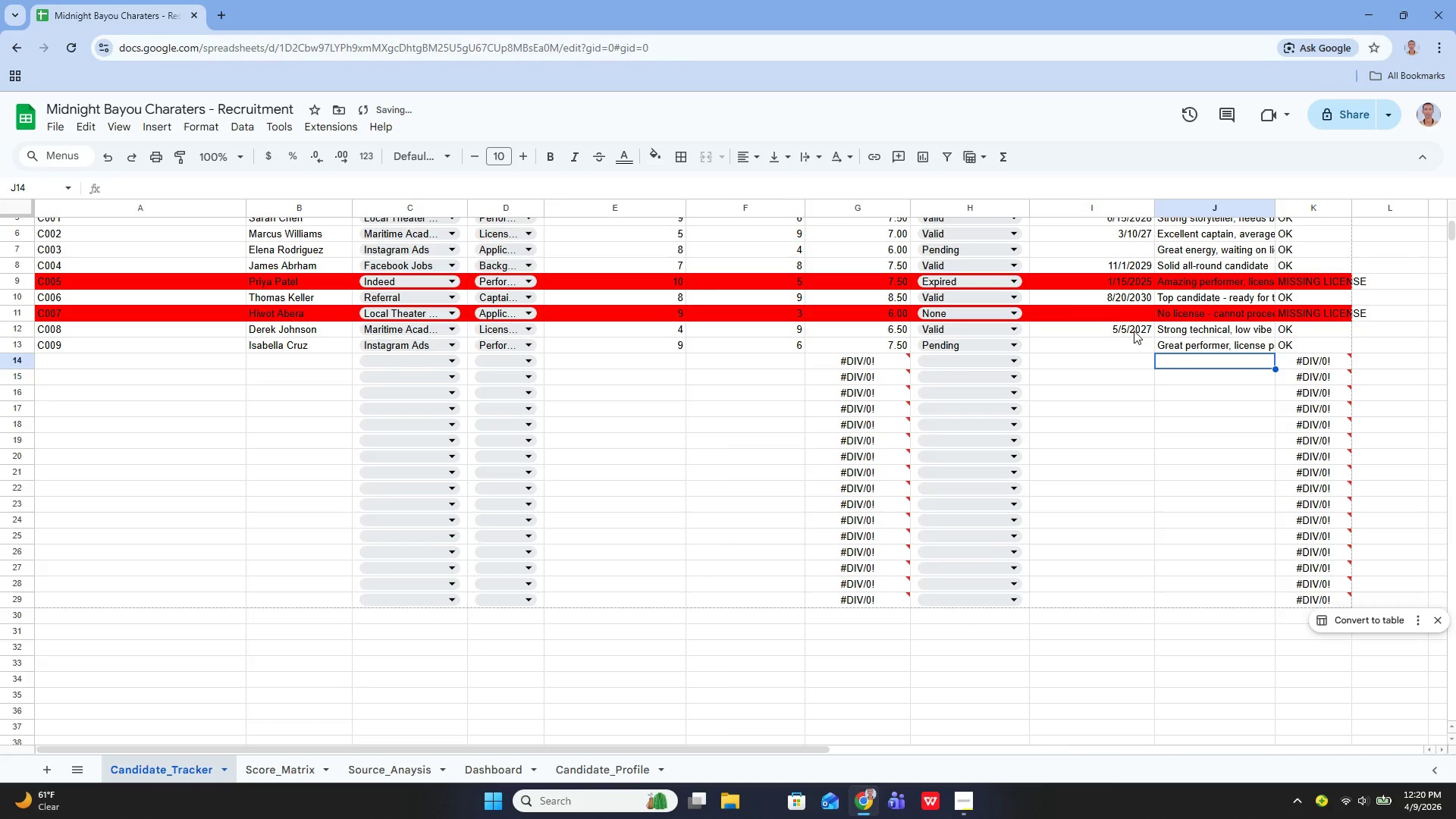 
left_click([99, 359])
 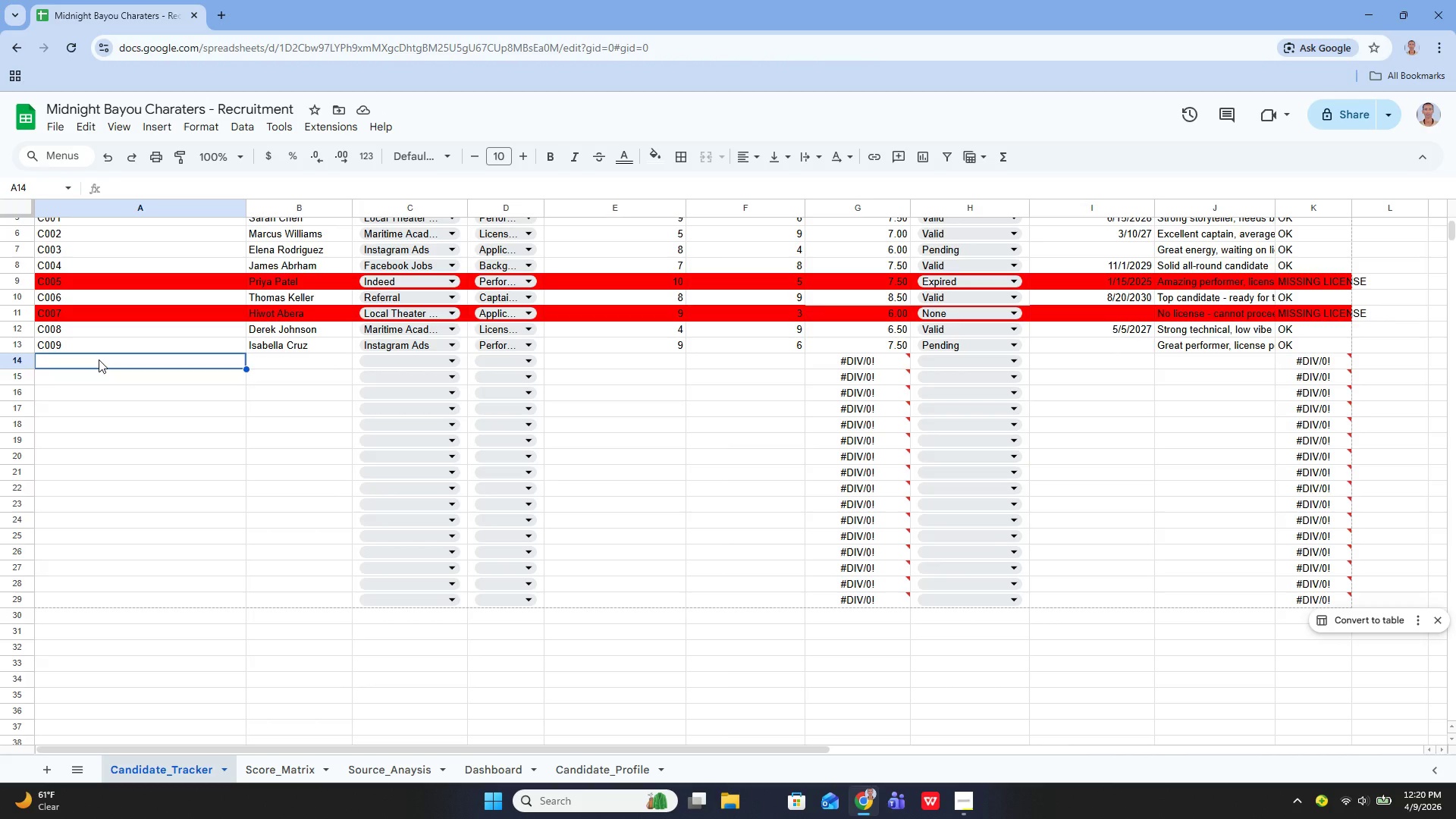 
type(Co10)
key(Backspace)
key(Backspace)
key(Backspace)
type(010)
 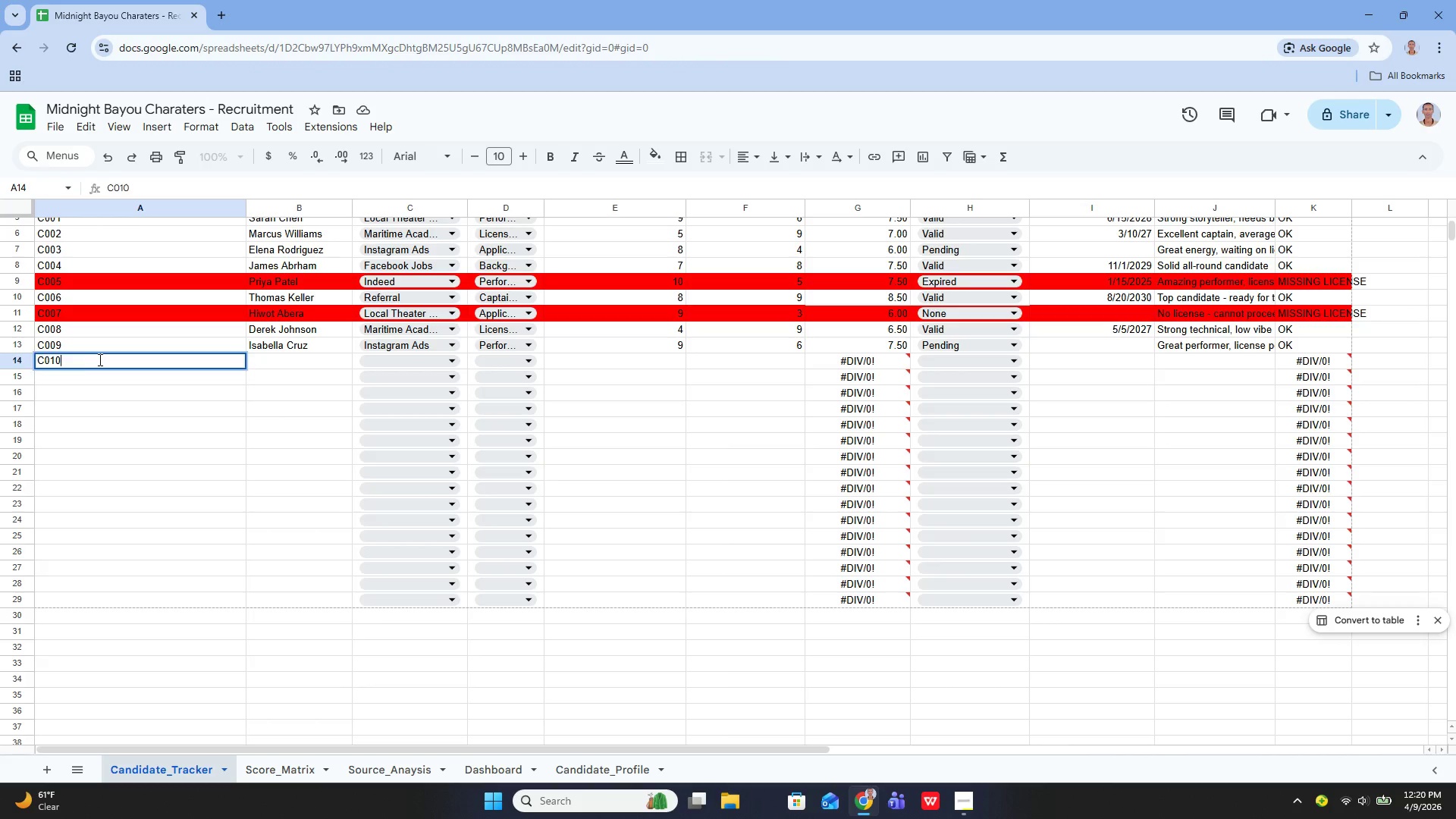 
key(Enter)
 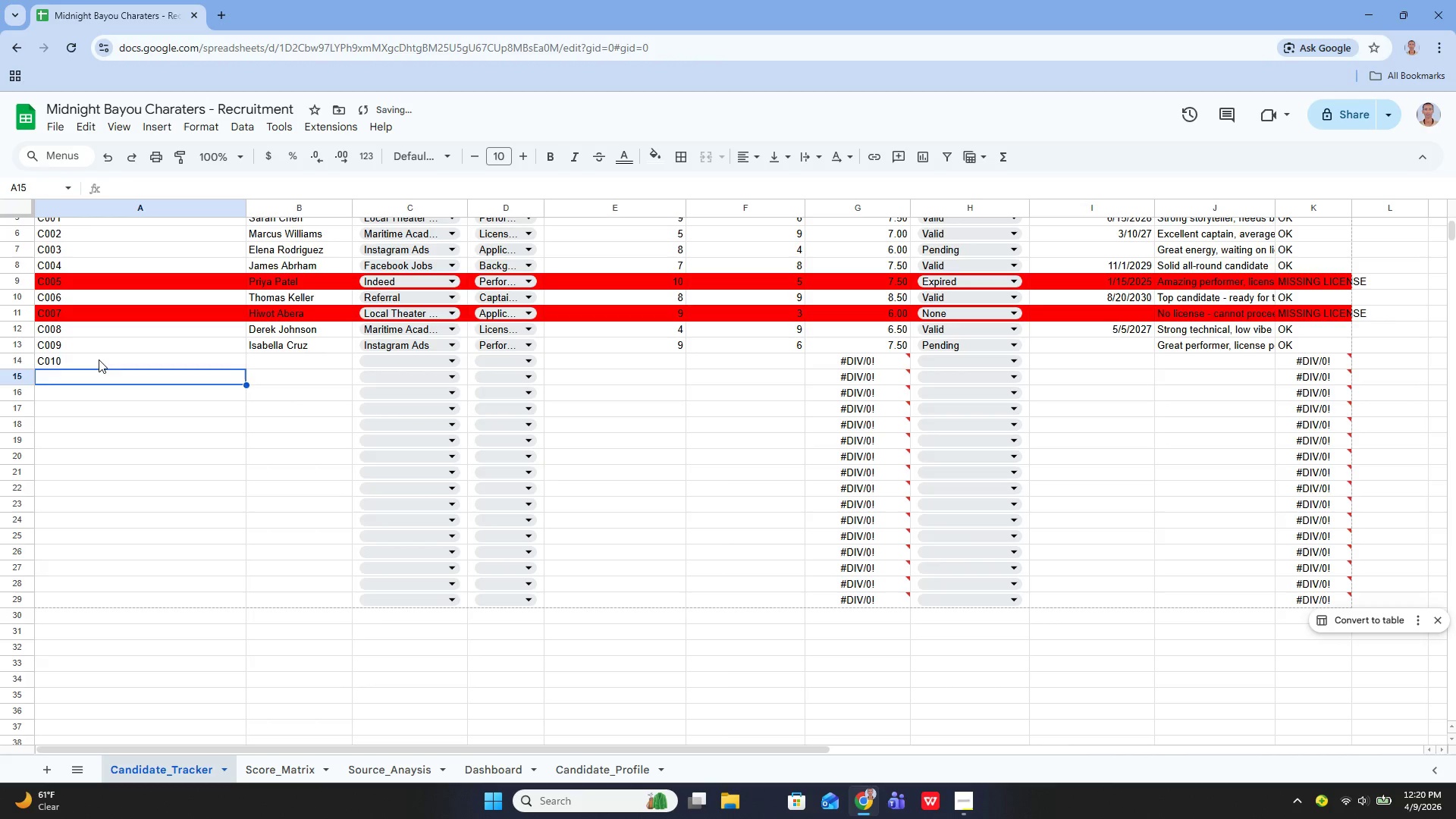 
key(ArrowUp)
 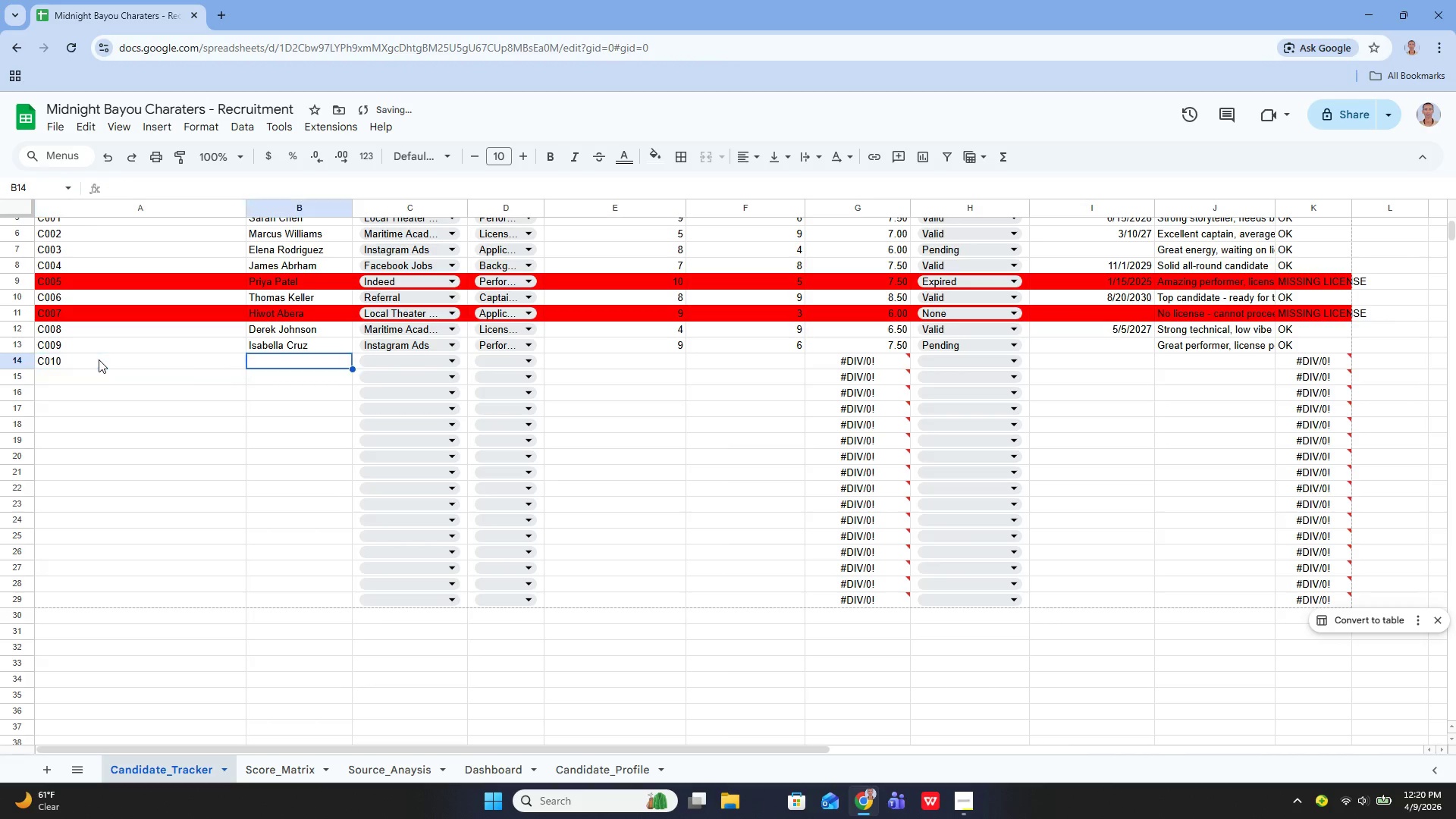 
key(ArrowRight)
 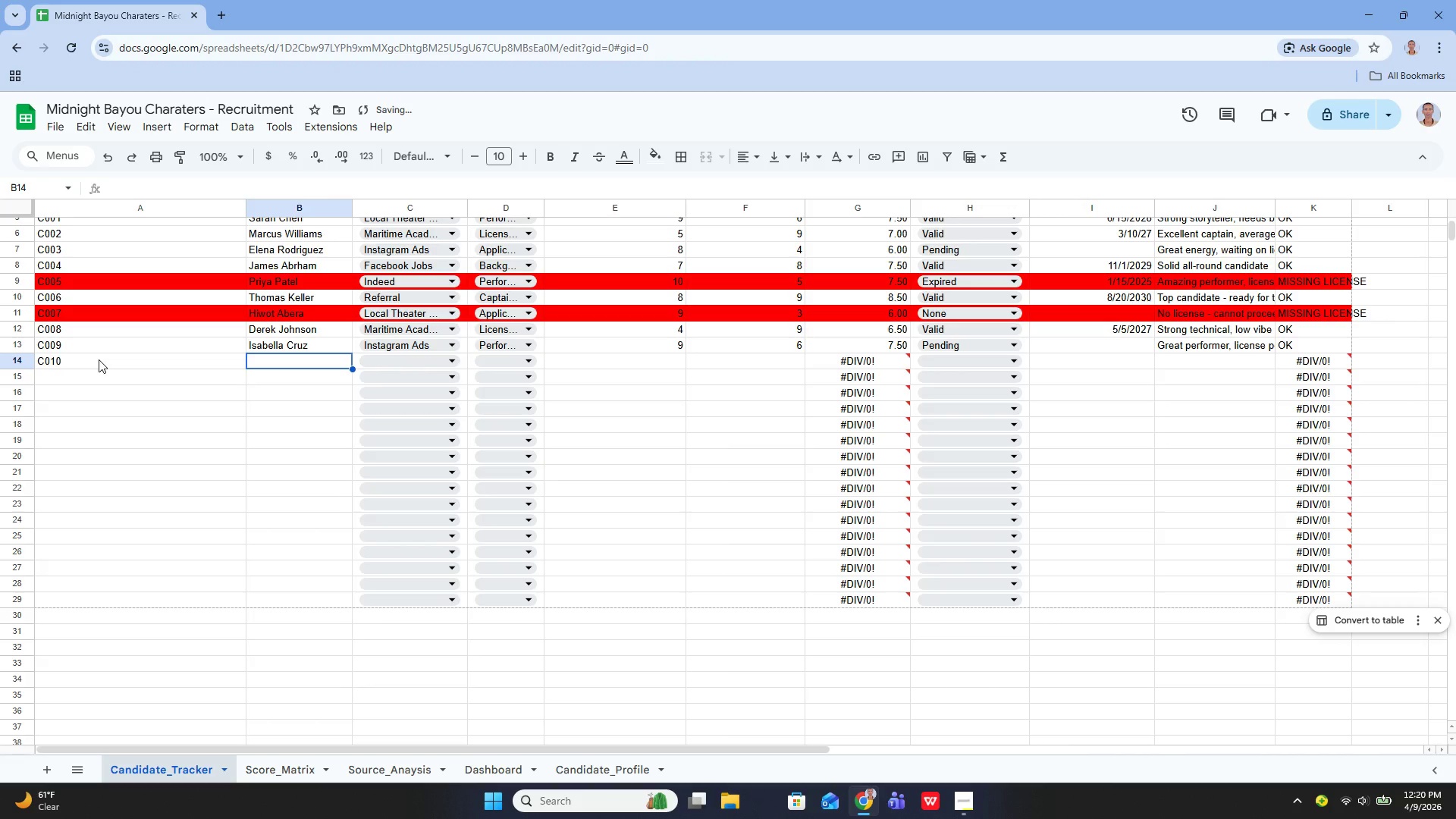 
key(Enter)
 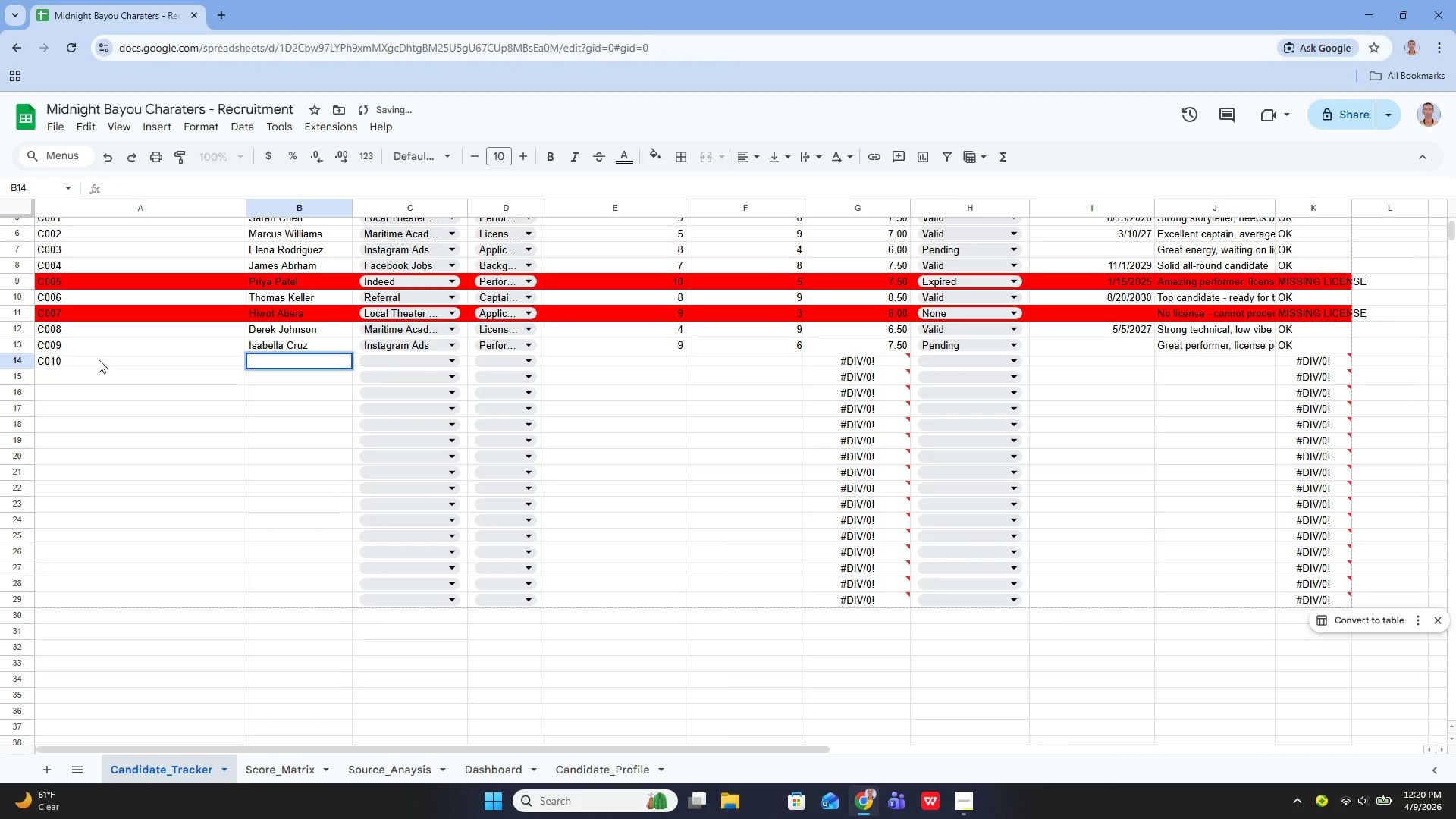 
type(We)
key(Backspace)
type(illiam Hayes)
key(Backspace)
key(Backspace)
key(Backspace)
key(Backspace)
key(Backspace)
key(Backspace)
key(Backspace)
key(Backspace)
key(Backspace)
key(Backspace)
key(Backspace)
key(Backspace)
key(Backspace)
type(sofo)
 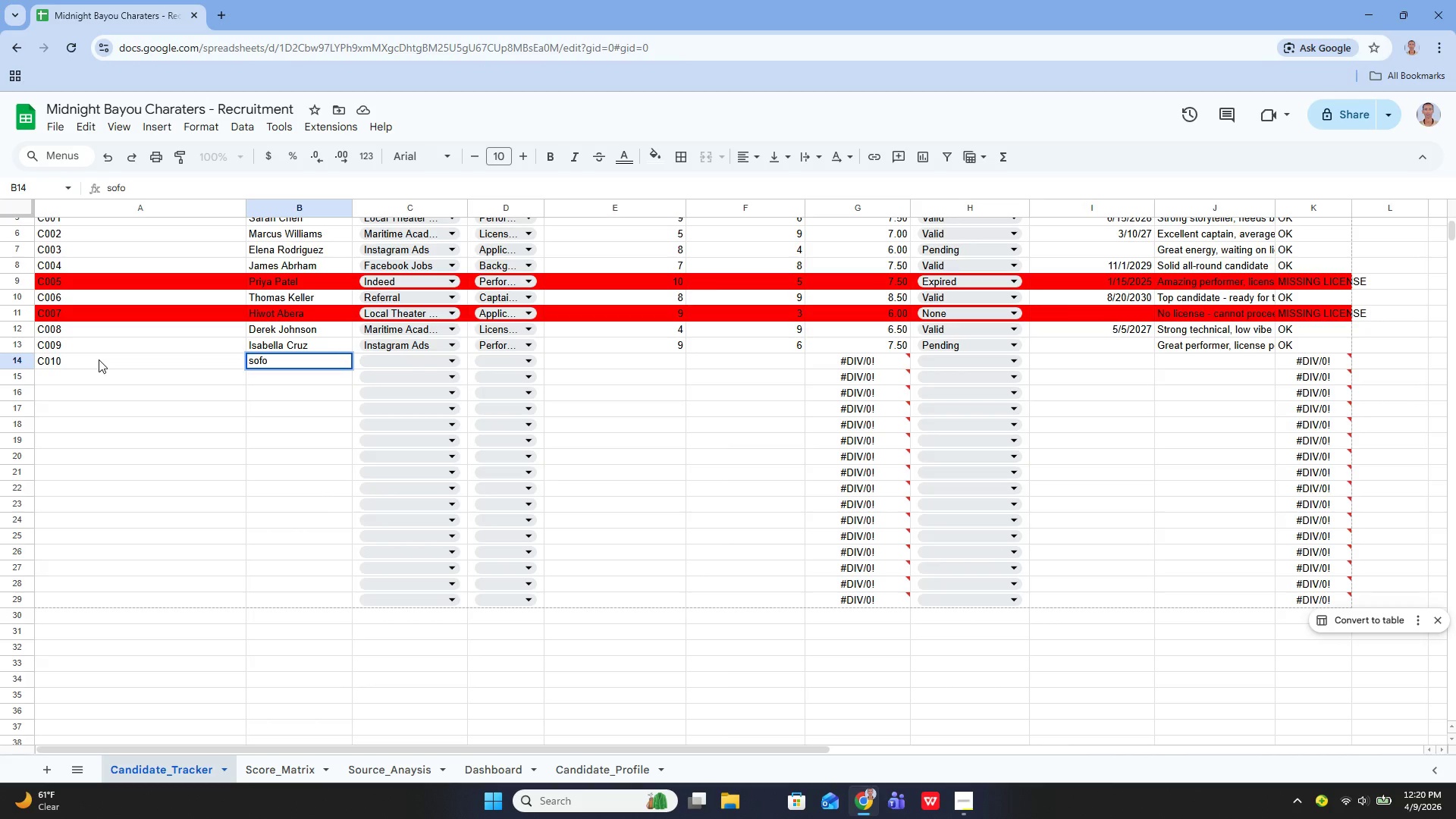 
key(ArrowLeft)
 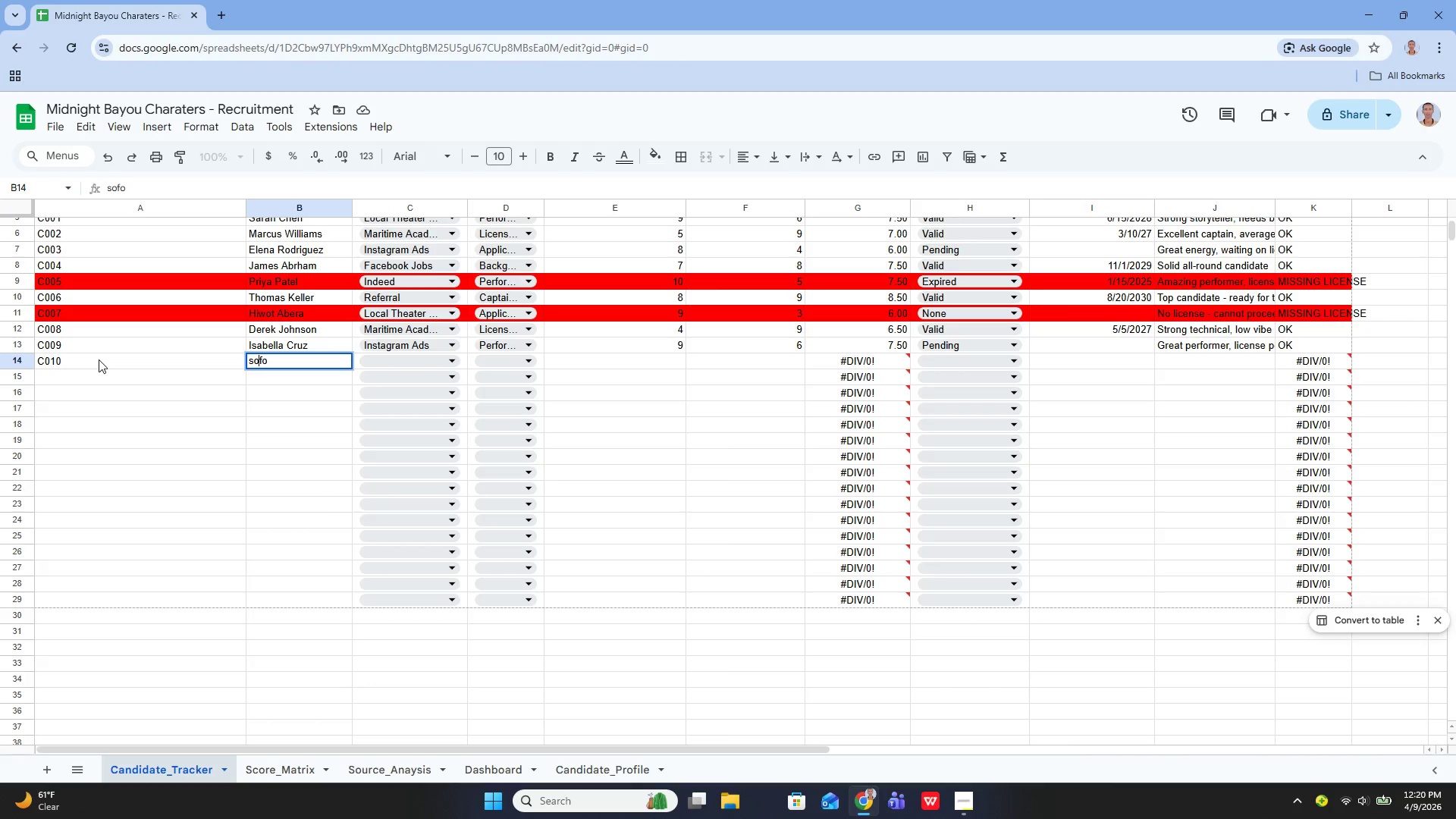 
key(ArrowLeft)
 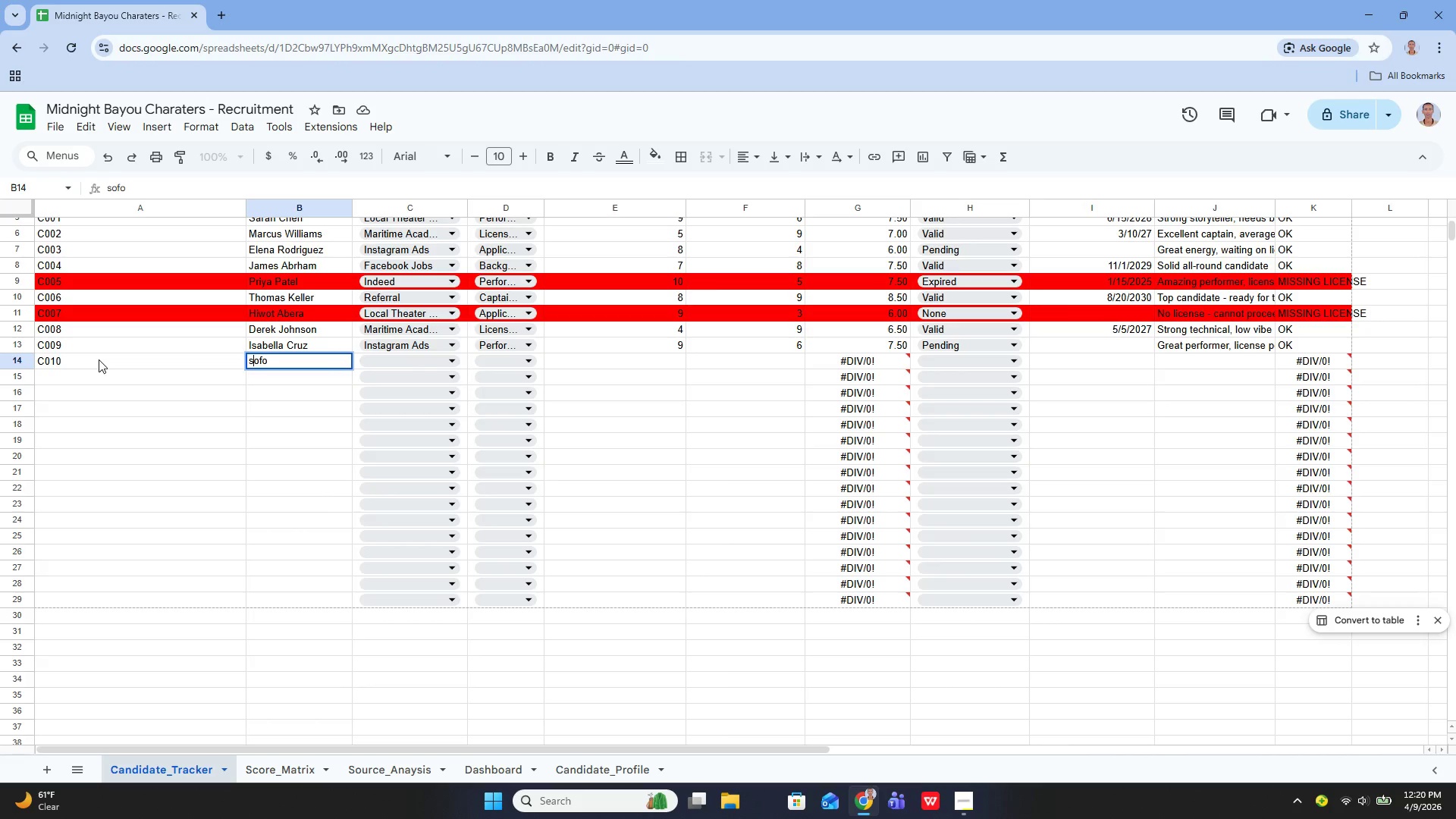 
key(ArrowLeft)
 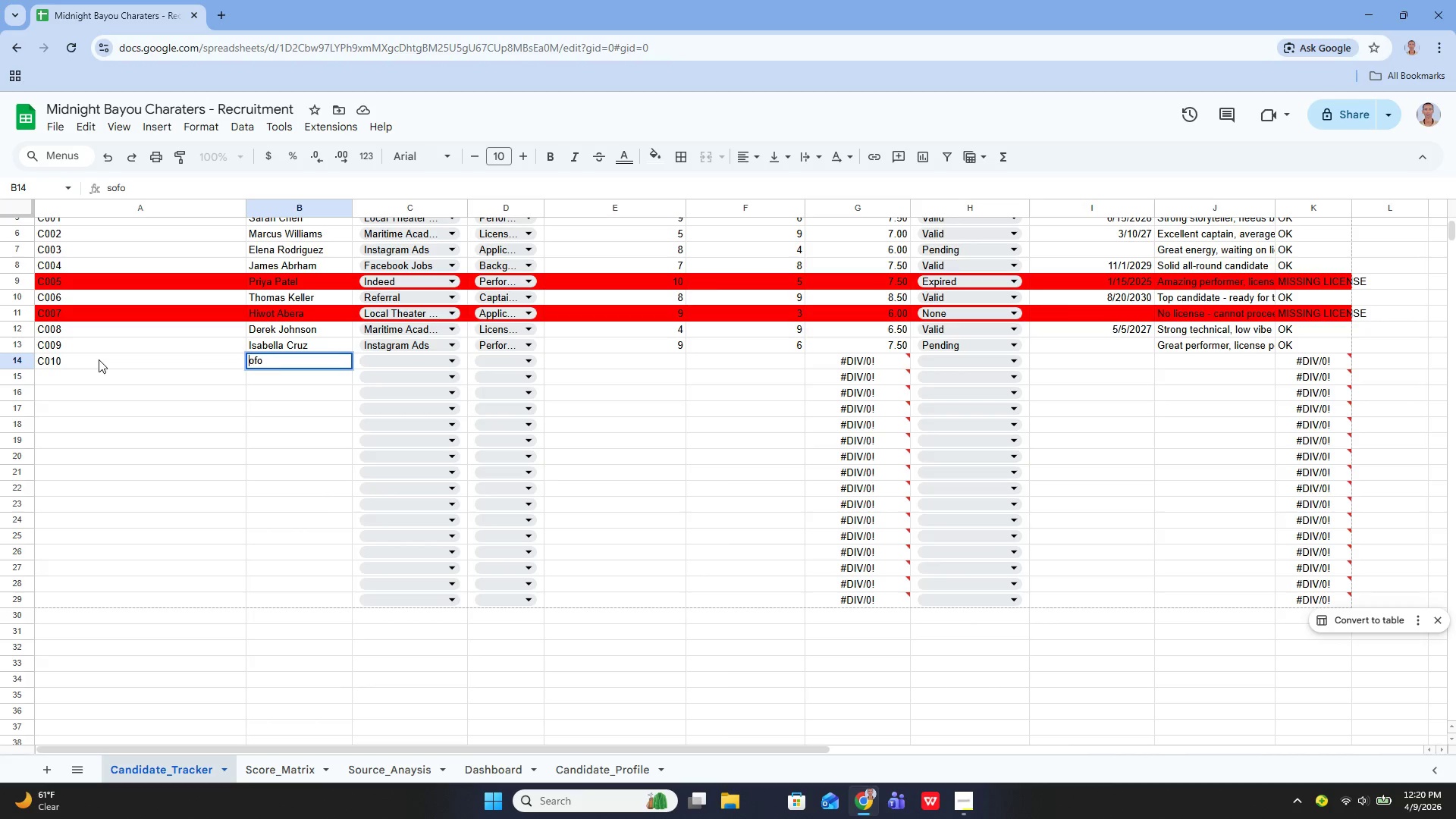 
key(Backspace)
 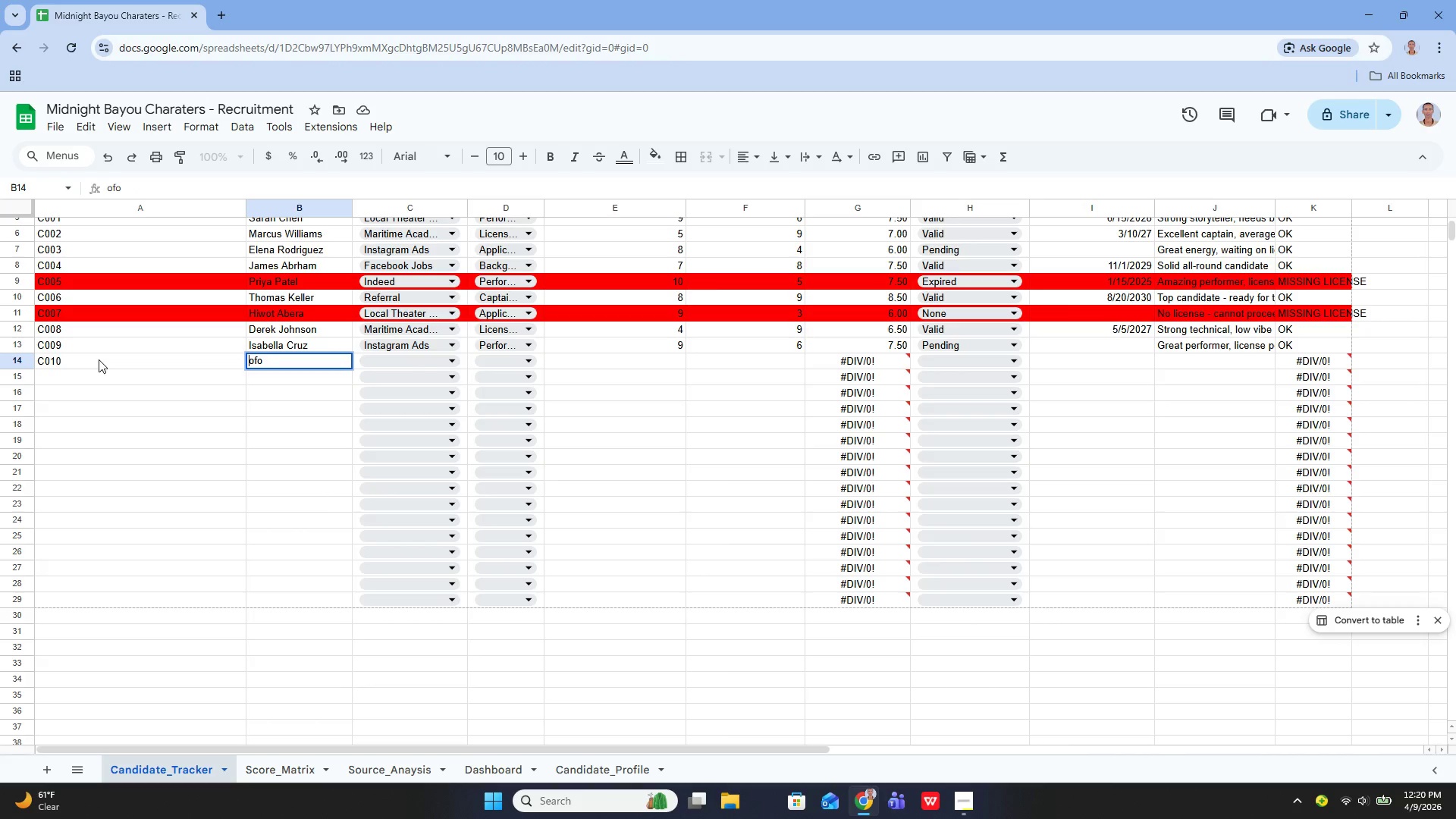 
key(Shift+S)
 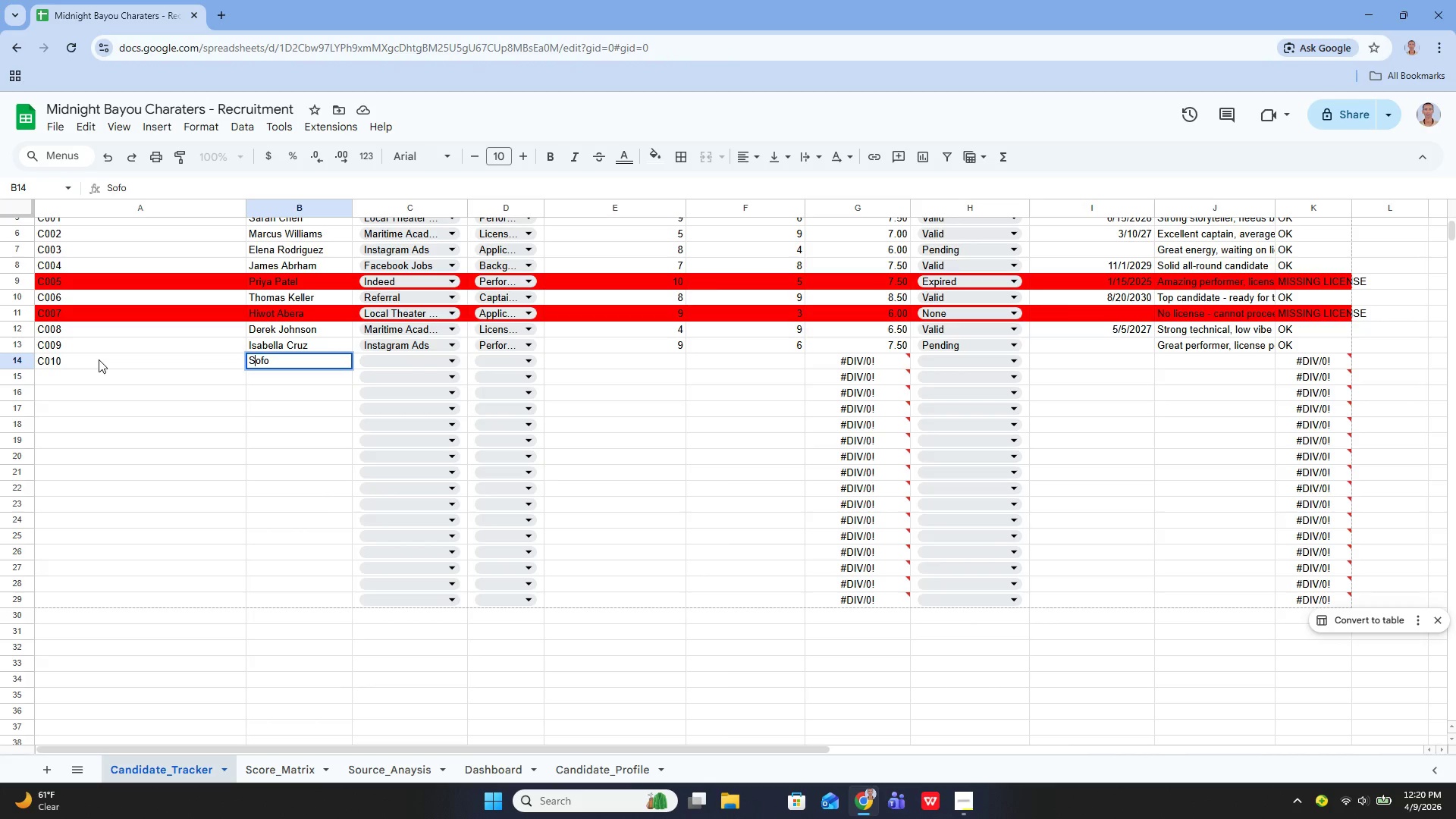 
key(ArrowRight)
 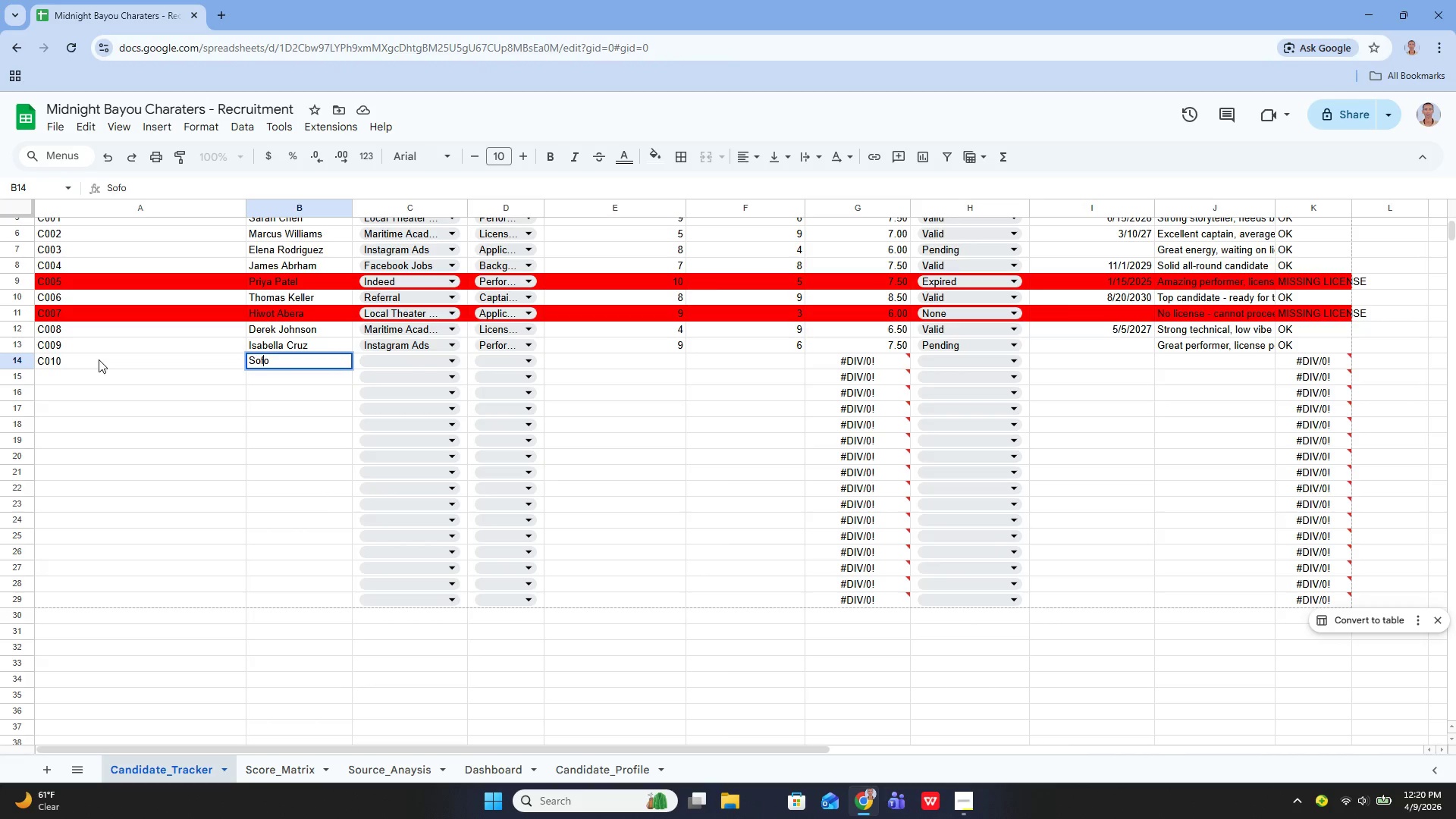 
key(ArrowRight)
 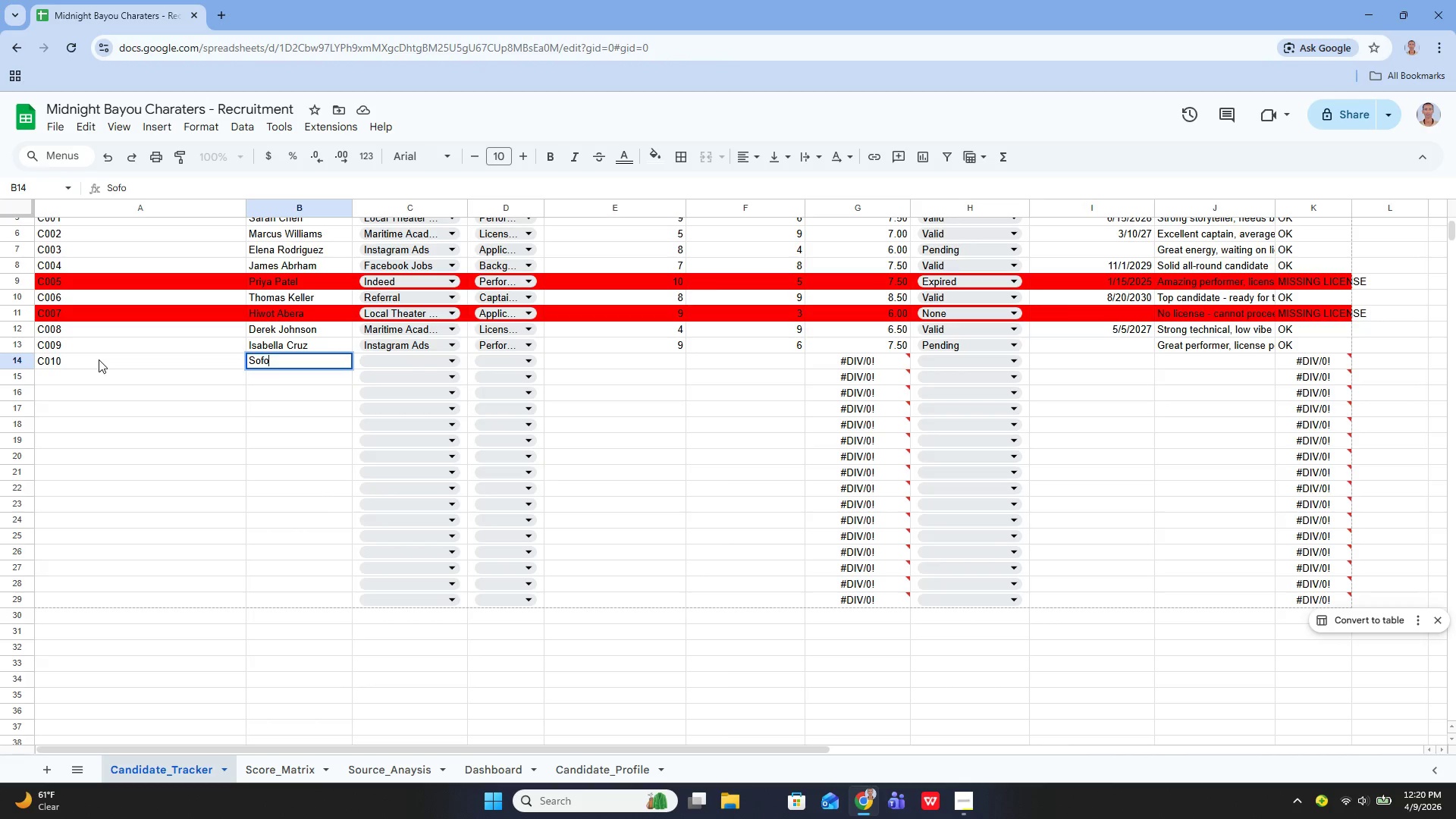 
key(ArrowRight)
 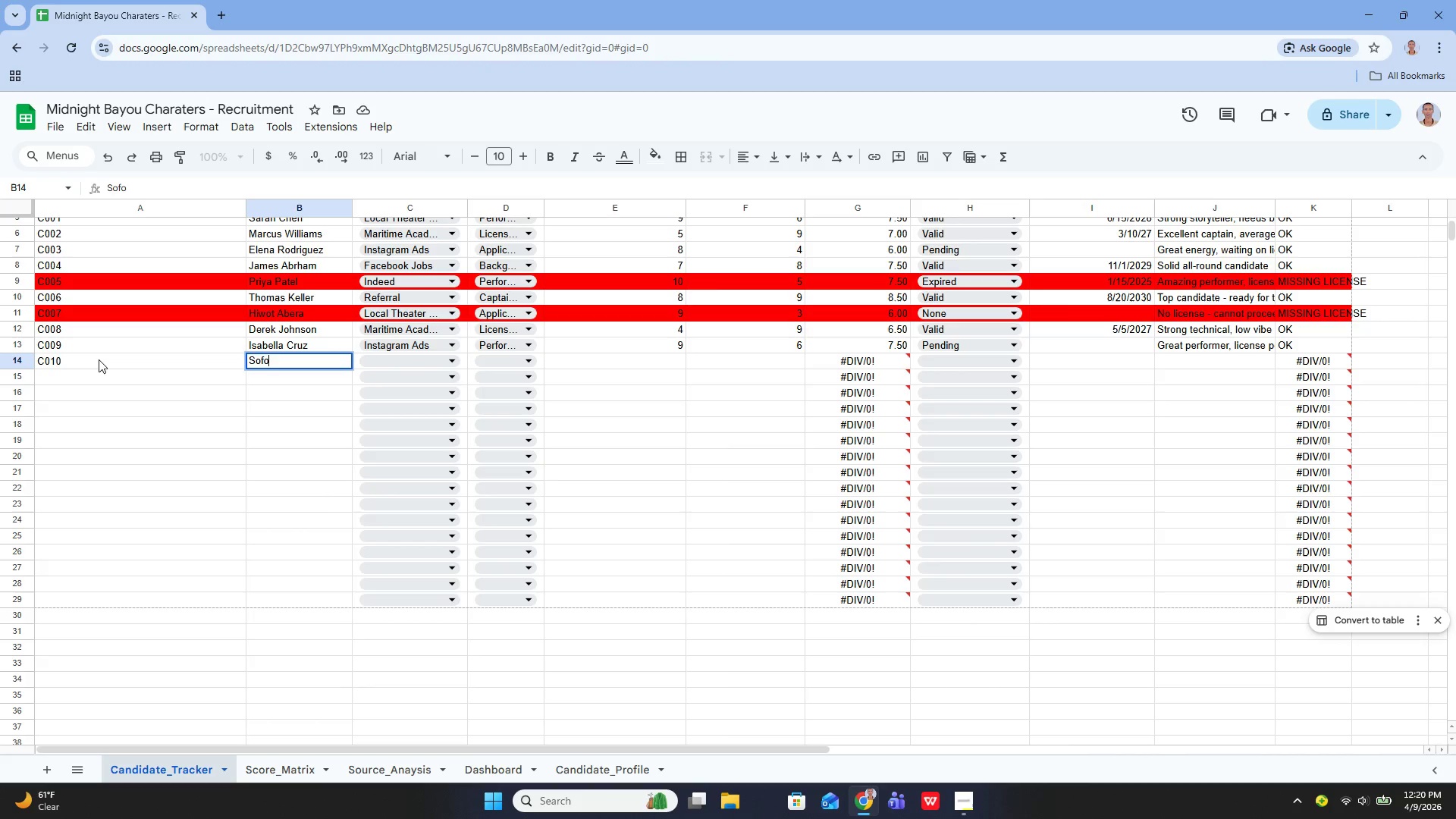 
type(niyas Amare)
 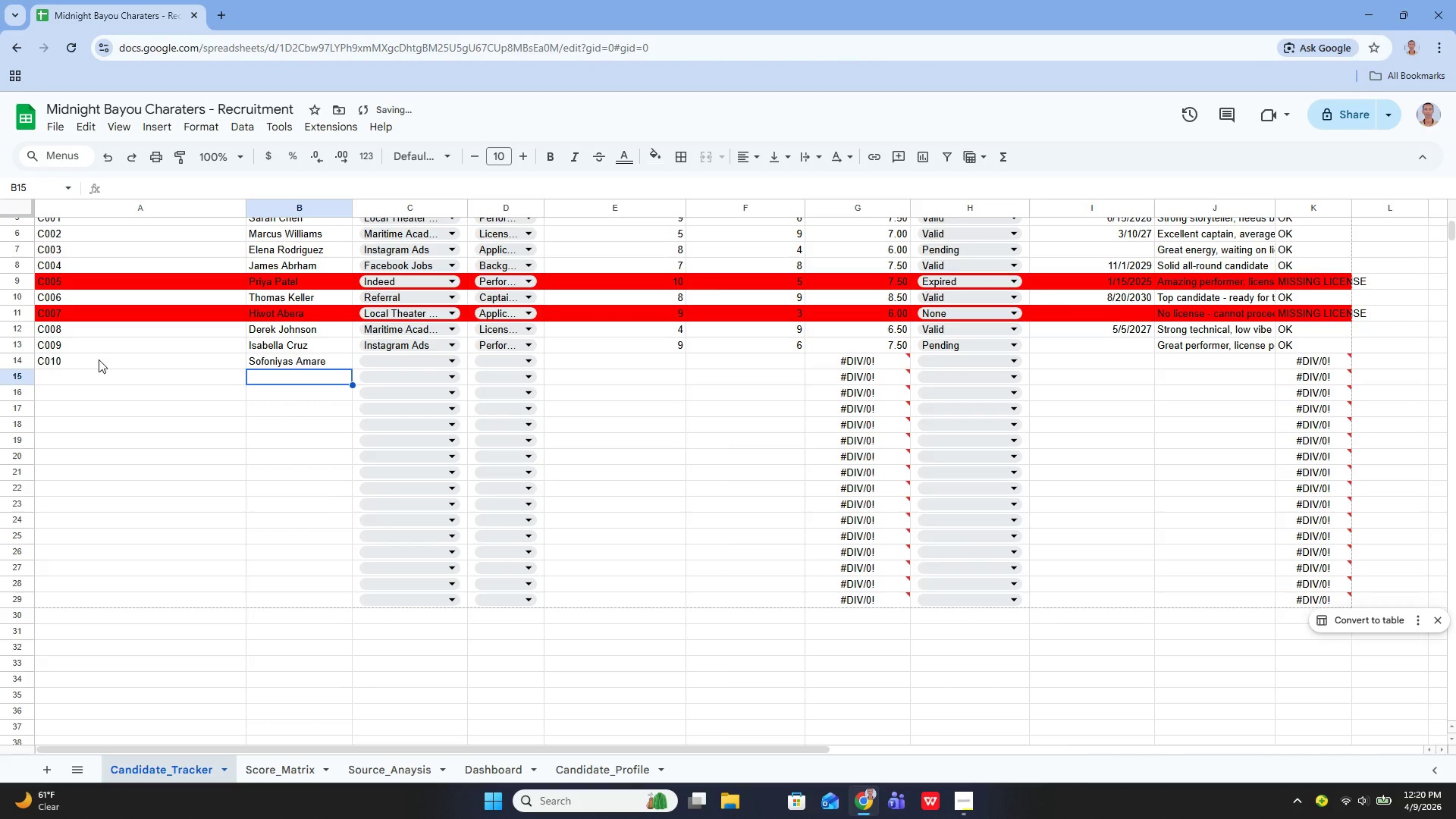 
 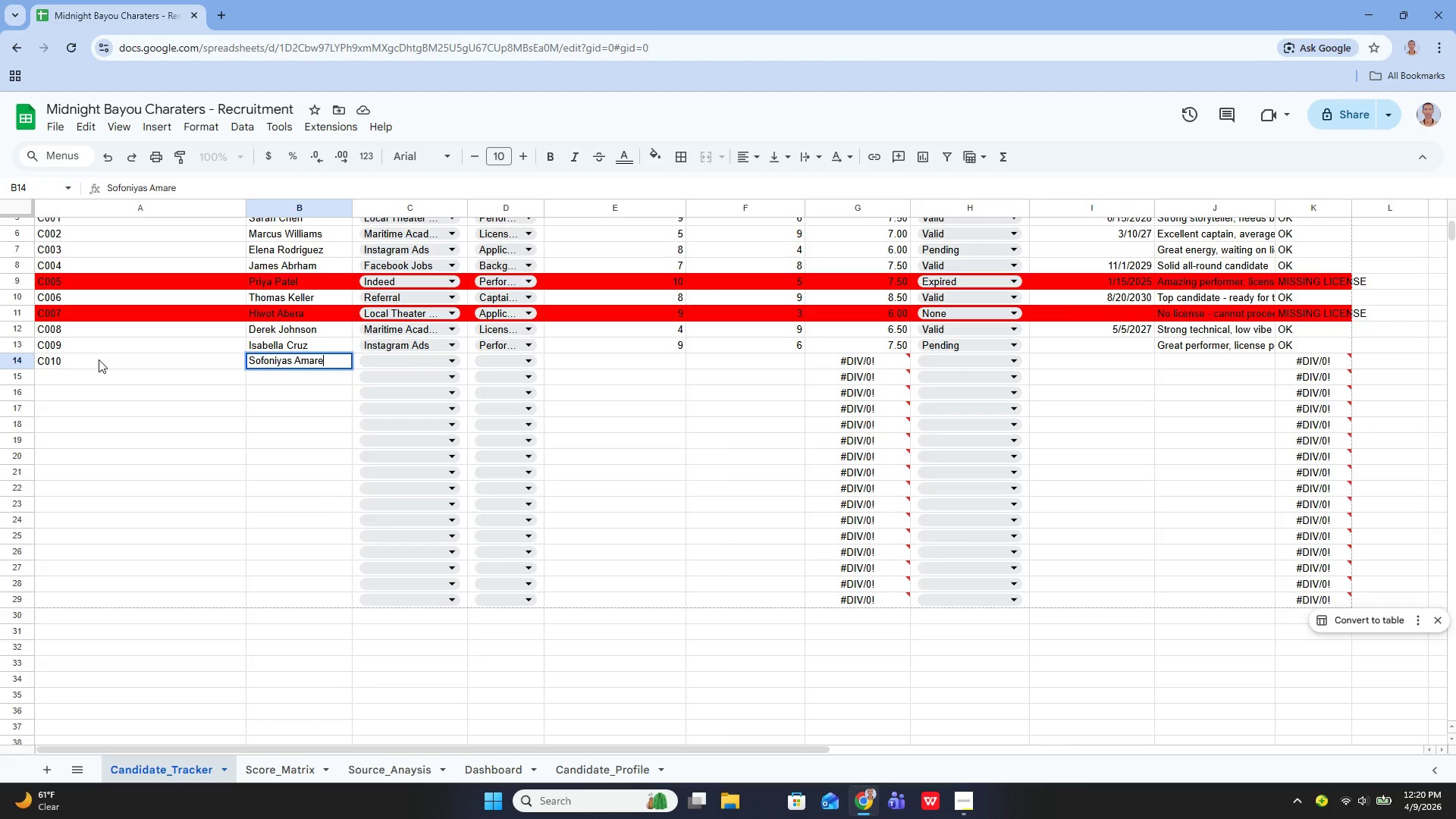 
key(Enter)
 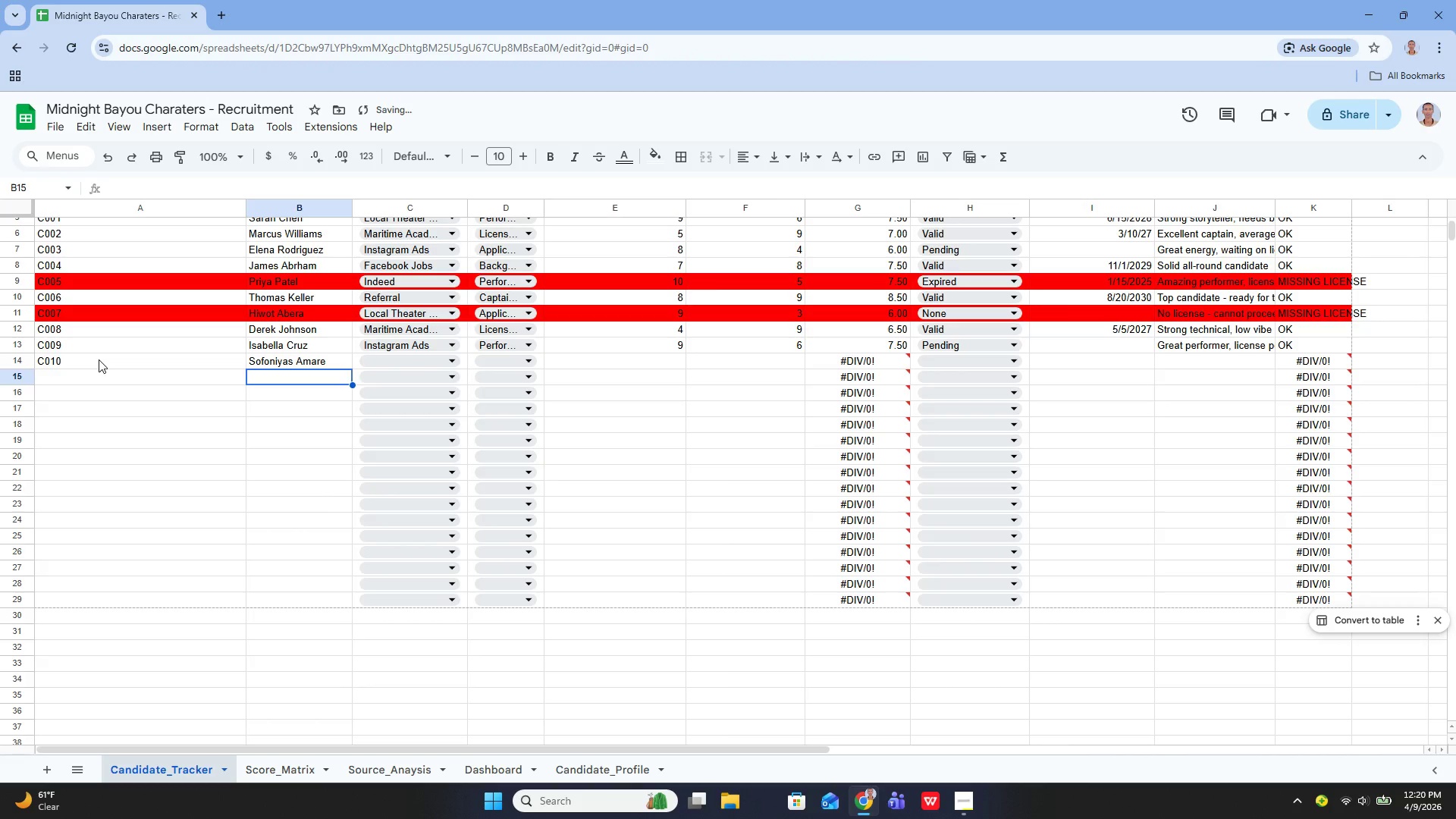 
key(ArrowUp)
 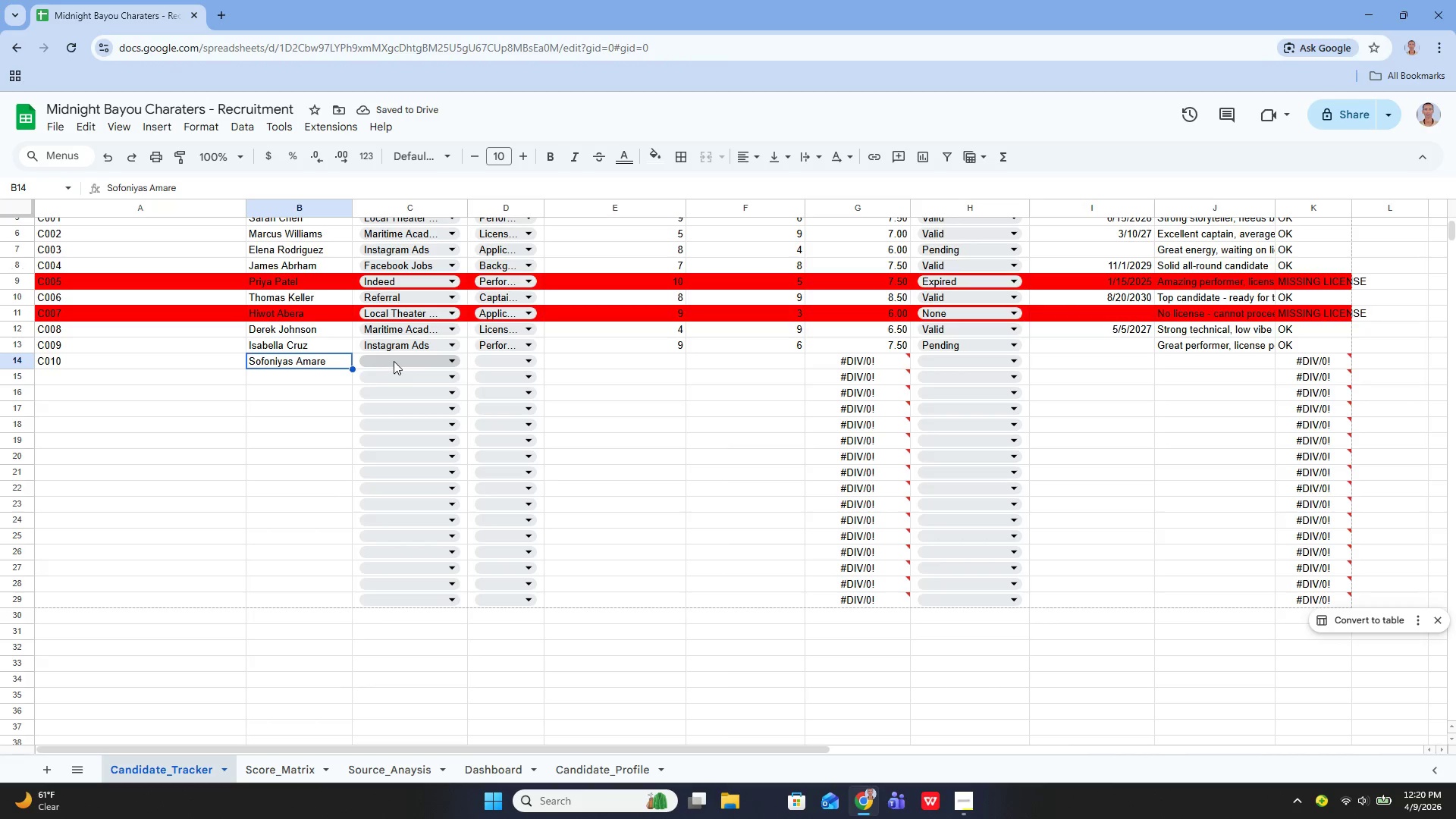 
left_click([394, 353])
 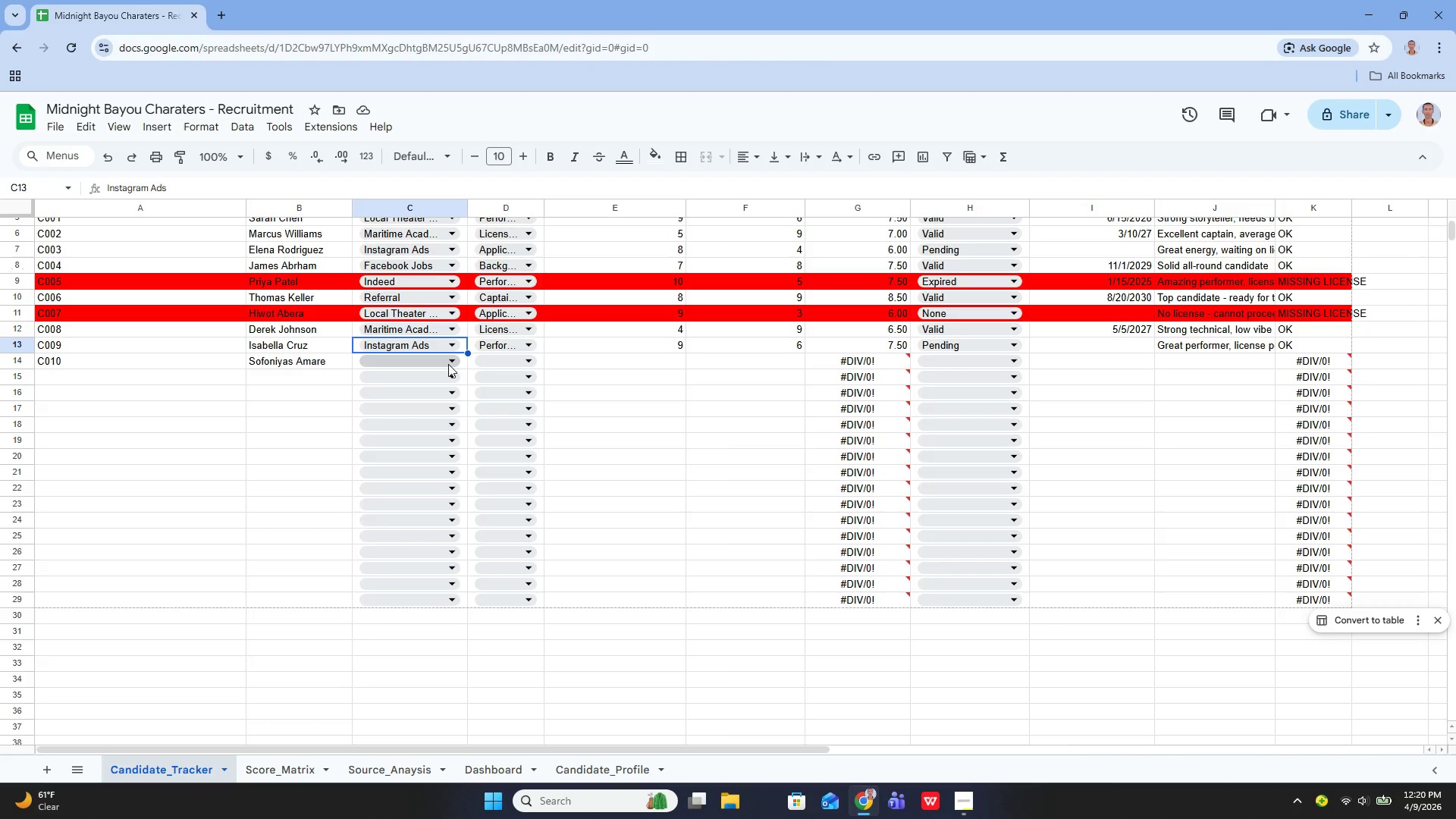 
left_click([447, 362])
 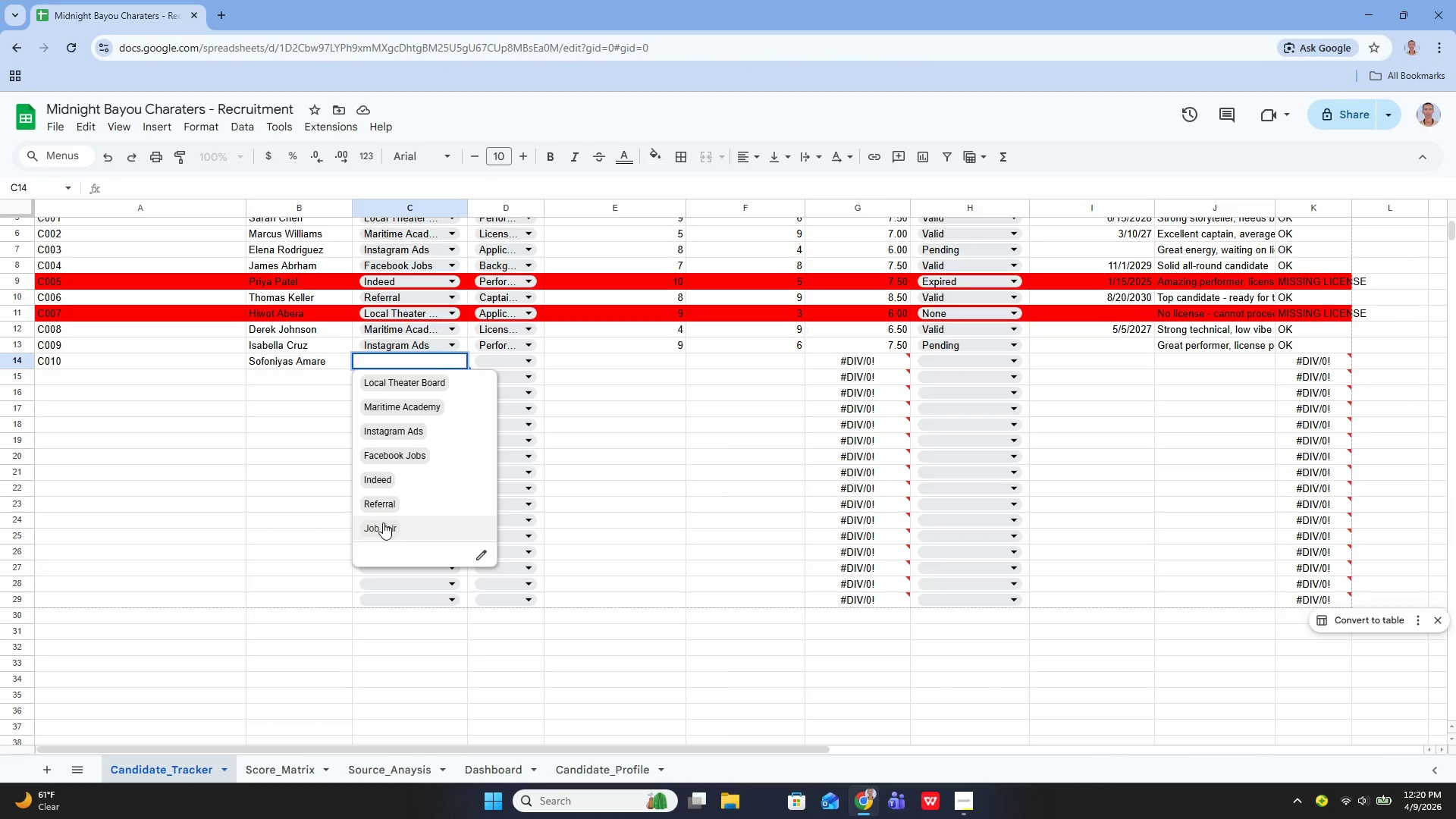 
mouse_move([516, 384])
 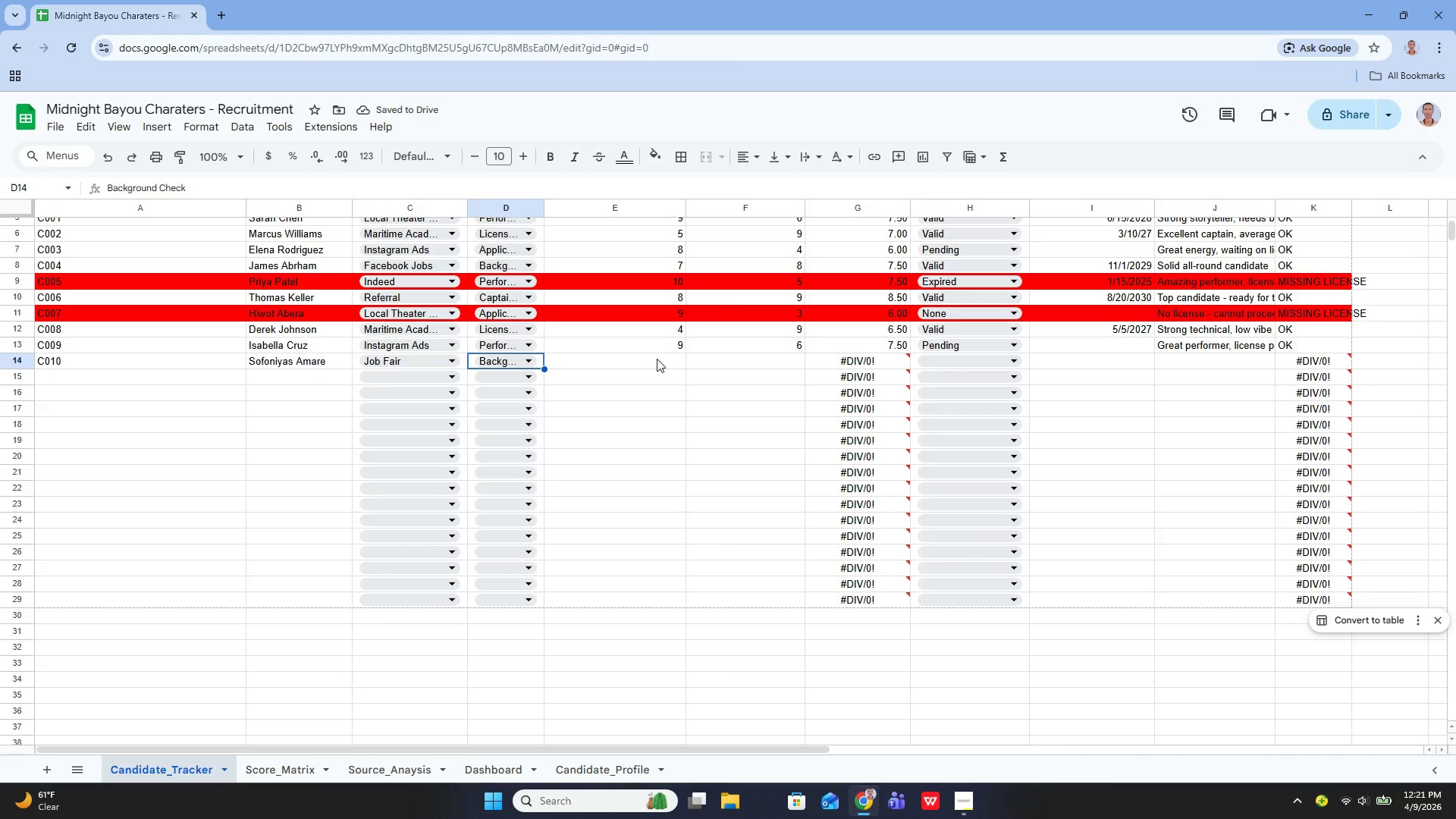 
key(6)
 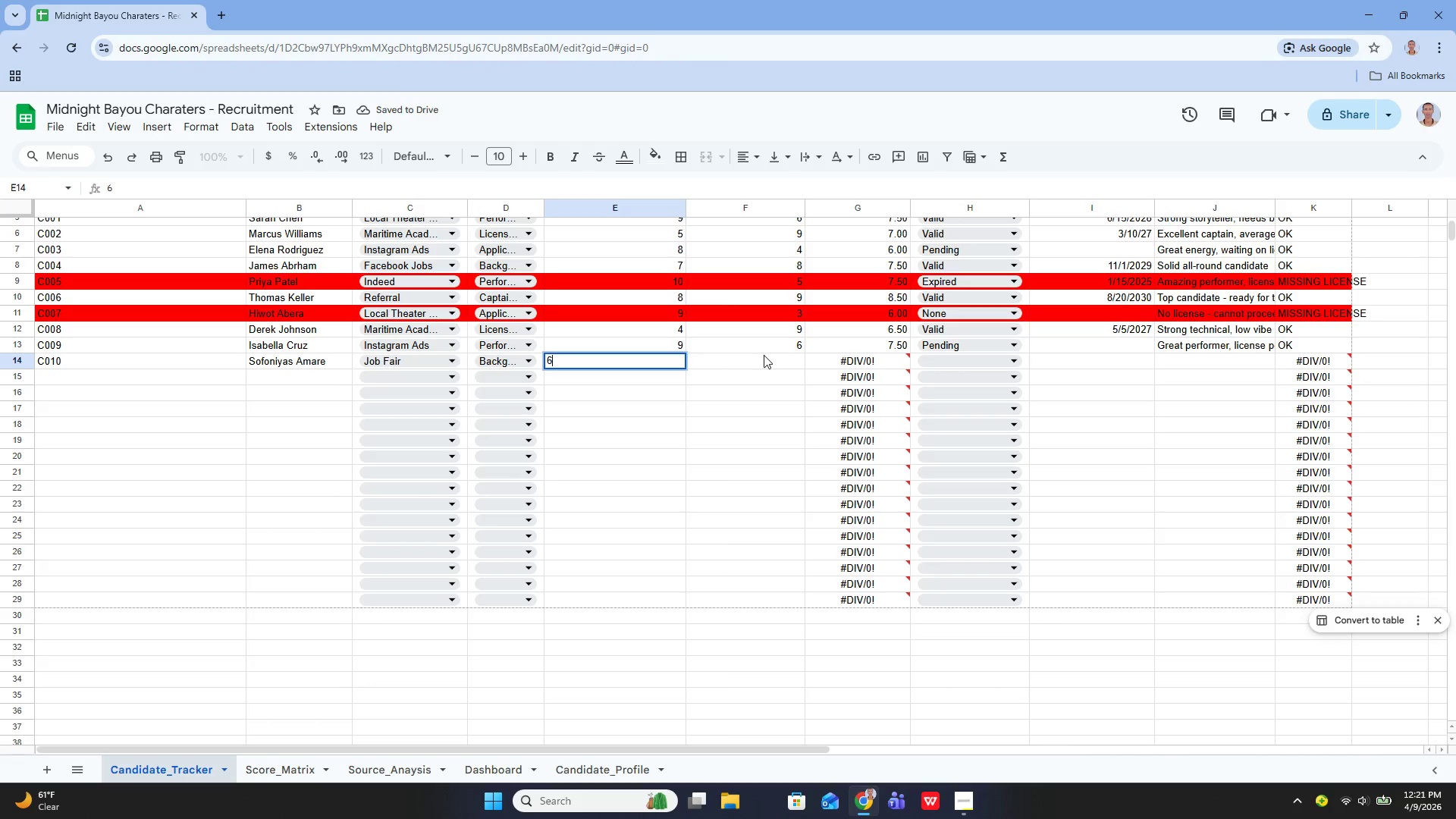 
left_click([764, 355])
 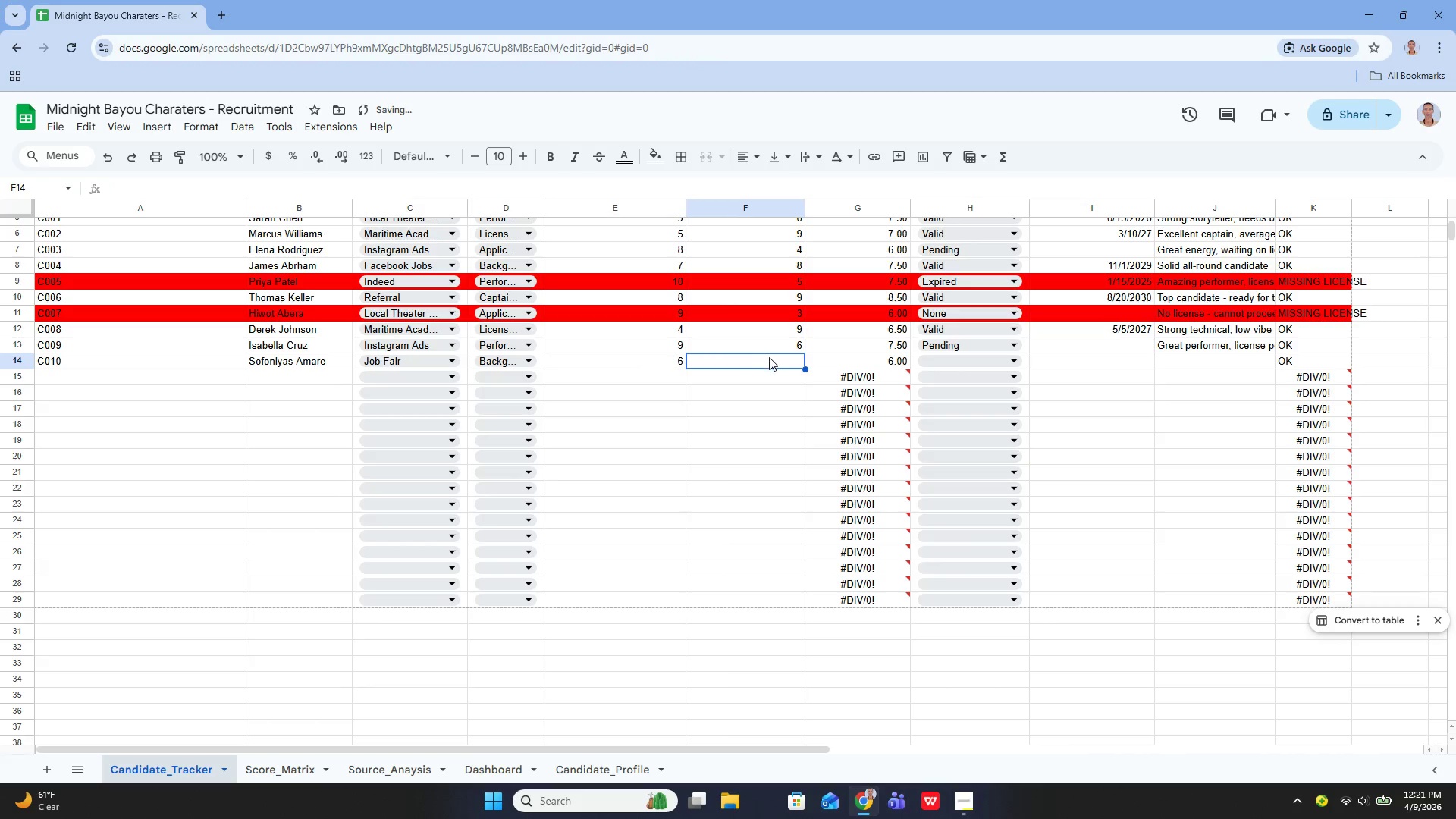 
key(8)
 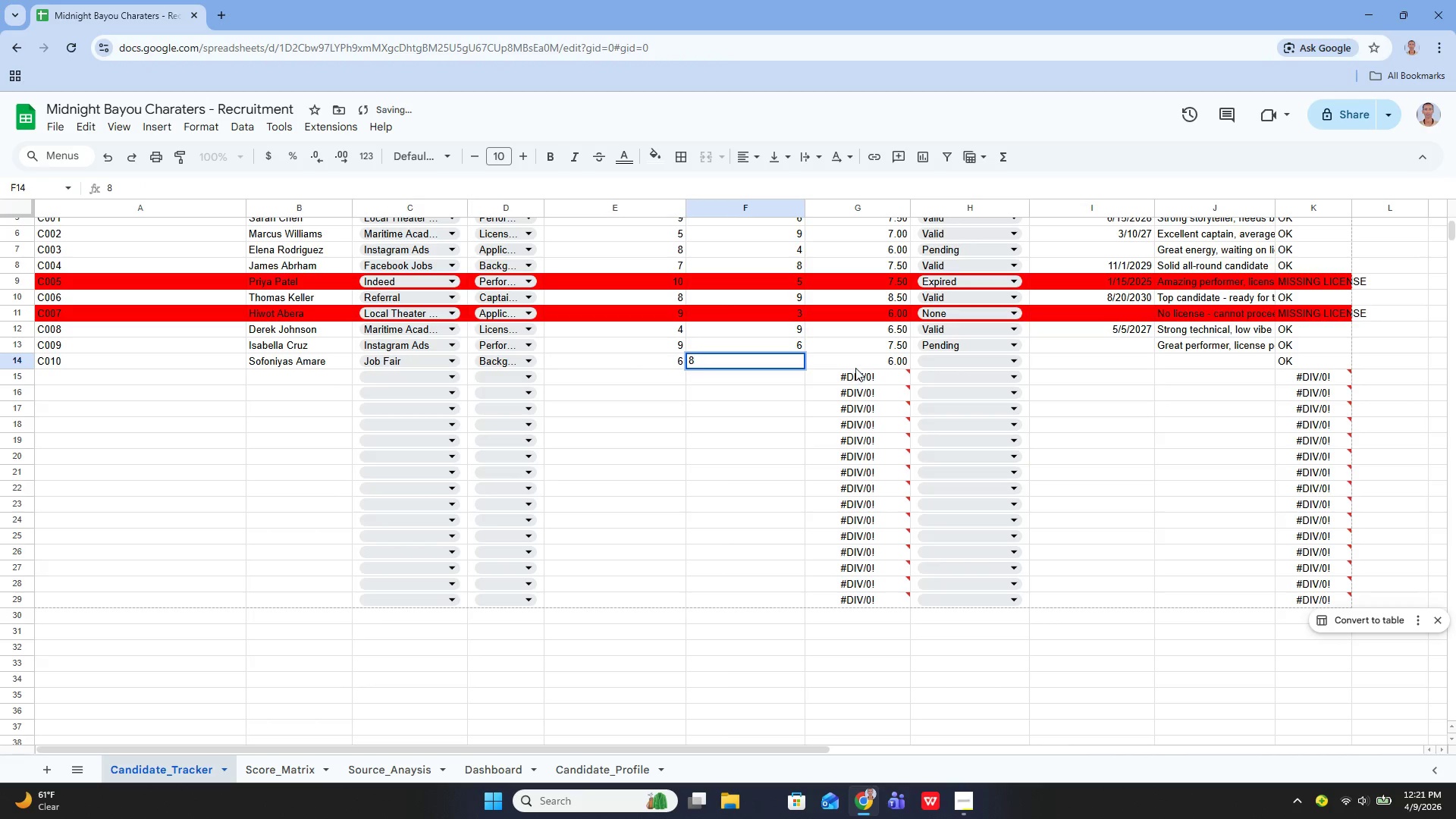 
left_click([854, 364])
 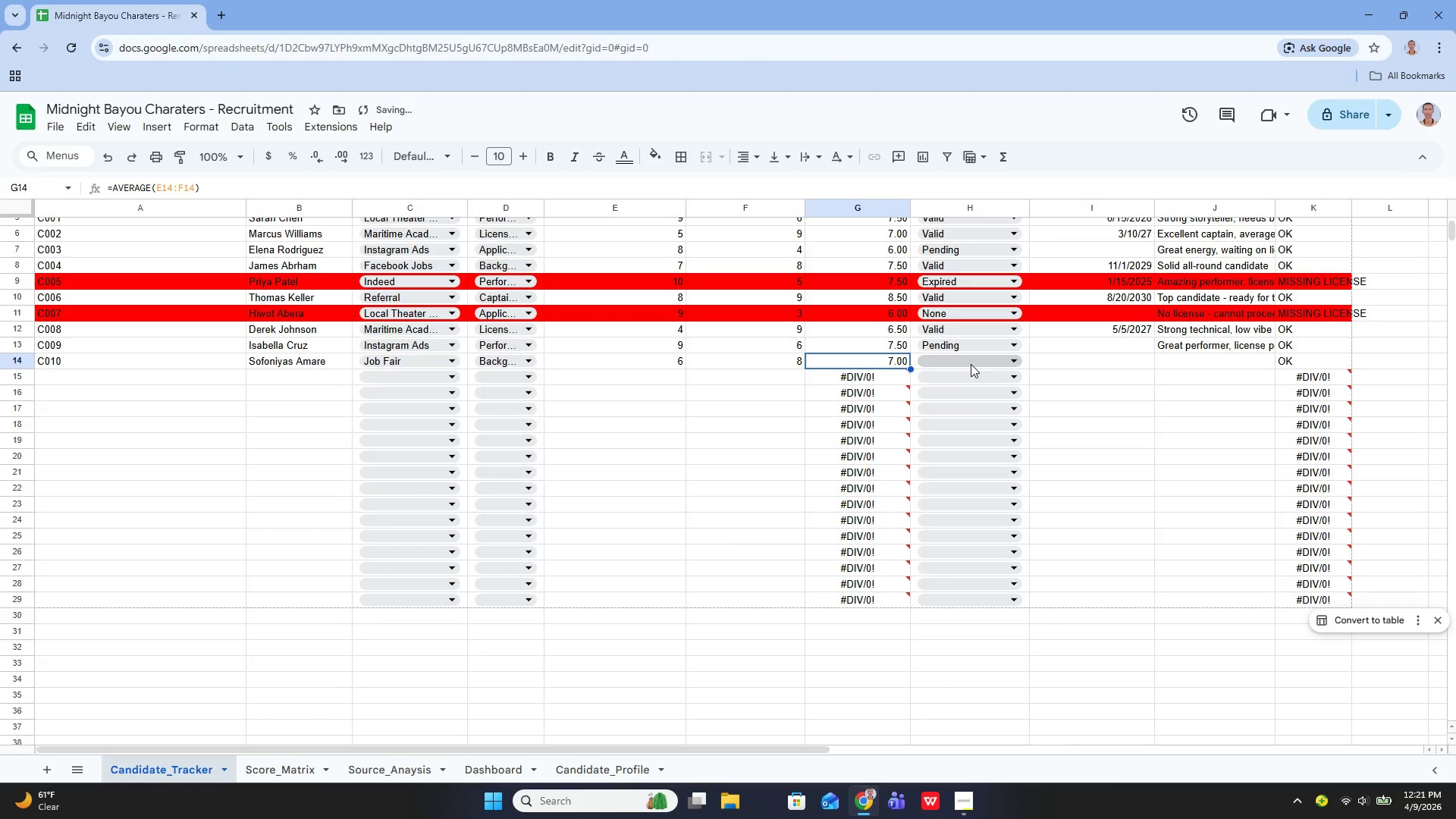 
left_click([971, 364])
 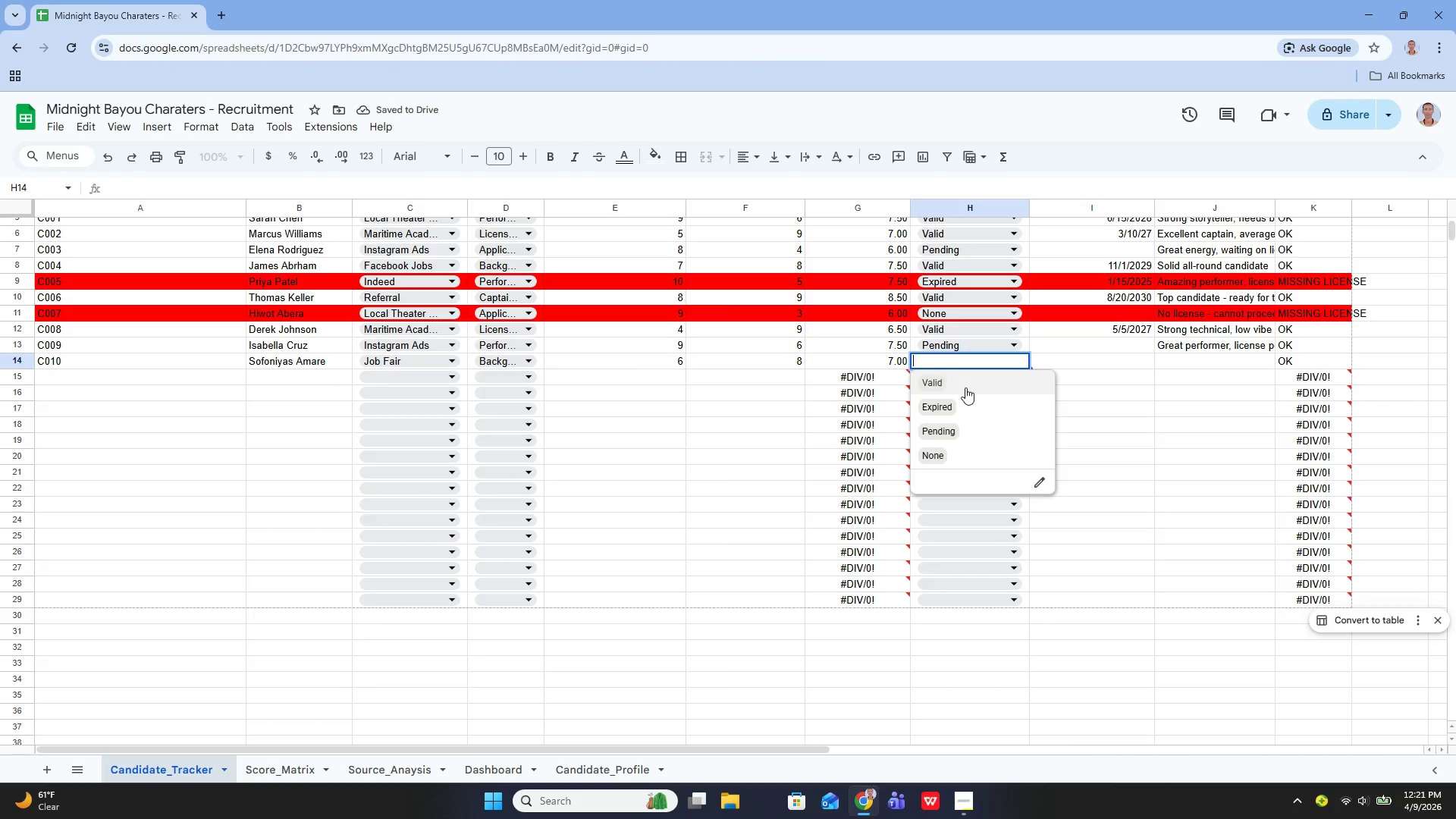 
left_click([963, 386])
 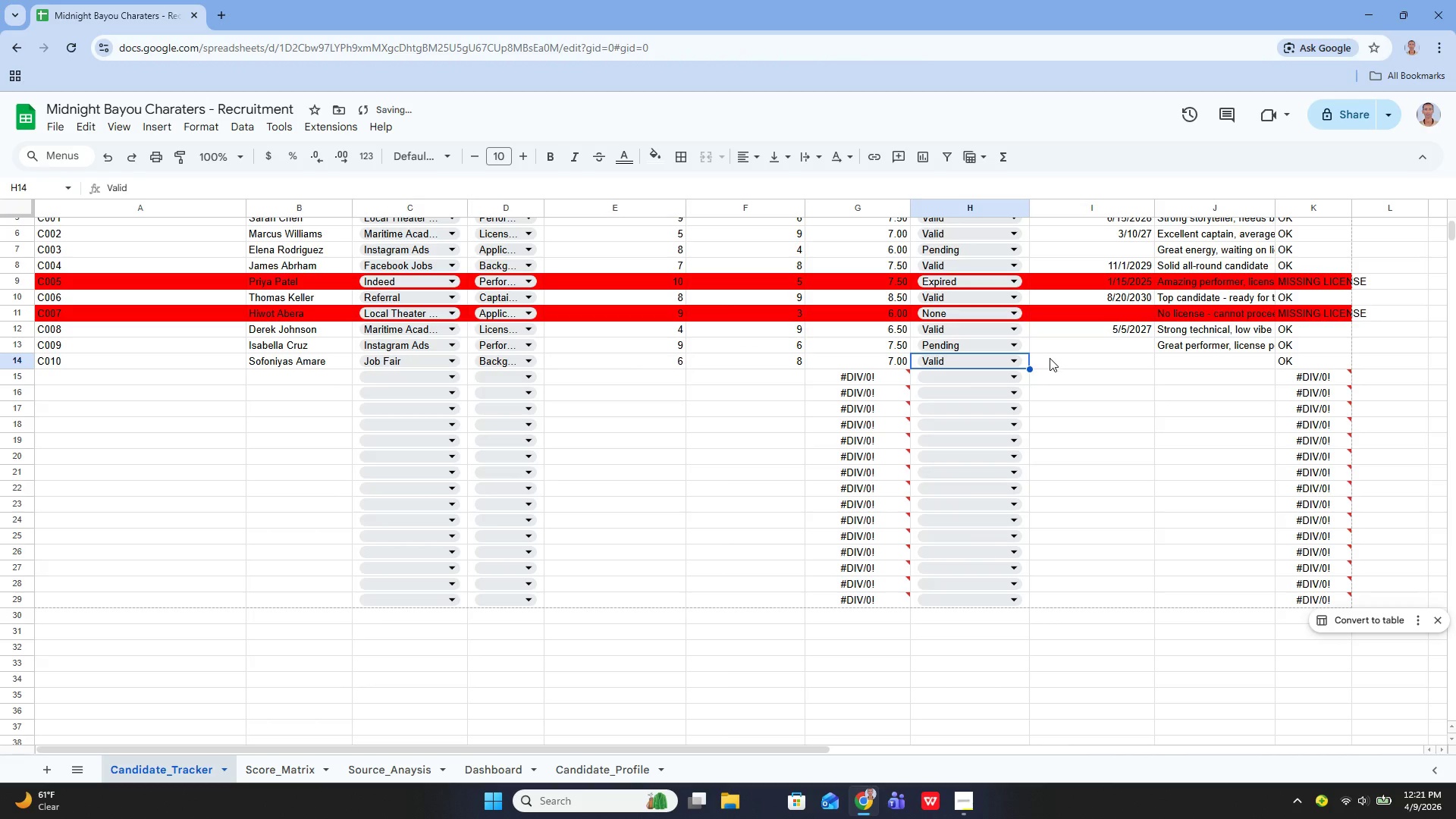 
left_click([1051, 362])
 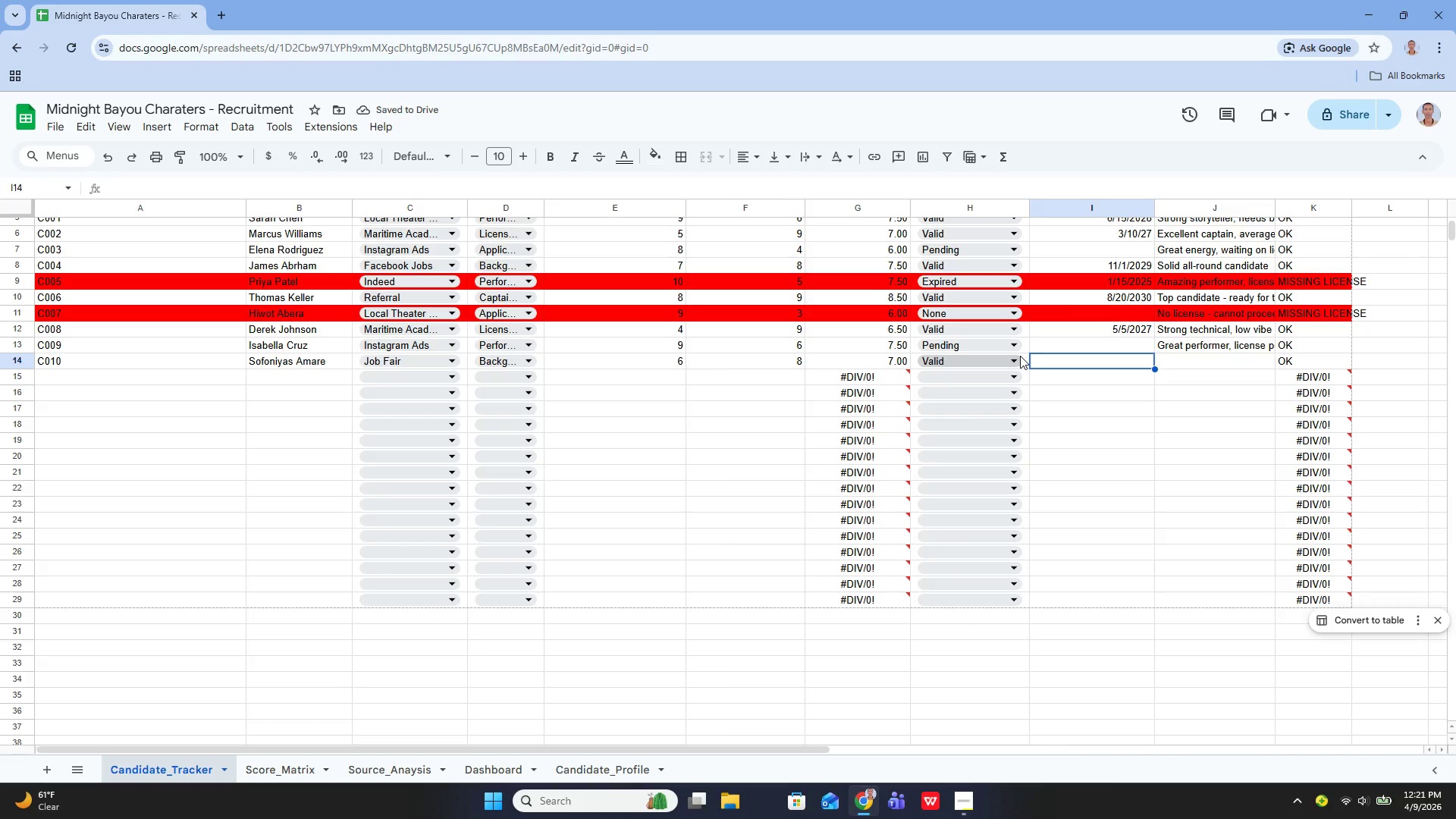 
type(12/12/2028)
 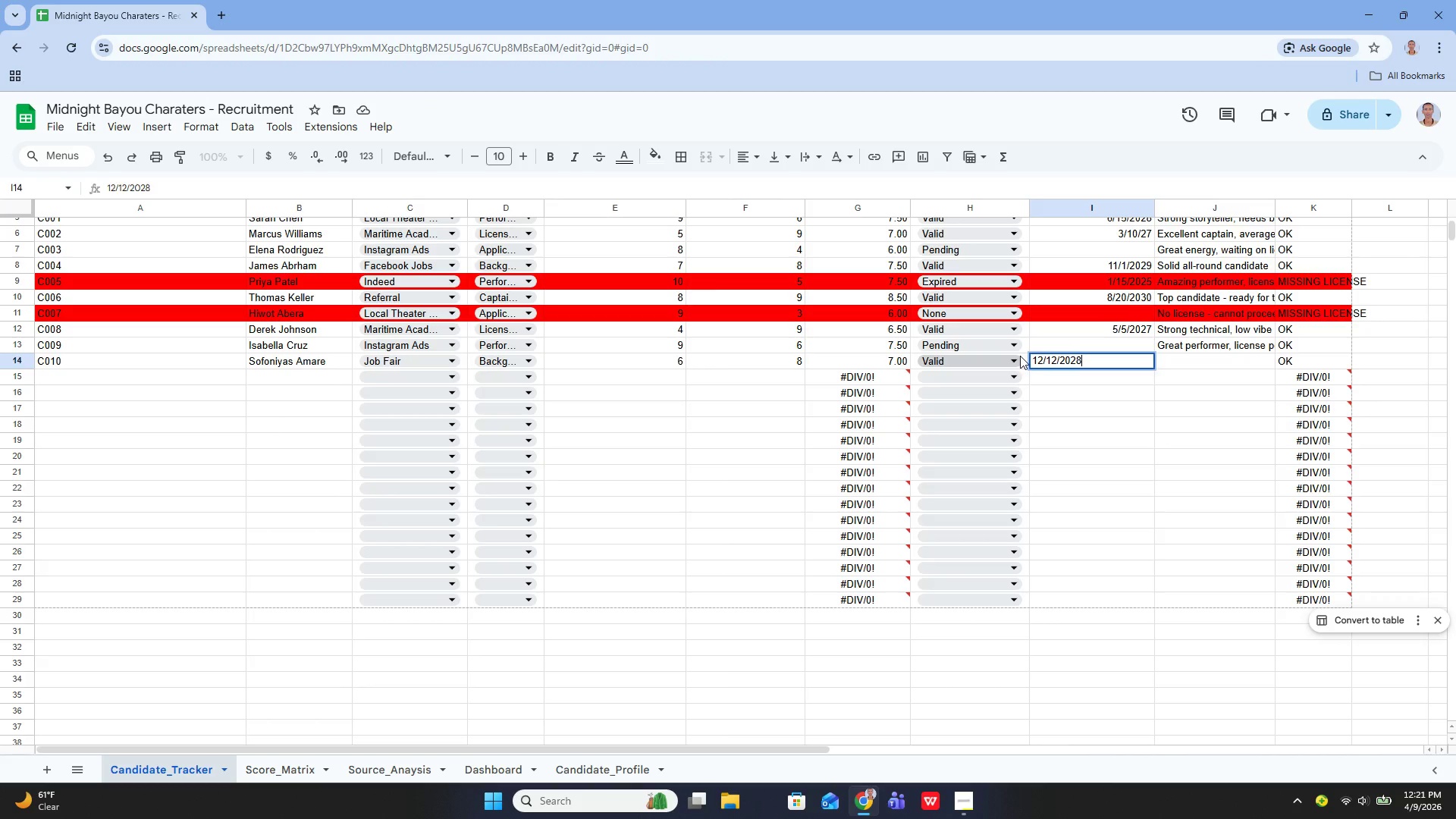 
key(Enter)
 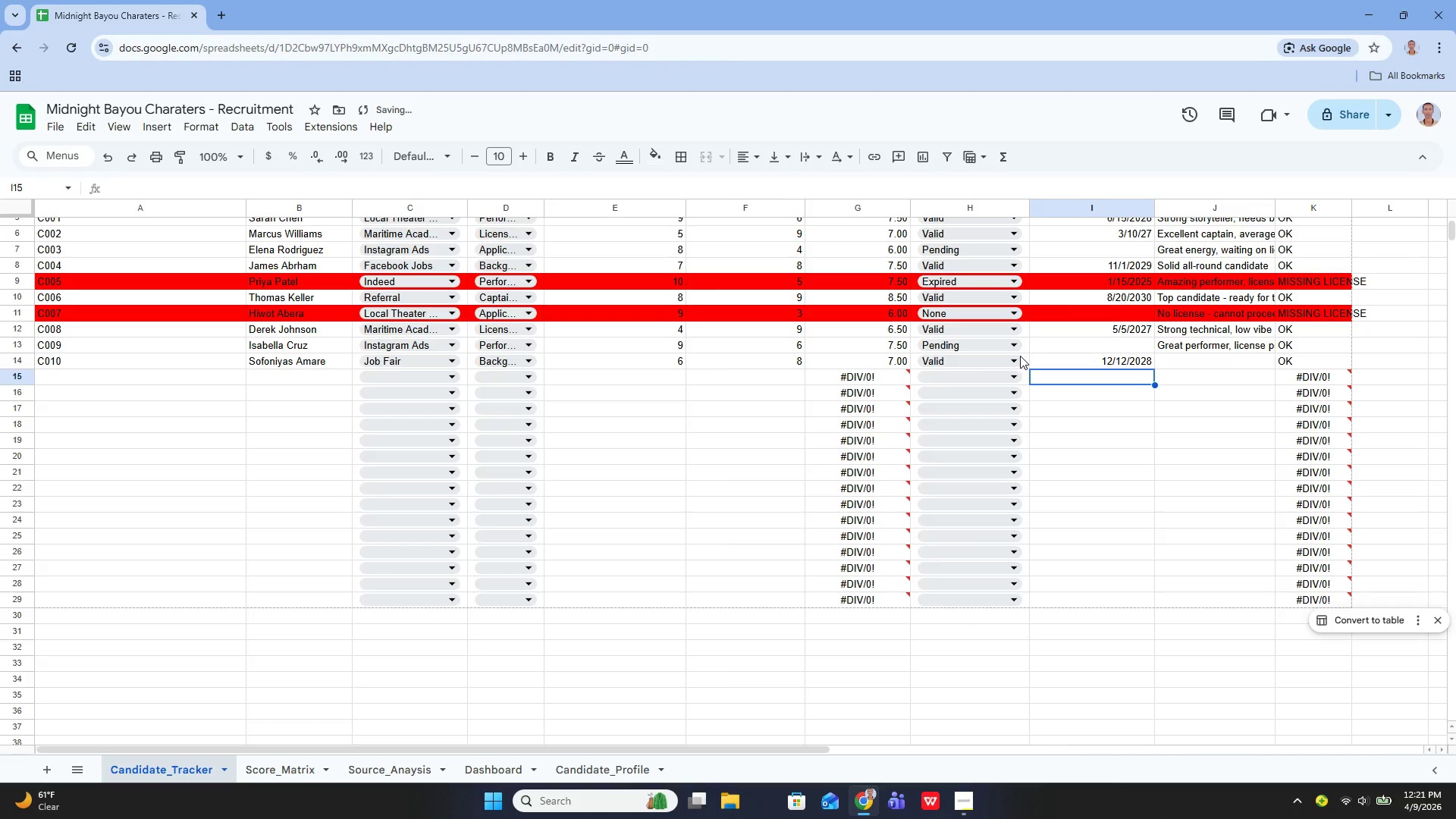 
key(ArrowUp)
 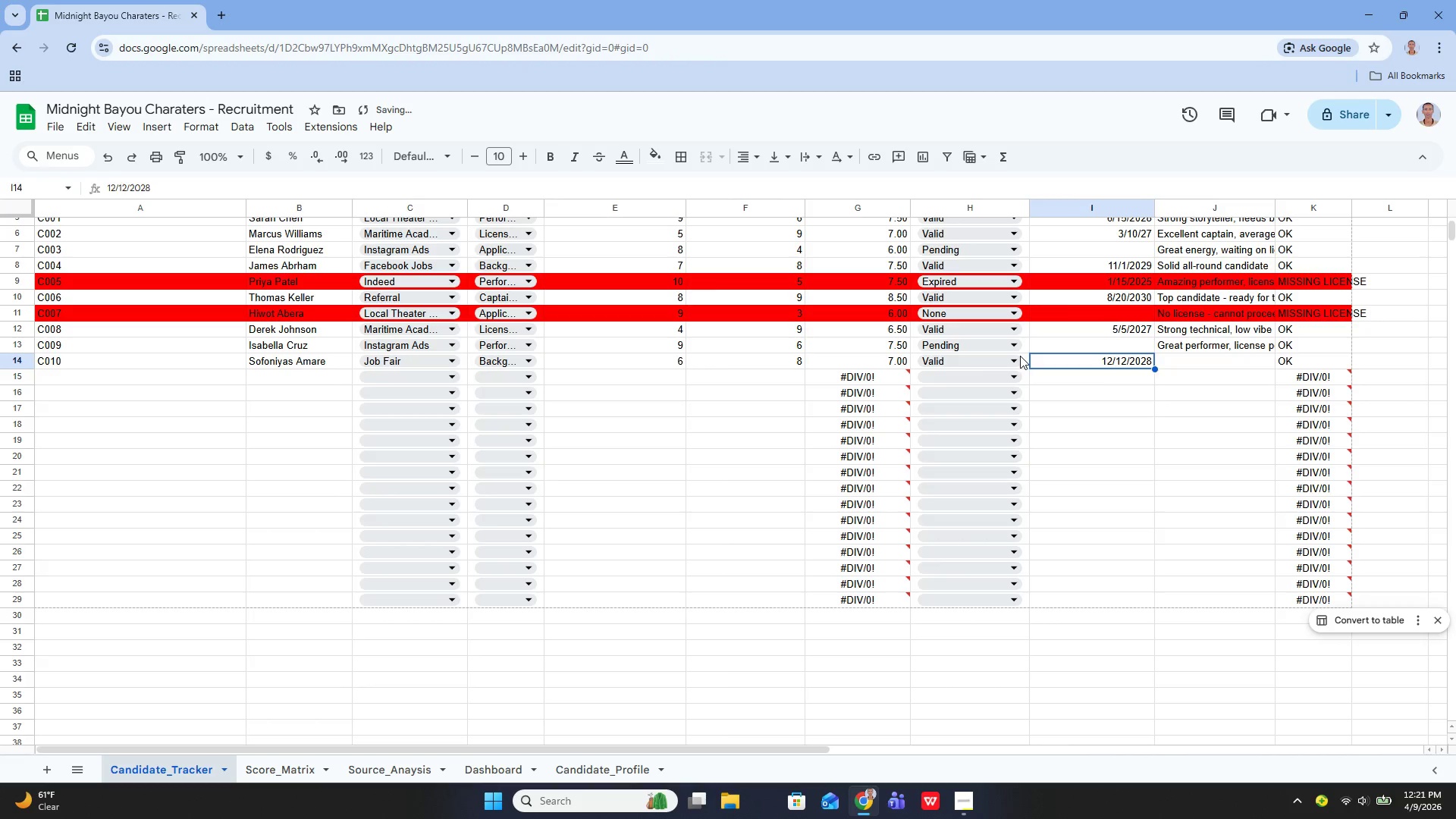 
key(ArrowRight)
 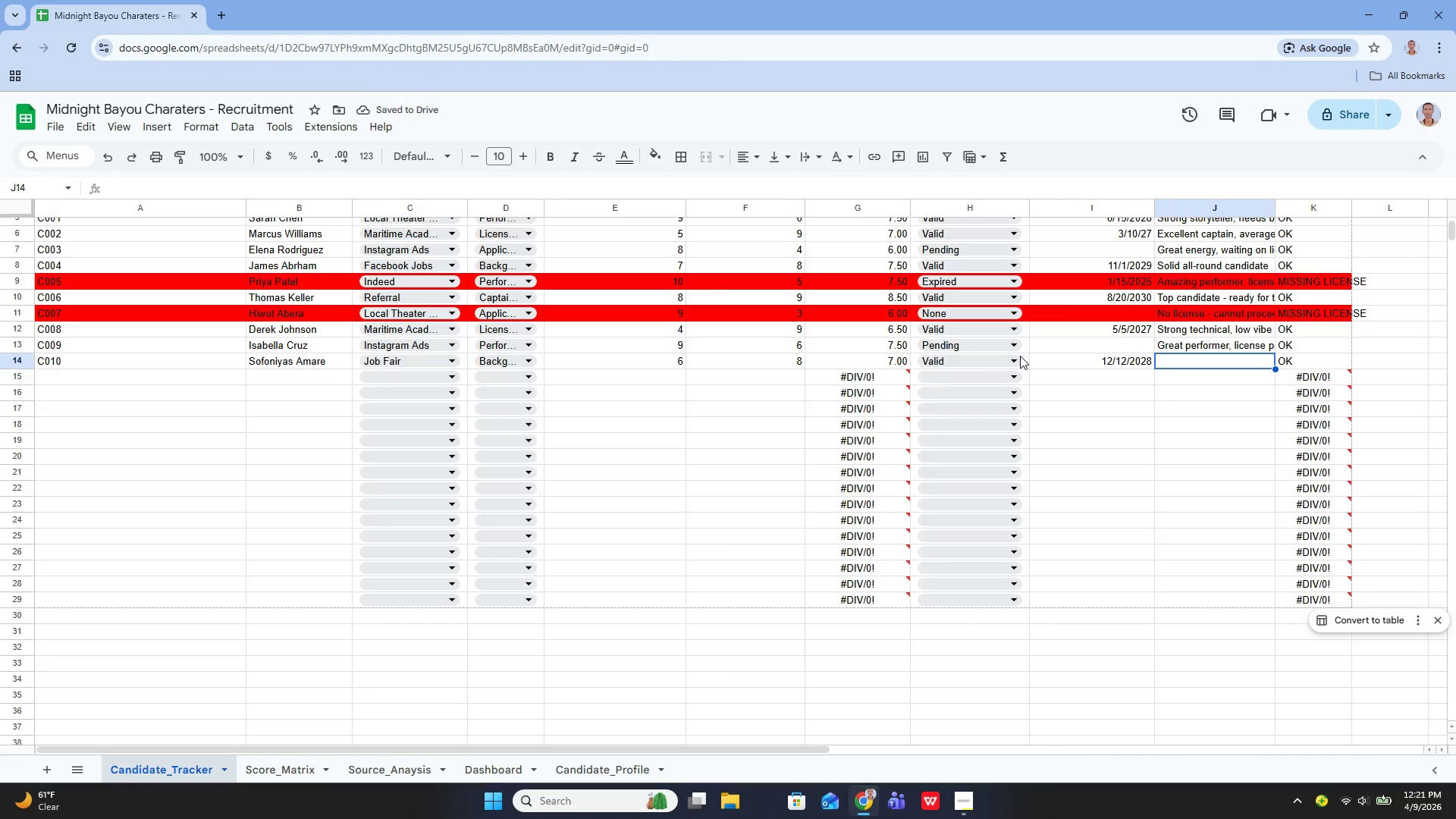 
key(Enter)
 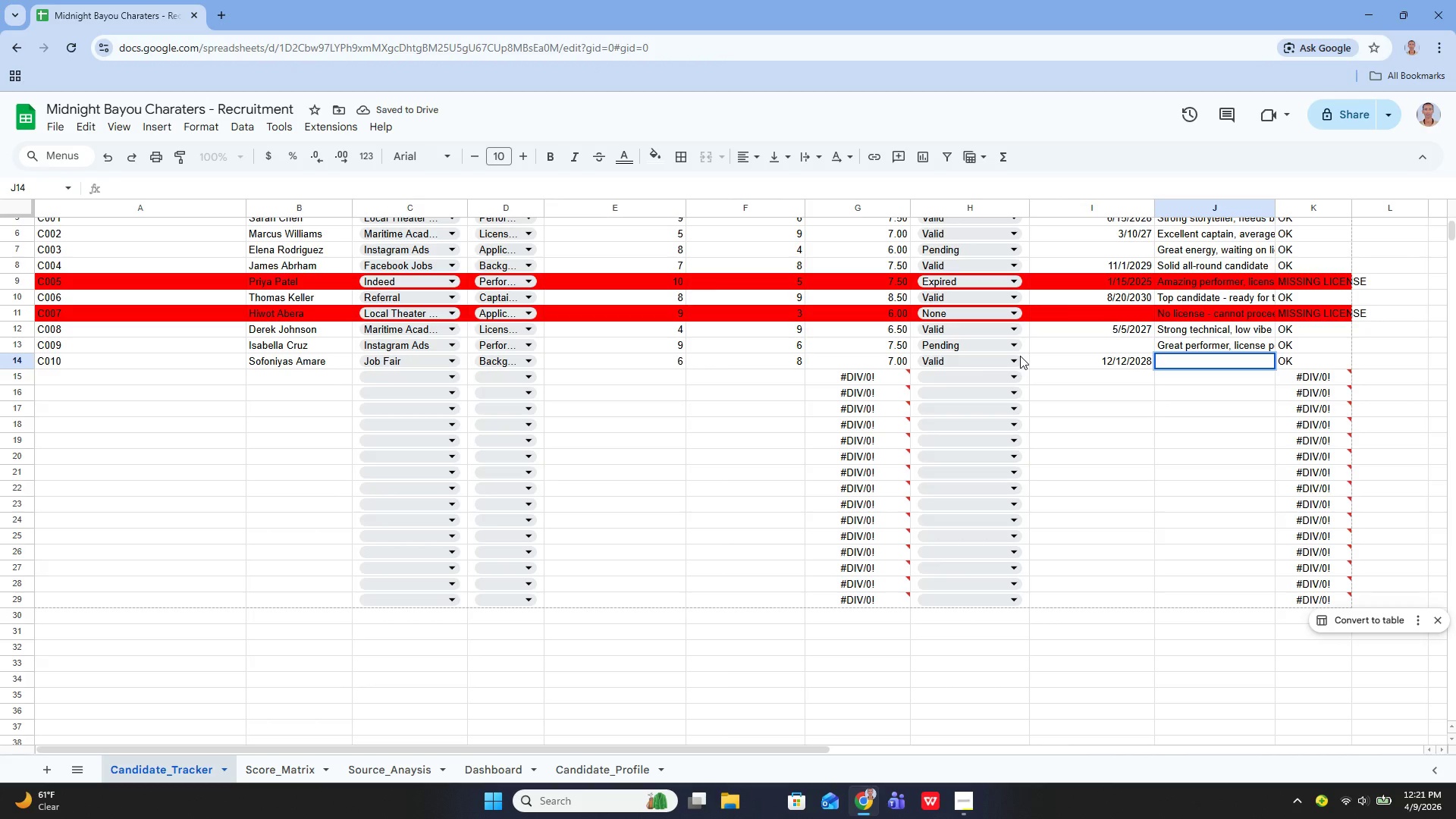 
type(r)
key(Backspace)
type(Reliable, consistent performer)
 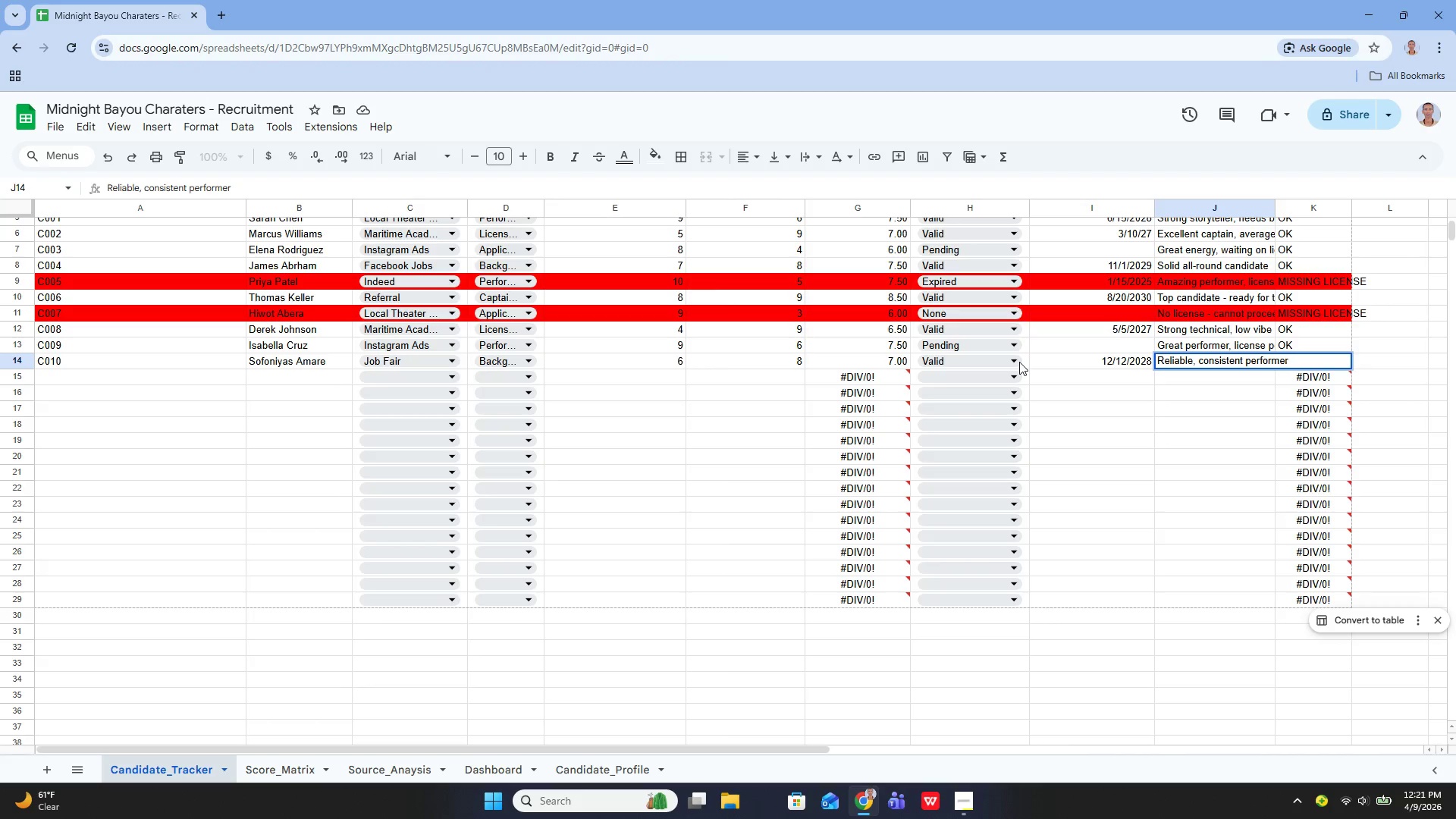 
key(Enter)
 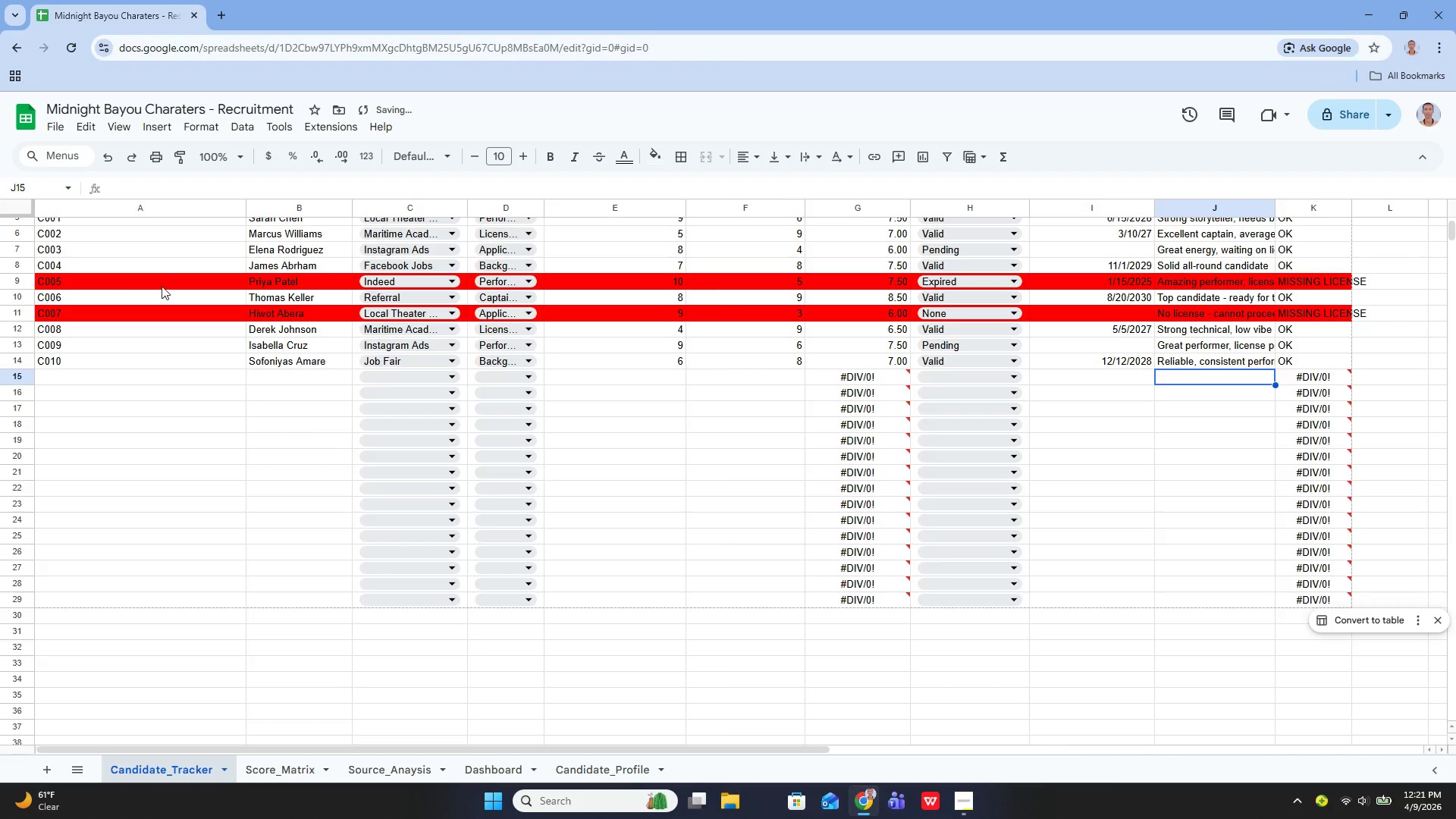 
left_click([89, 377])
 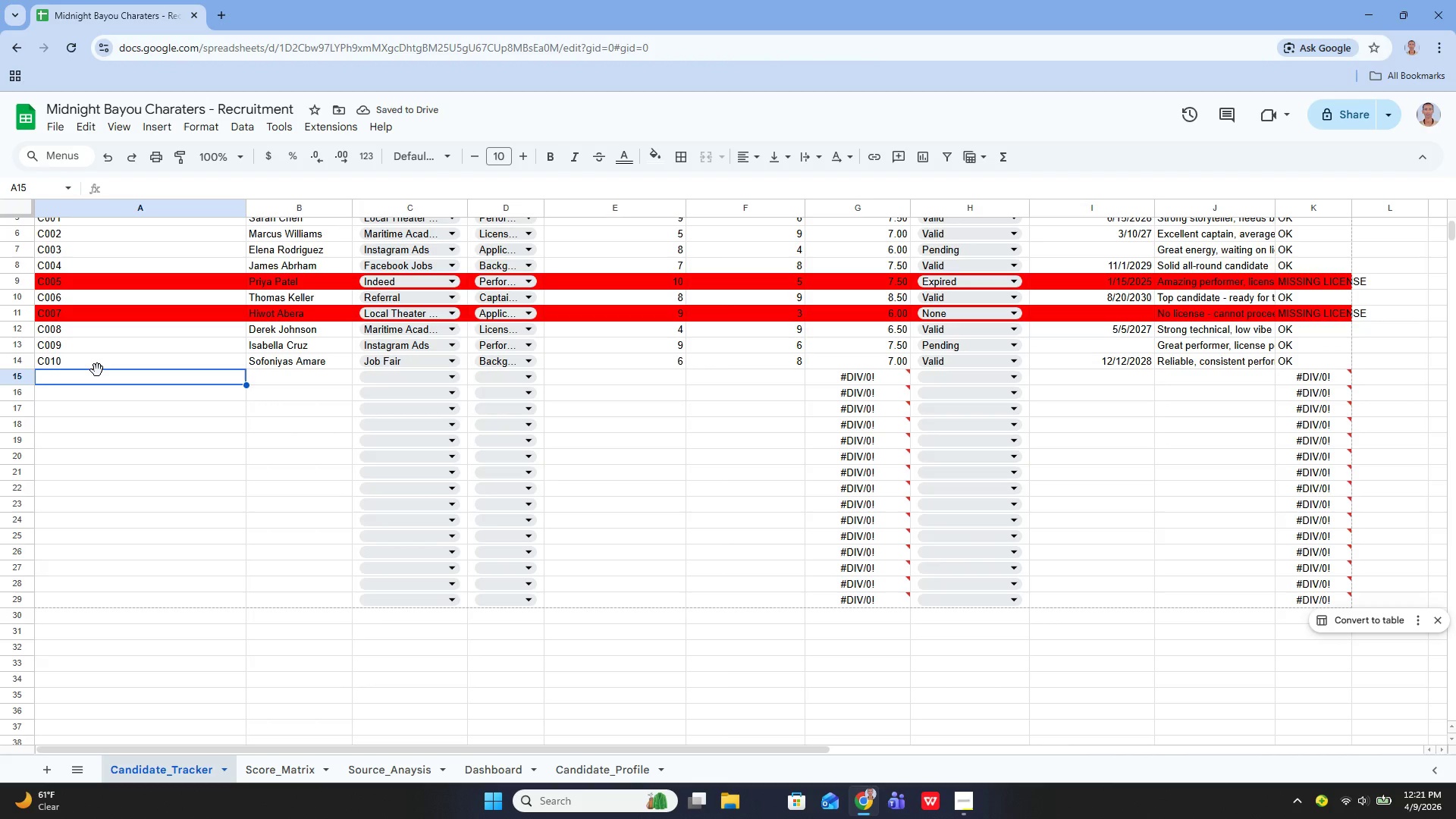 
type(C011)
 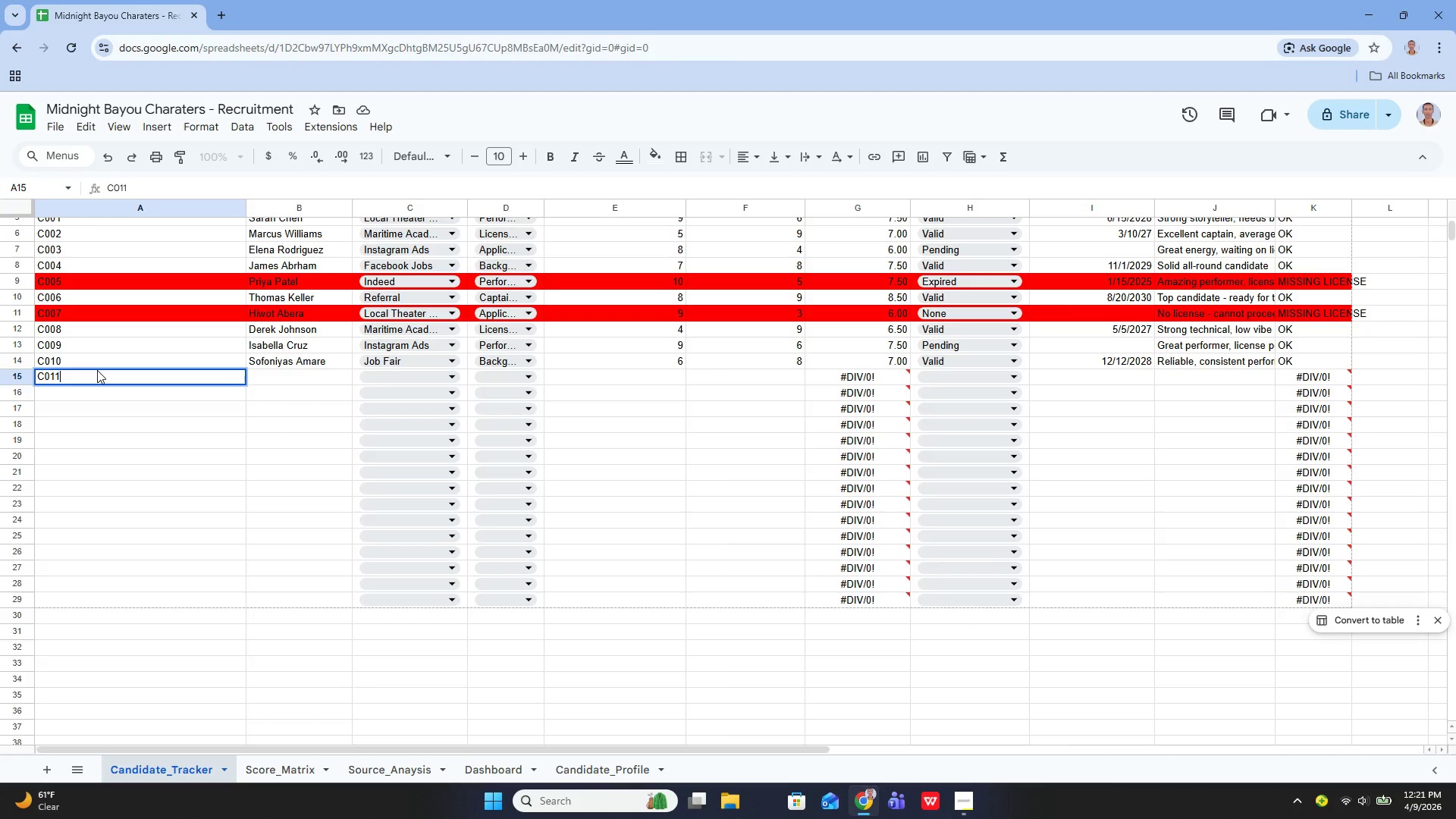 
key(Enter)
 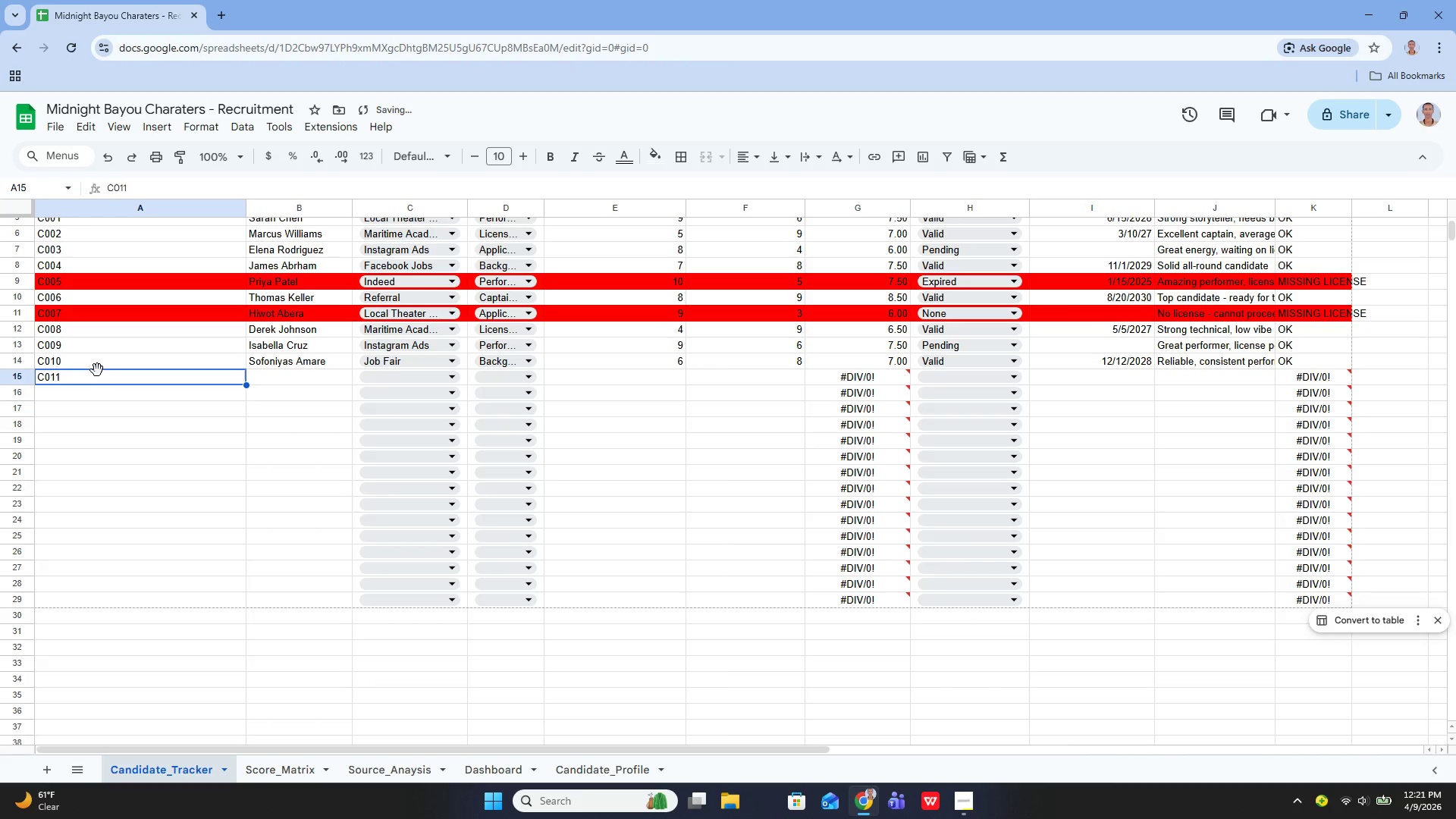 
key(ArrowUp)
 